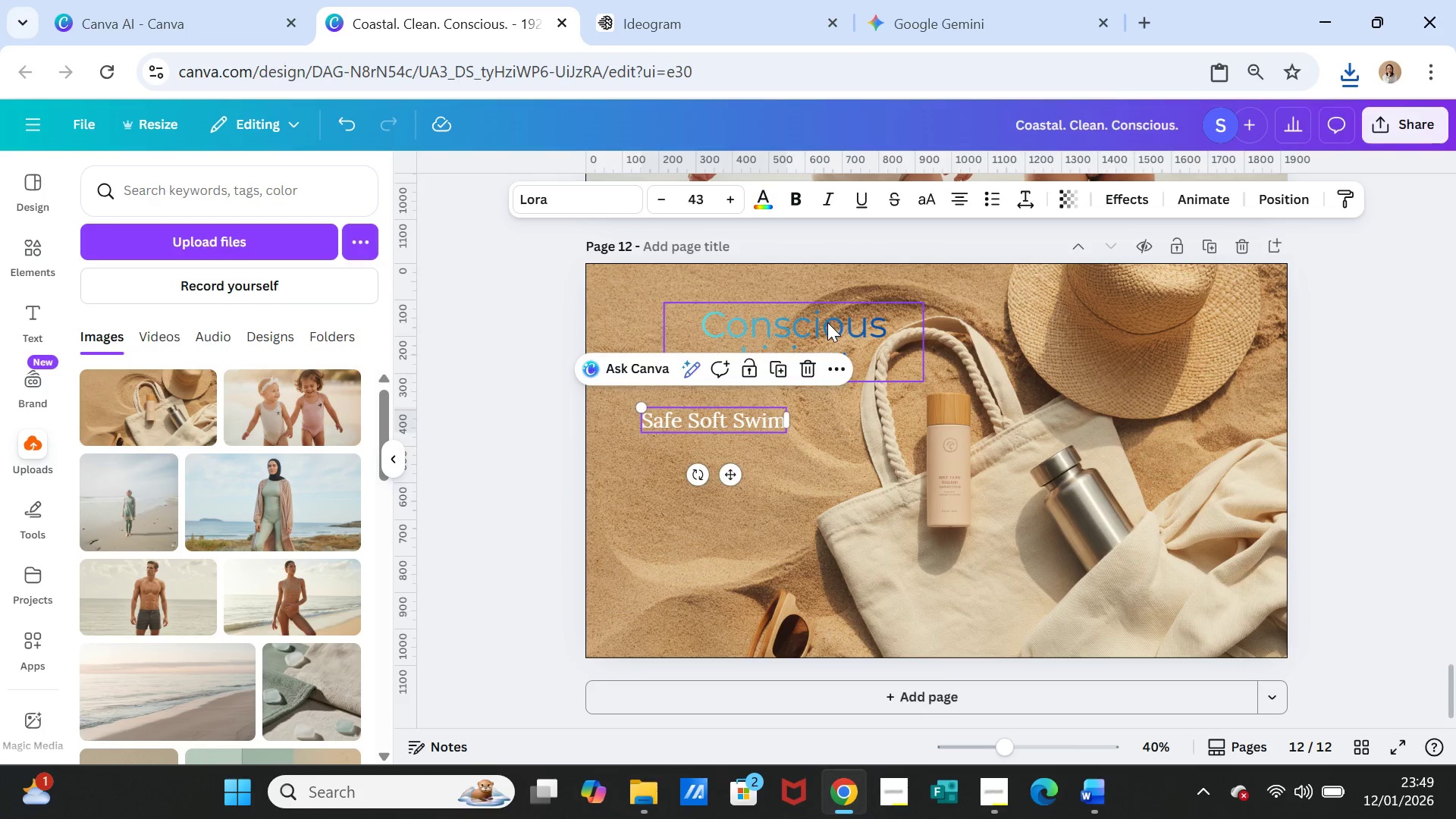 
left_click_drag(start_coordinate=[827, 322], to_coordinate=[788, 323])
 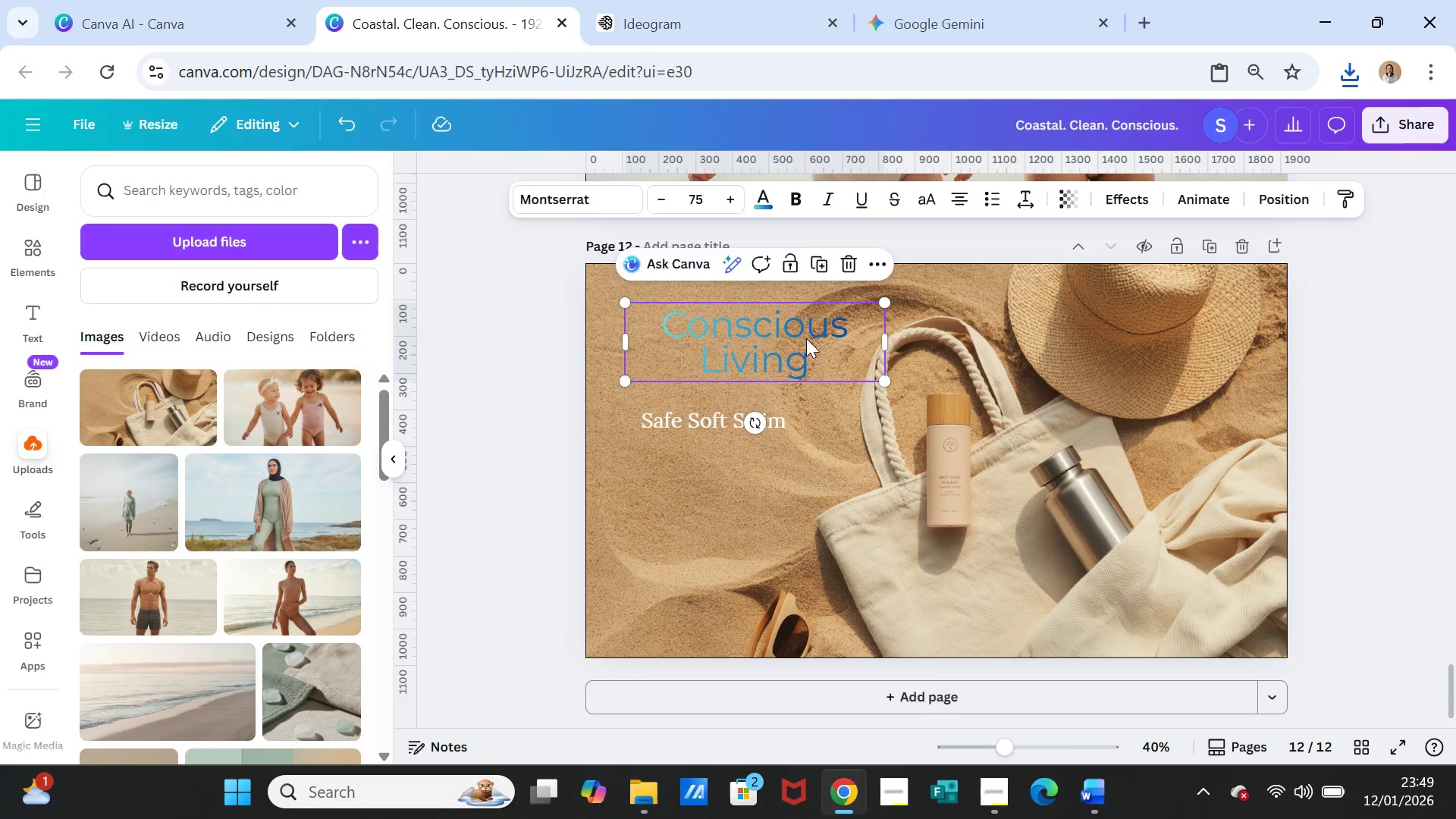 
double_click([806, 338])
 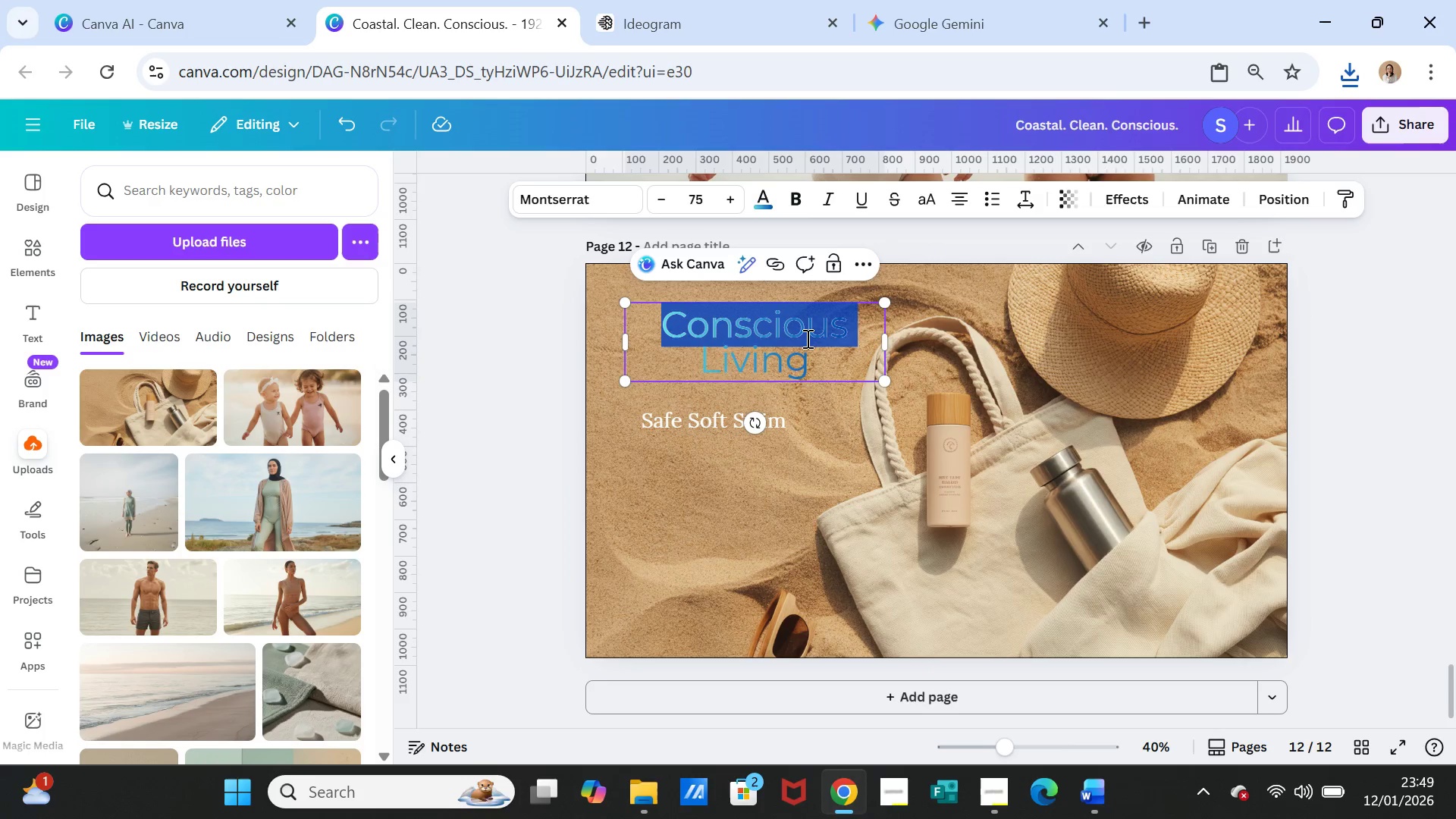 
triple_click([806, 338])
 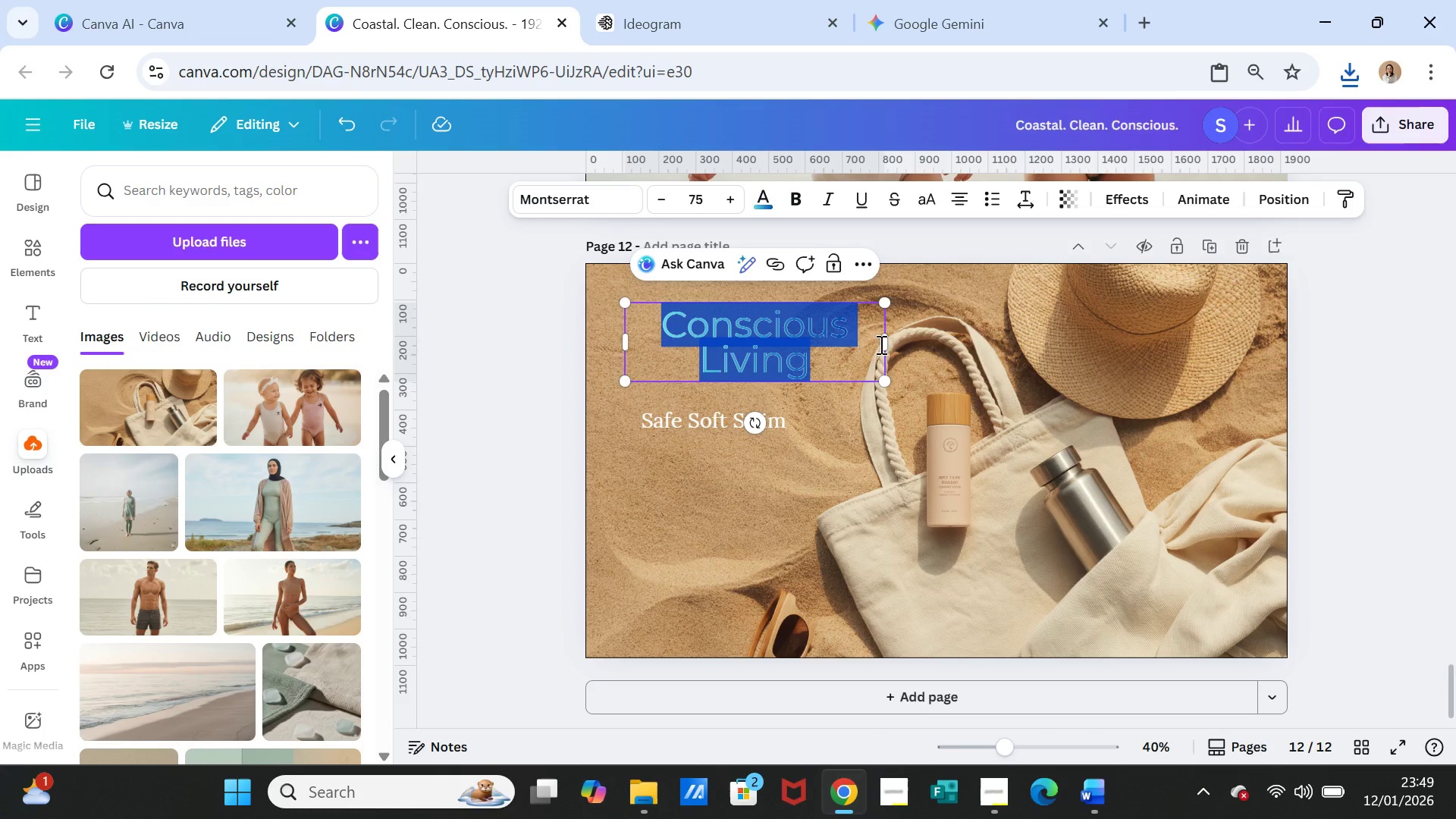 
left_click([918, 347])
 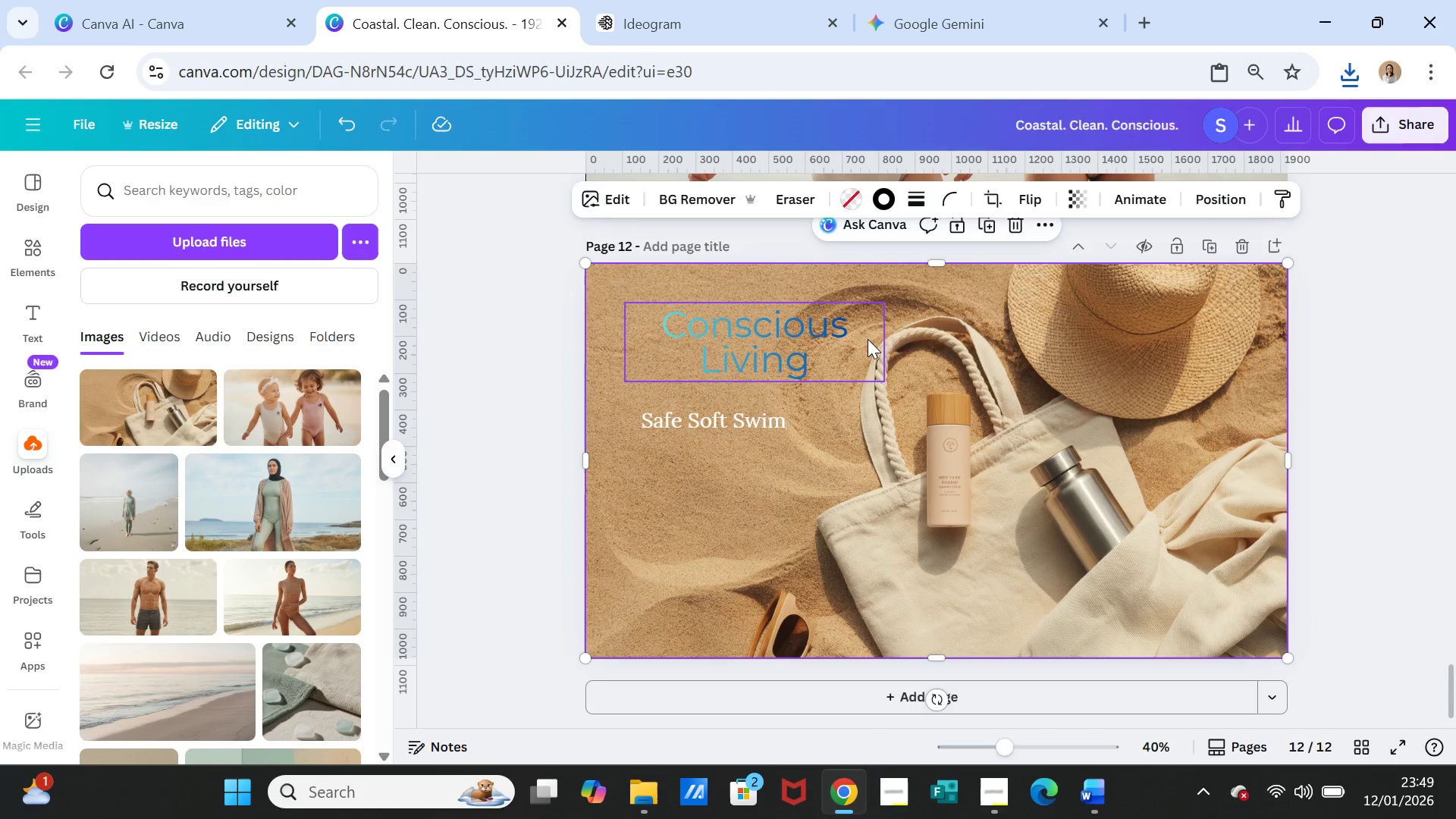 
left_click([868, 339])
 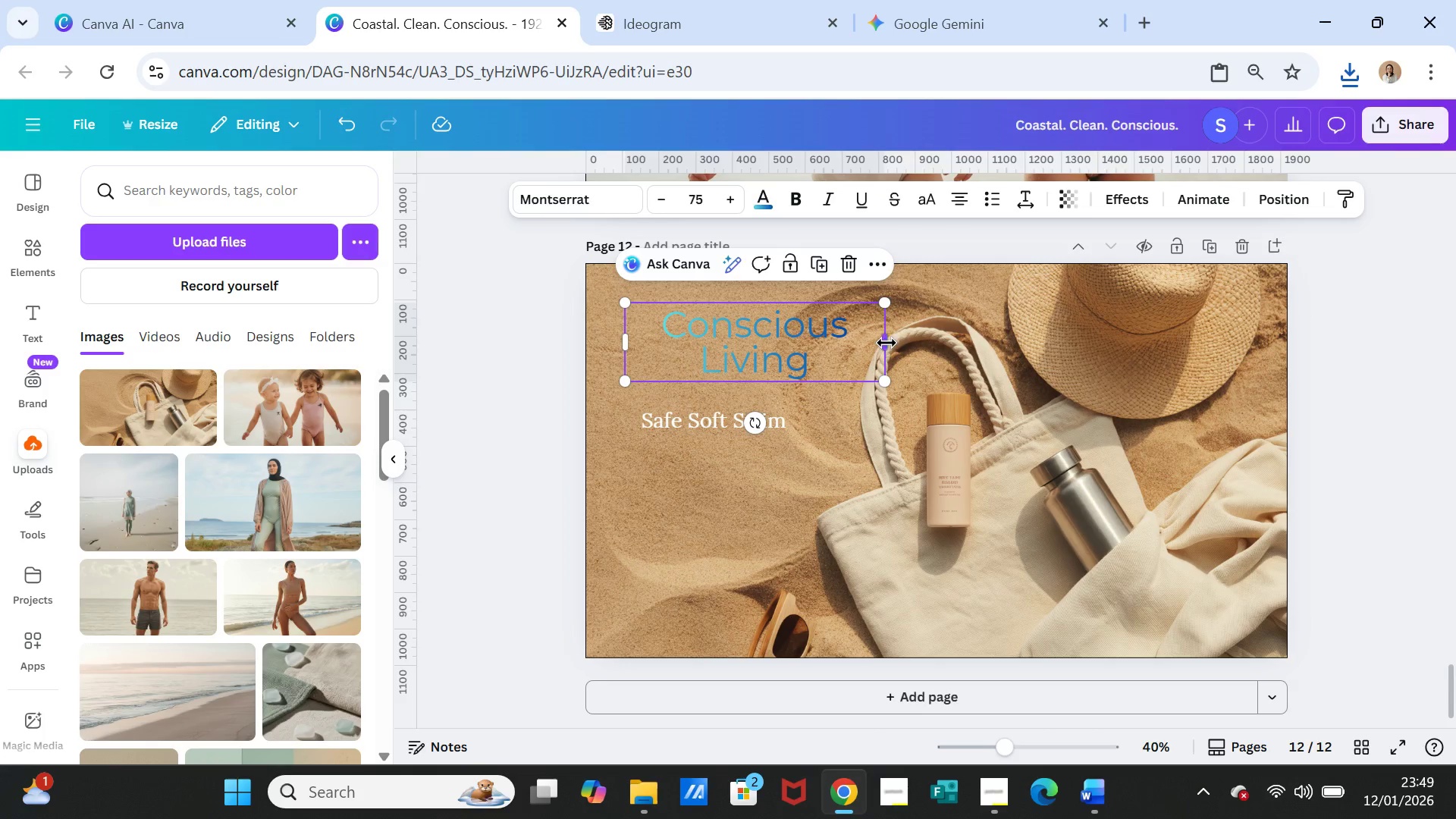 
left_click_drag(start_coordinate=[886, 343], to_coordinate=[823, 344])
 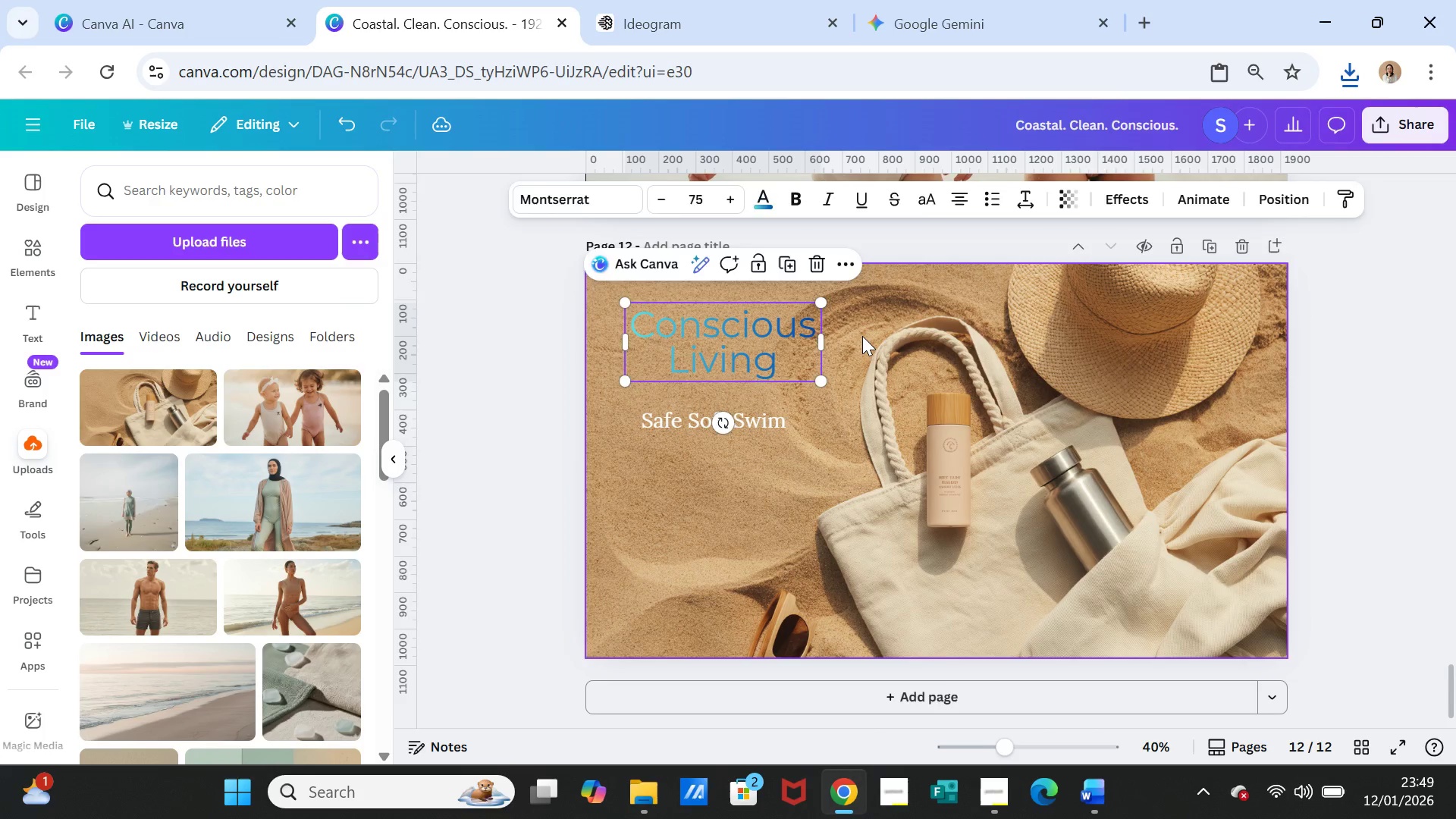 
left_click([862, 336])
 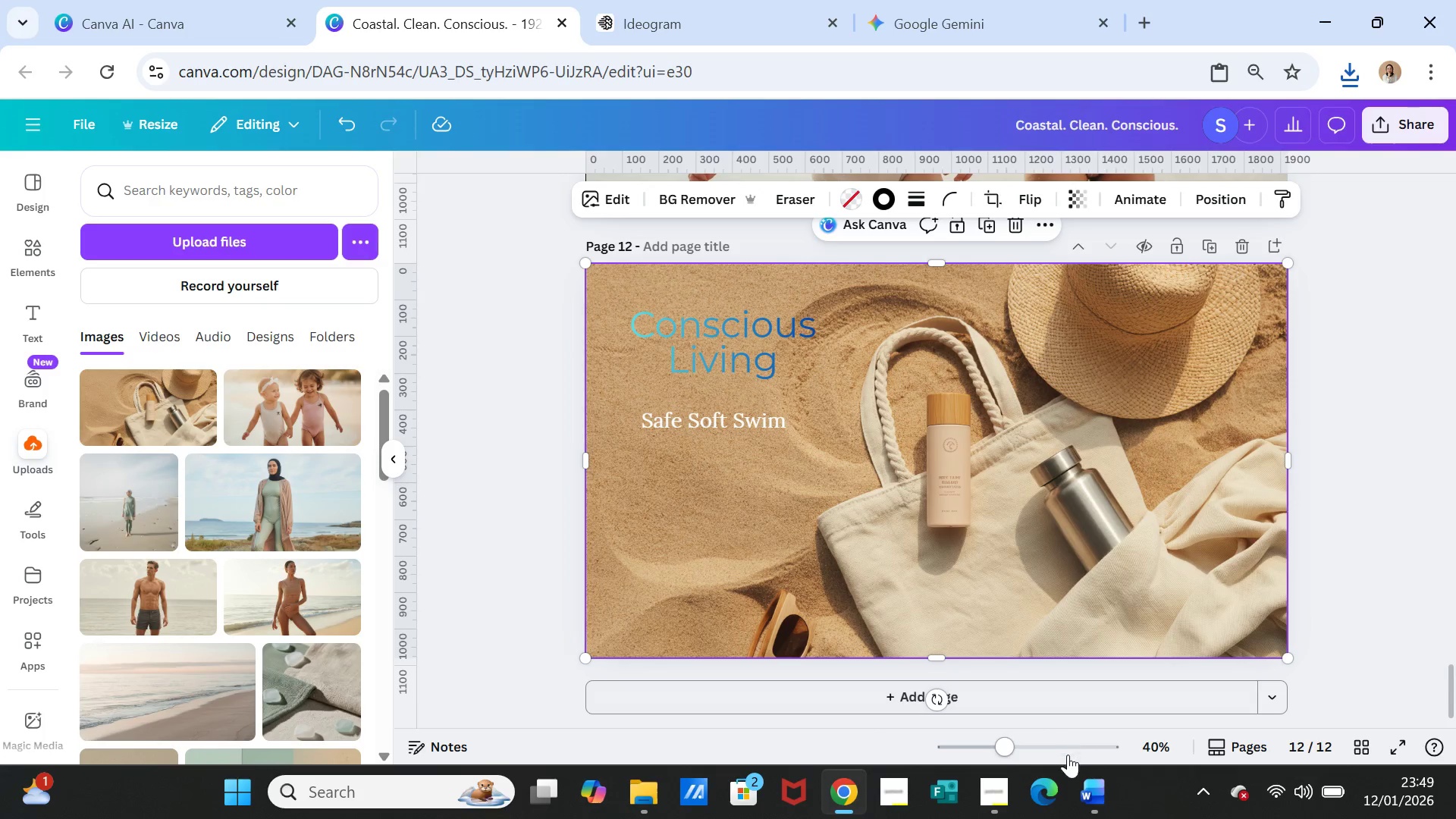 
left_click([1098, 795])
 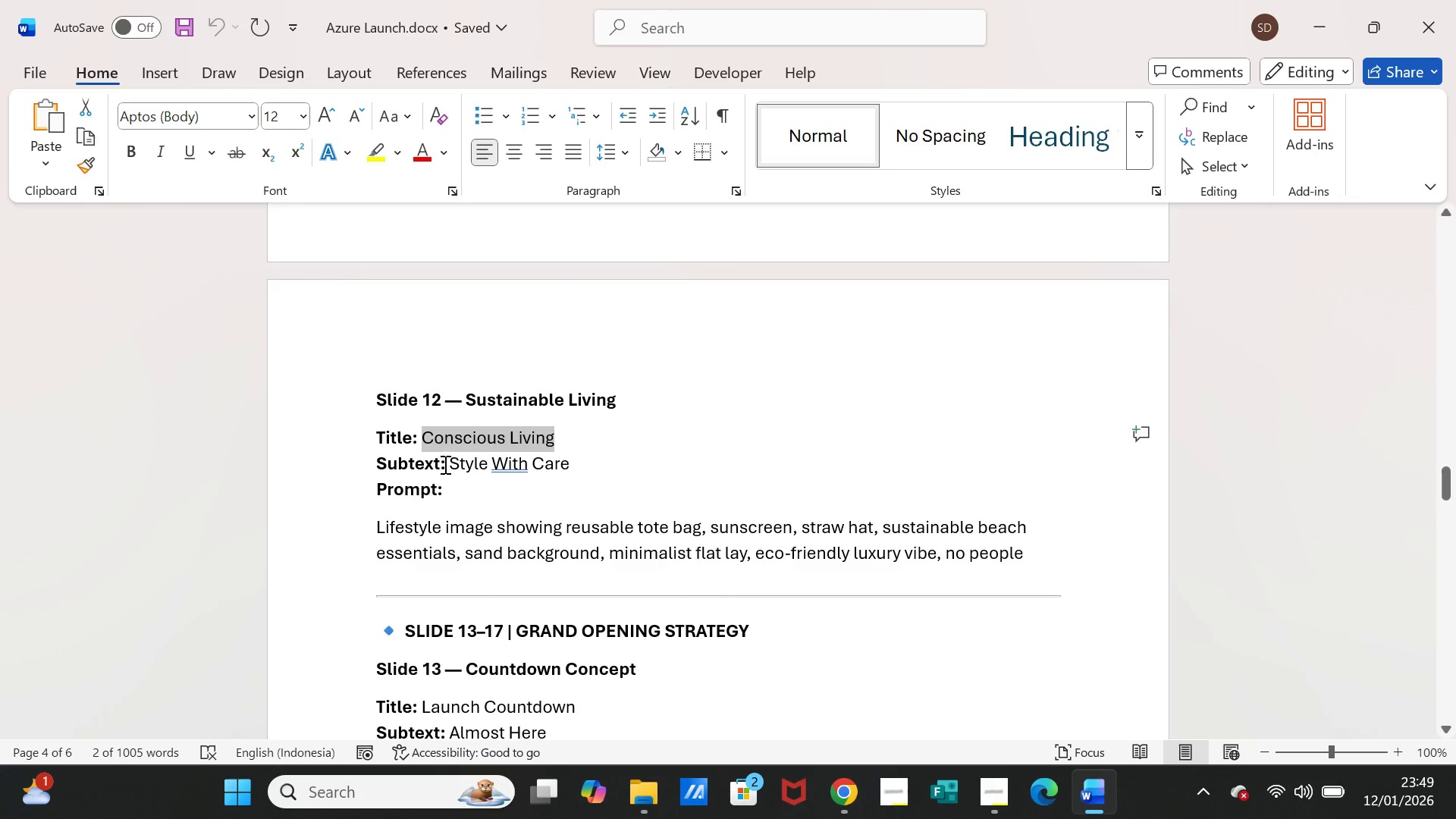 
left_click_drag(start_coordinate=[445, 463], to_coordinate=[550, 463])
 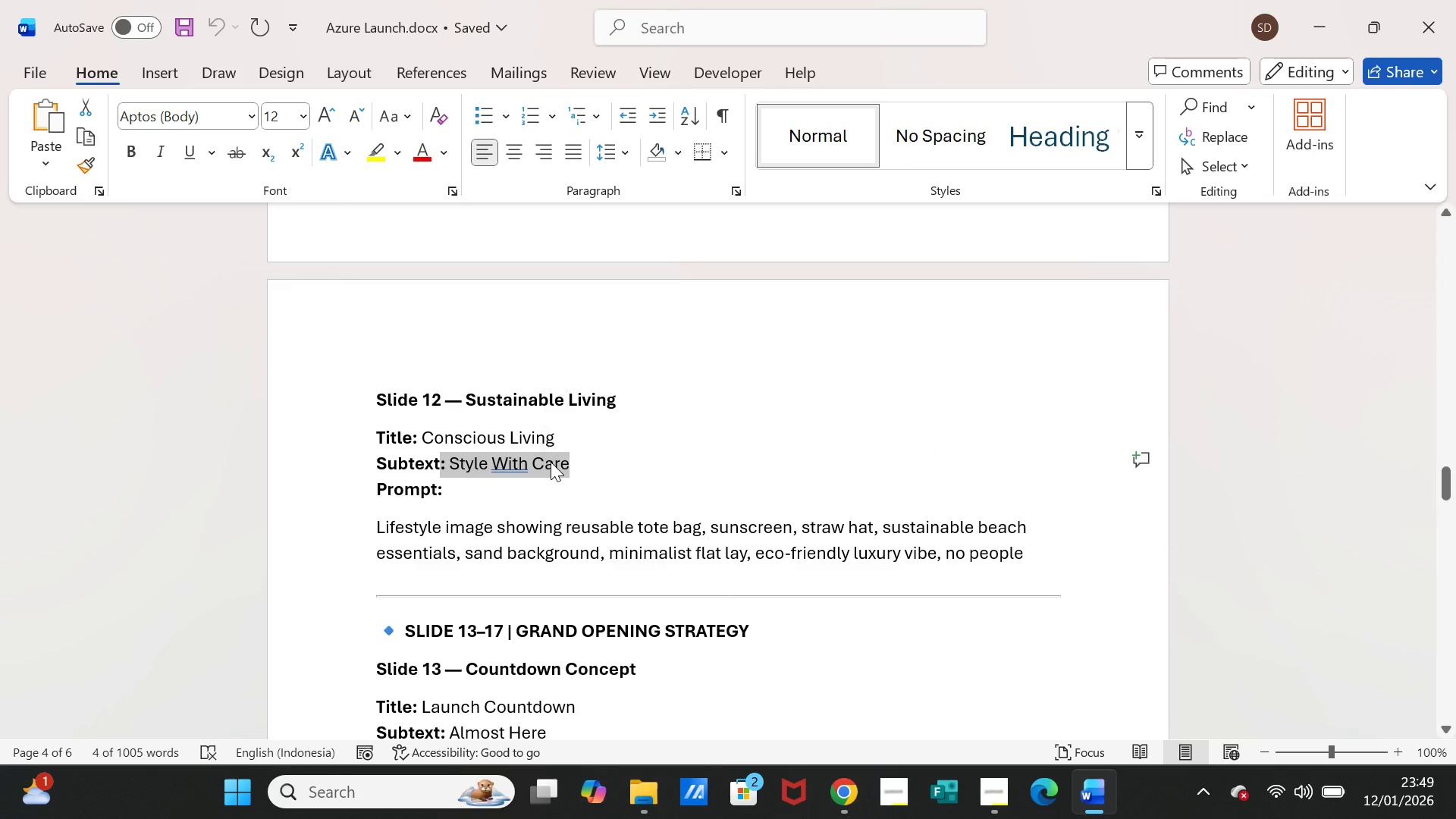 
key(Control+C)
 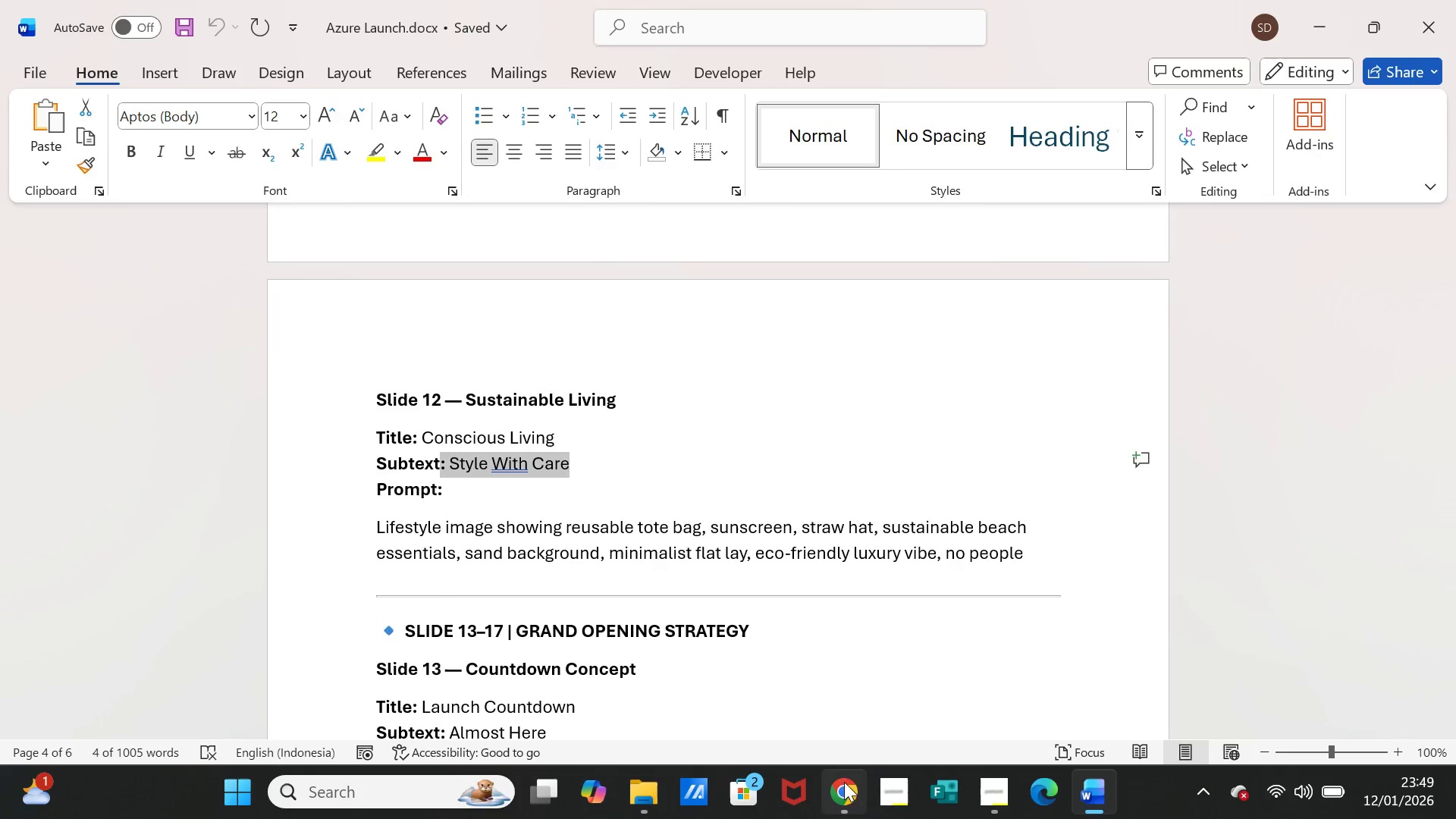 
left_click([845, 784])
 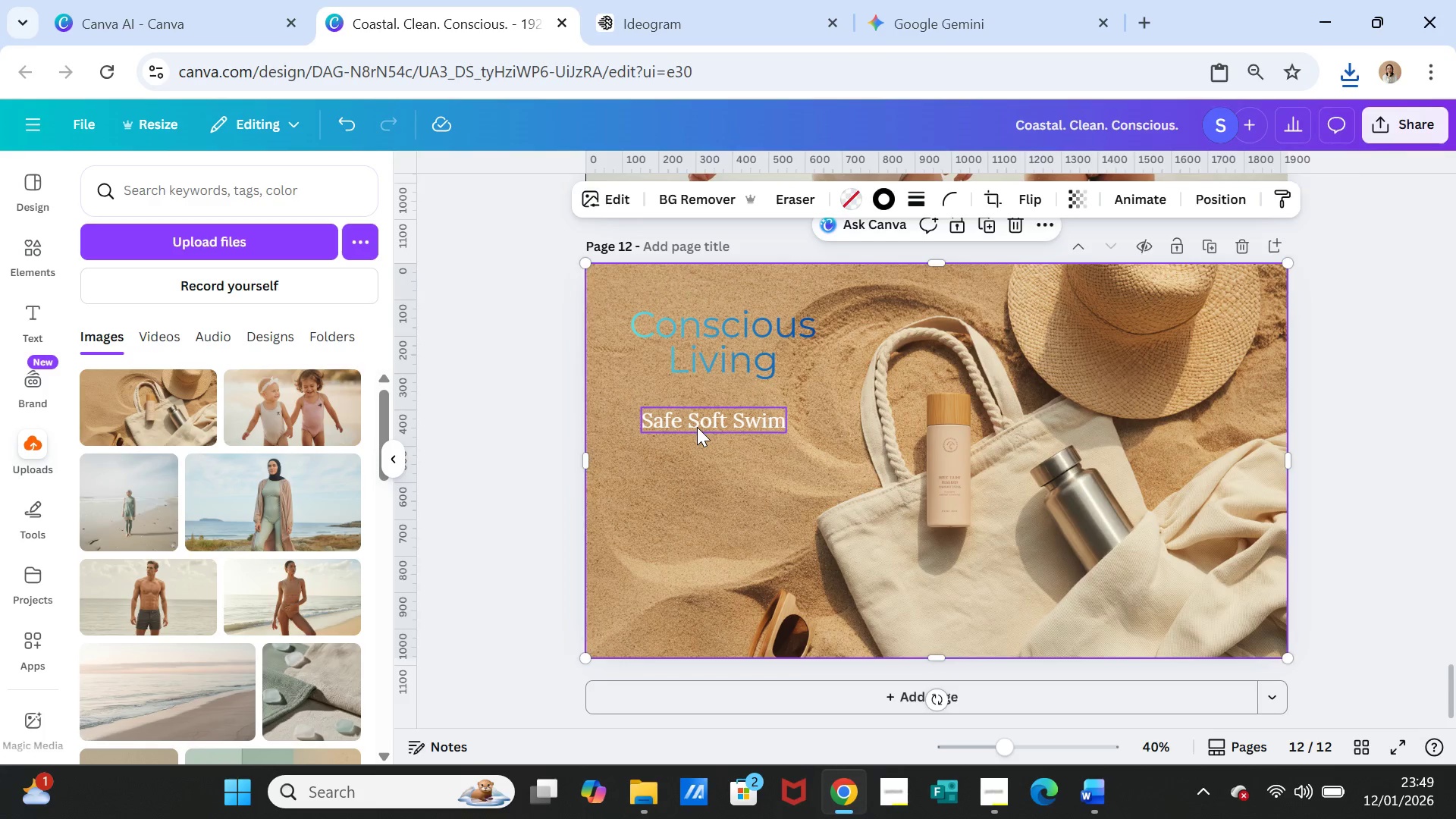 
double_click([697, 427])
 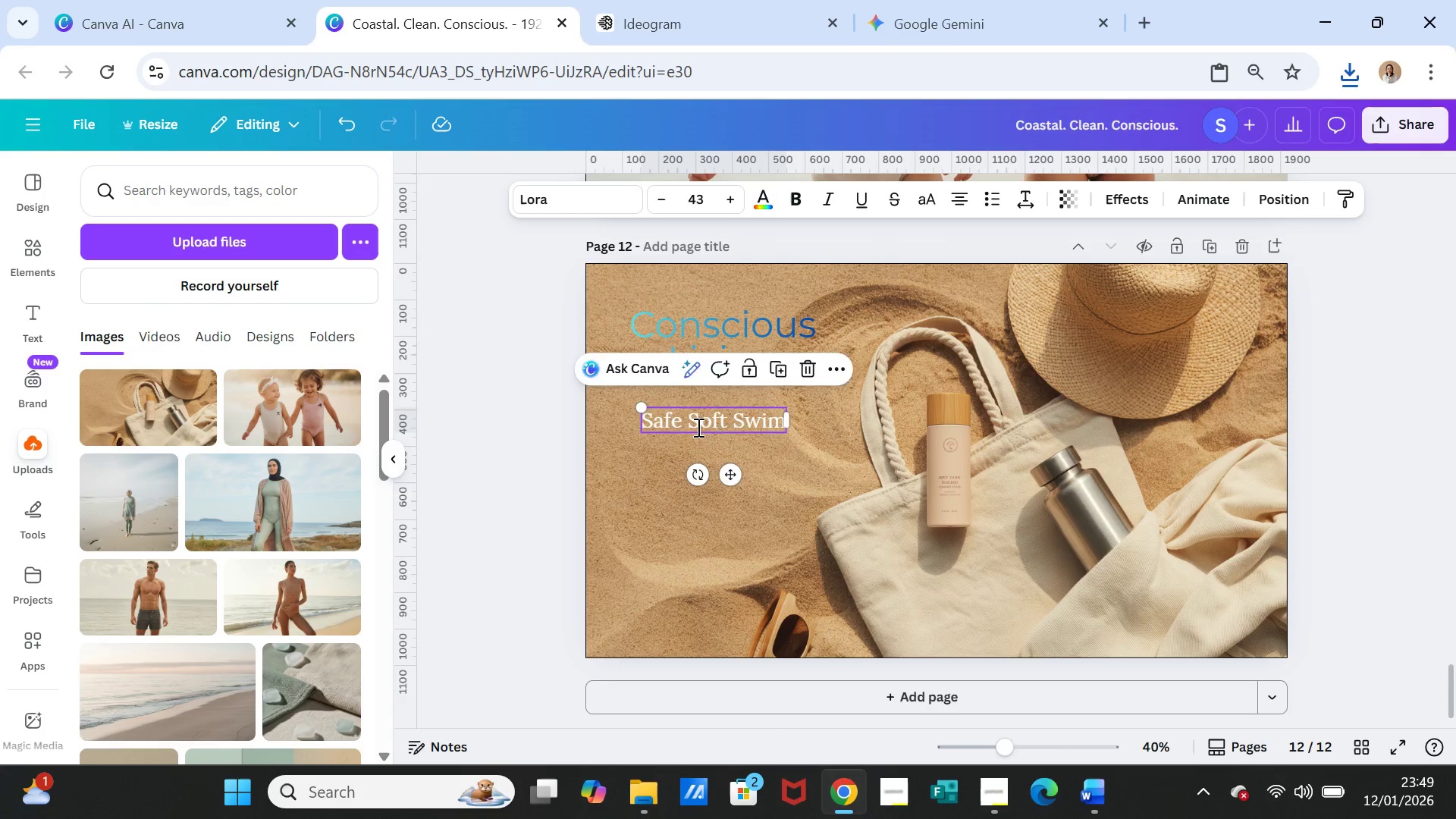 
triple_click([697, 427])
 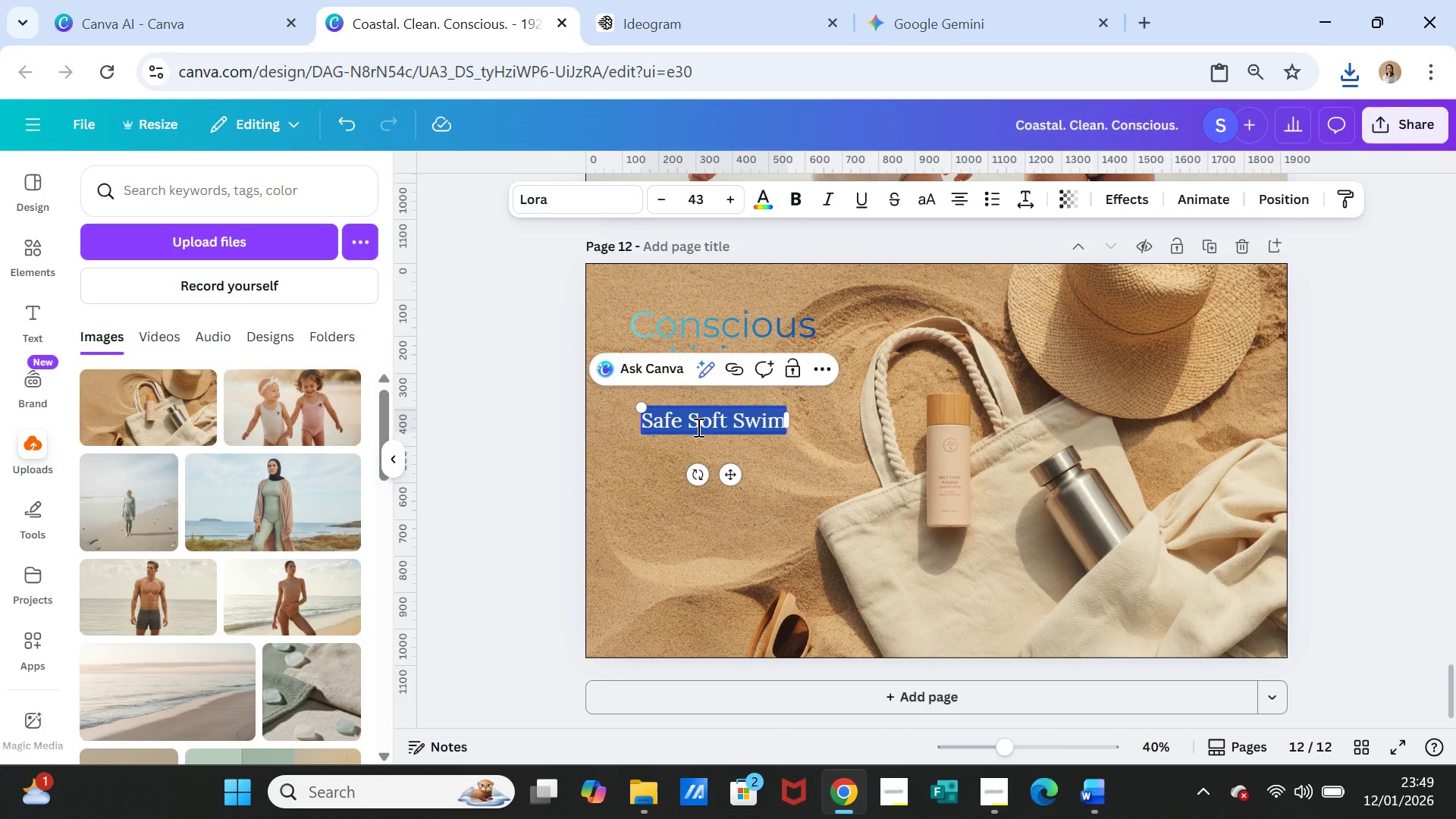 
key(Control+V)
 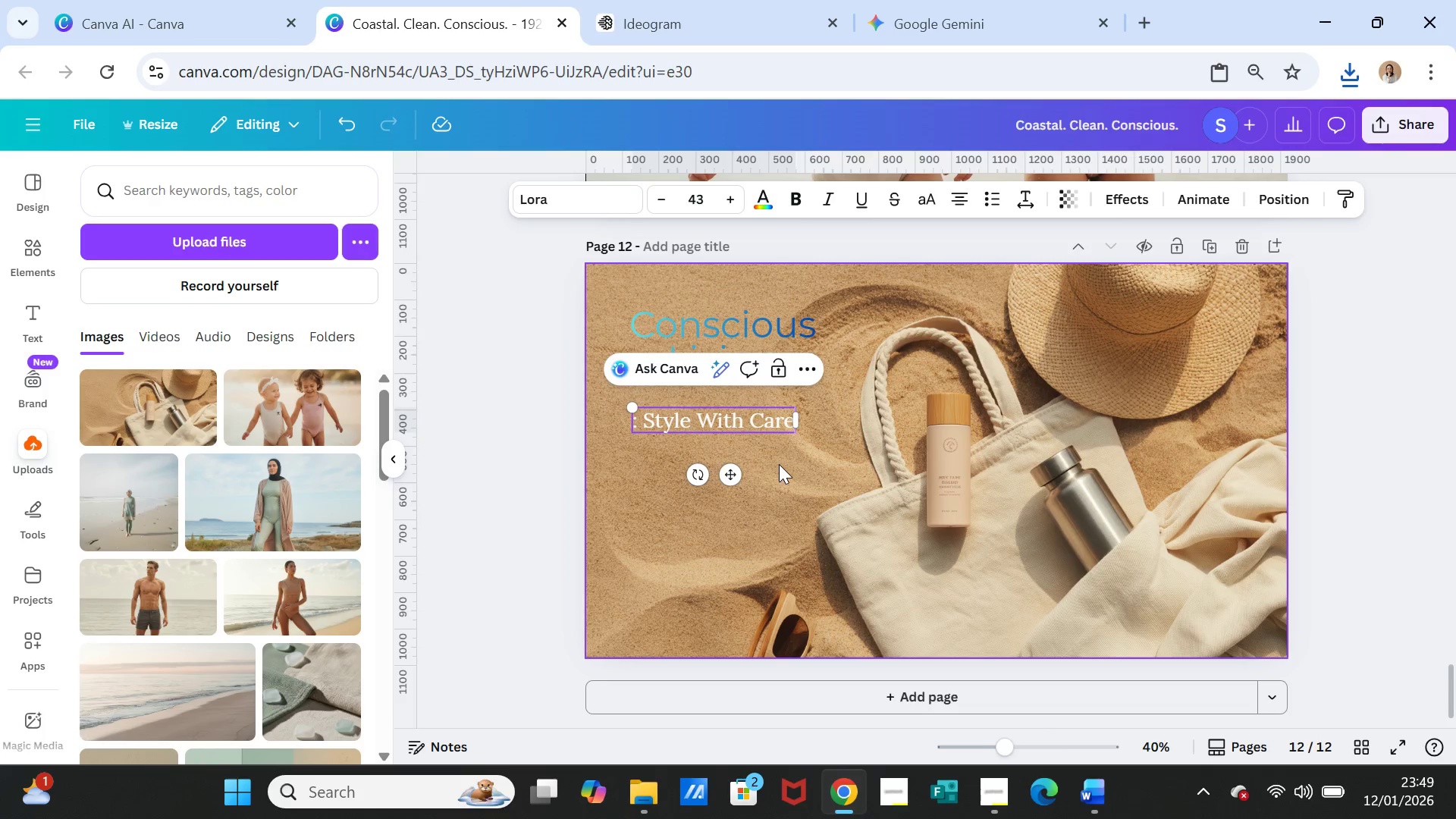 
left_click([779, 464])
 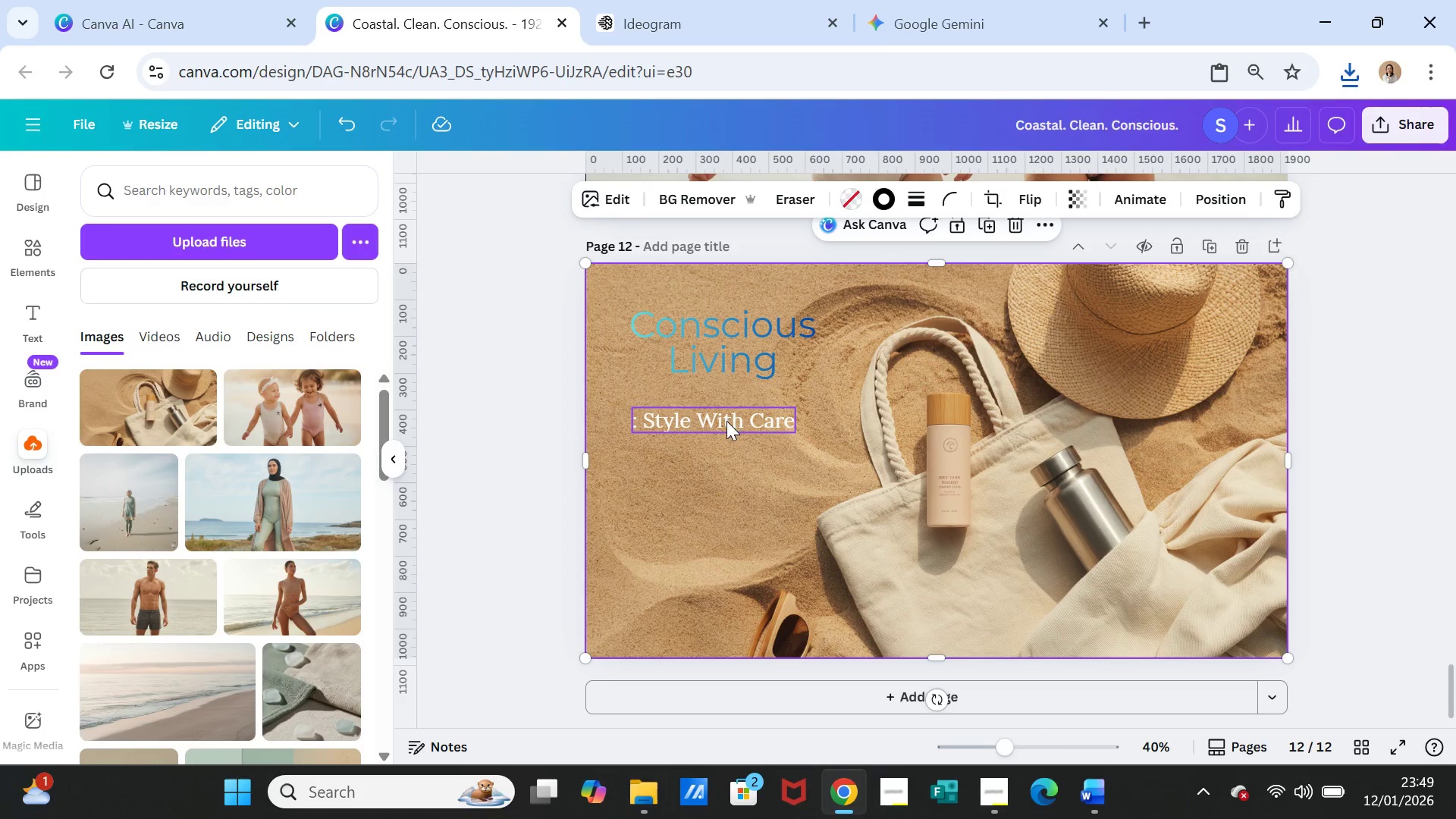 
left_click_drag(start_coordinate=[726, 421], to_coordinate=[725, 409])
 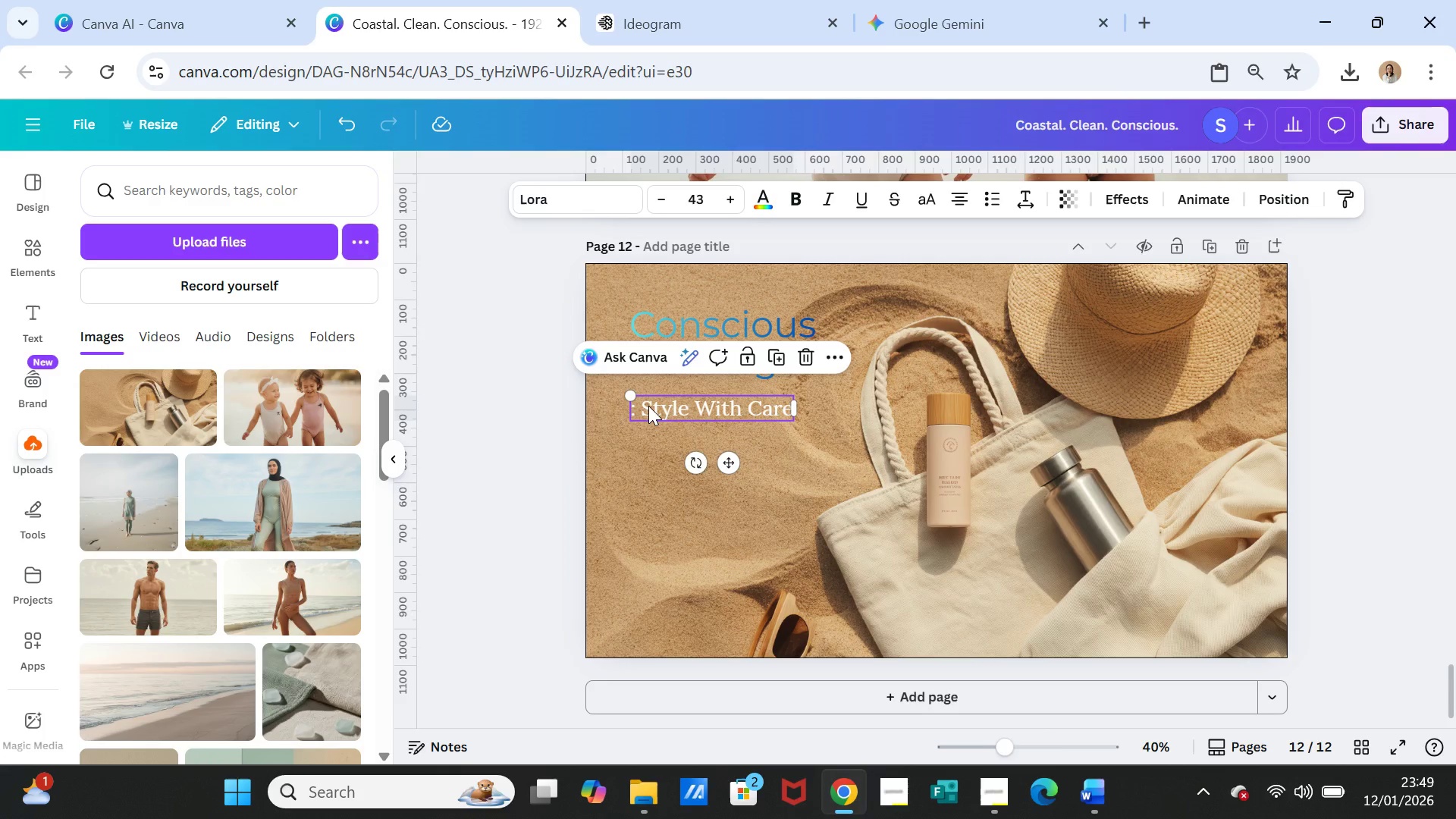 
left_click([648, 406])
 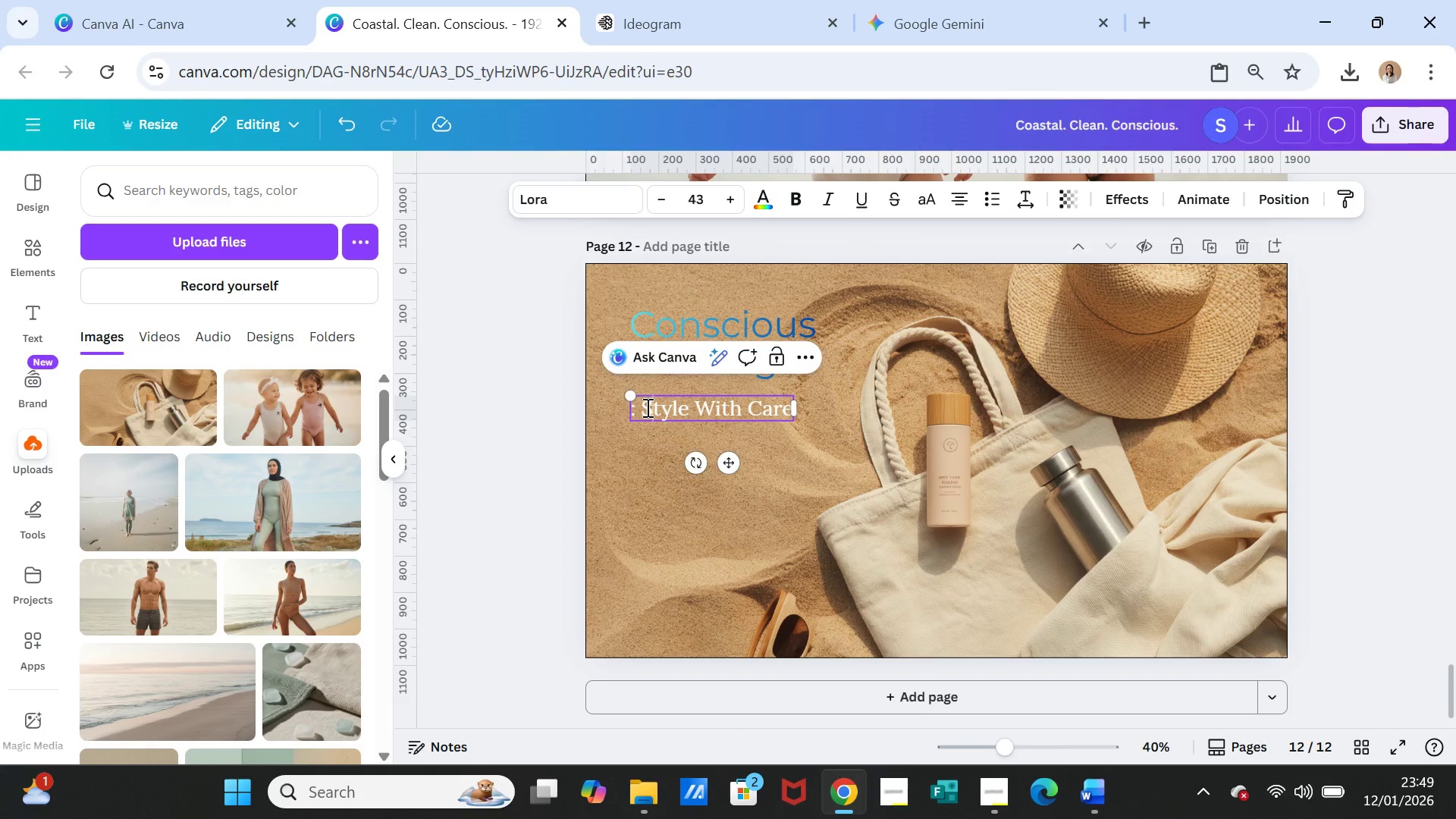 
left_click([644, 407])
 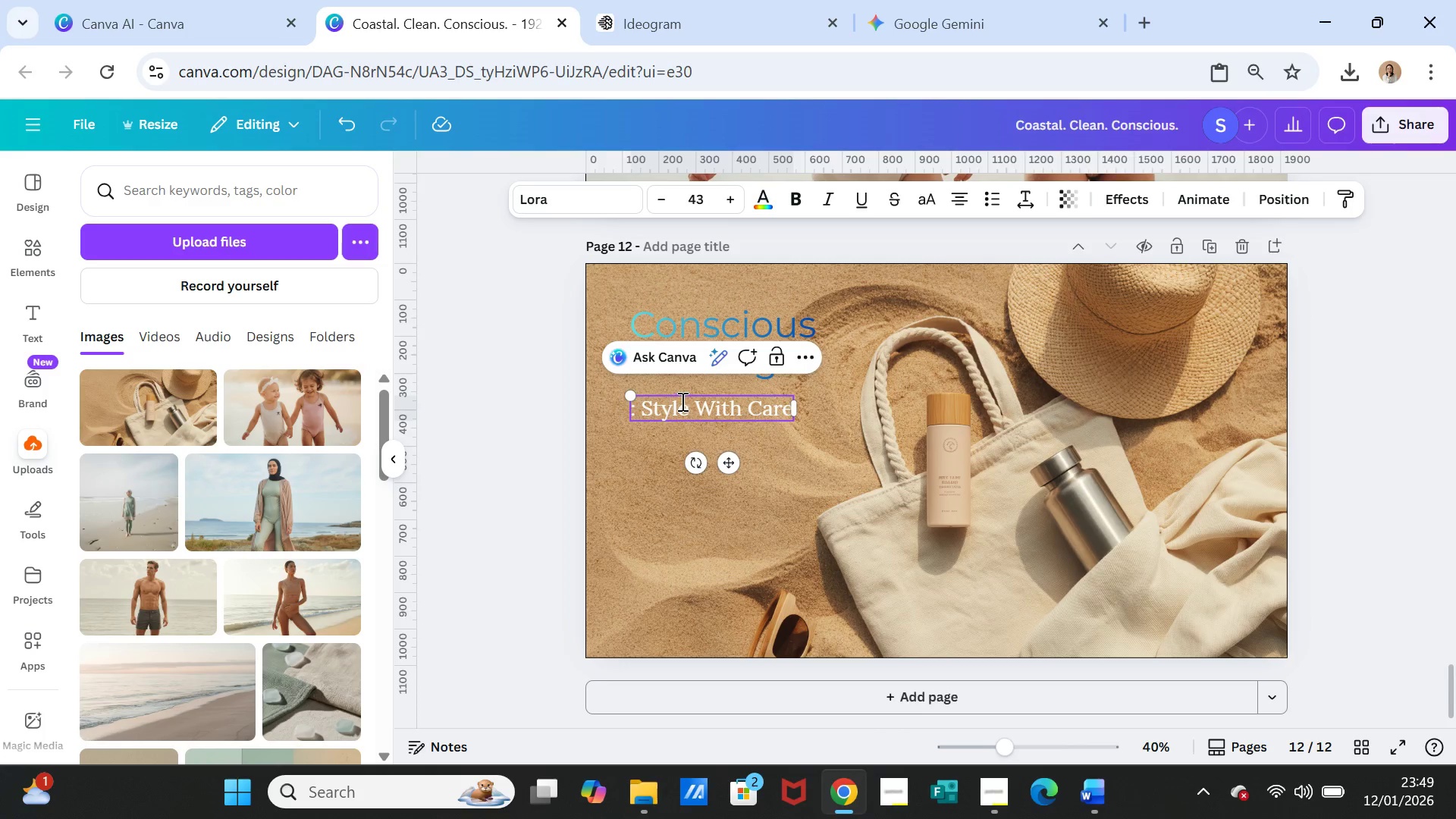 
key(Backspace)
 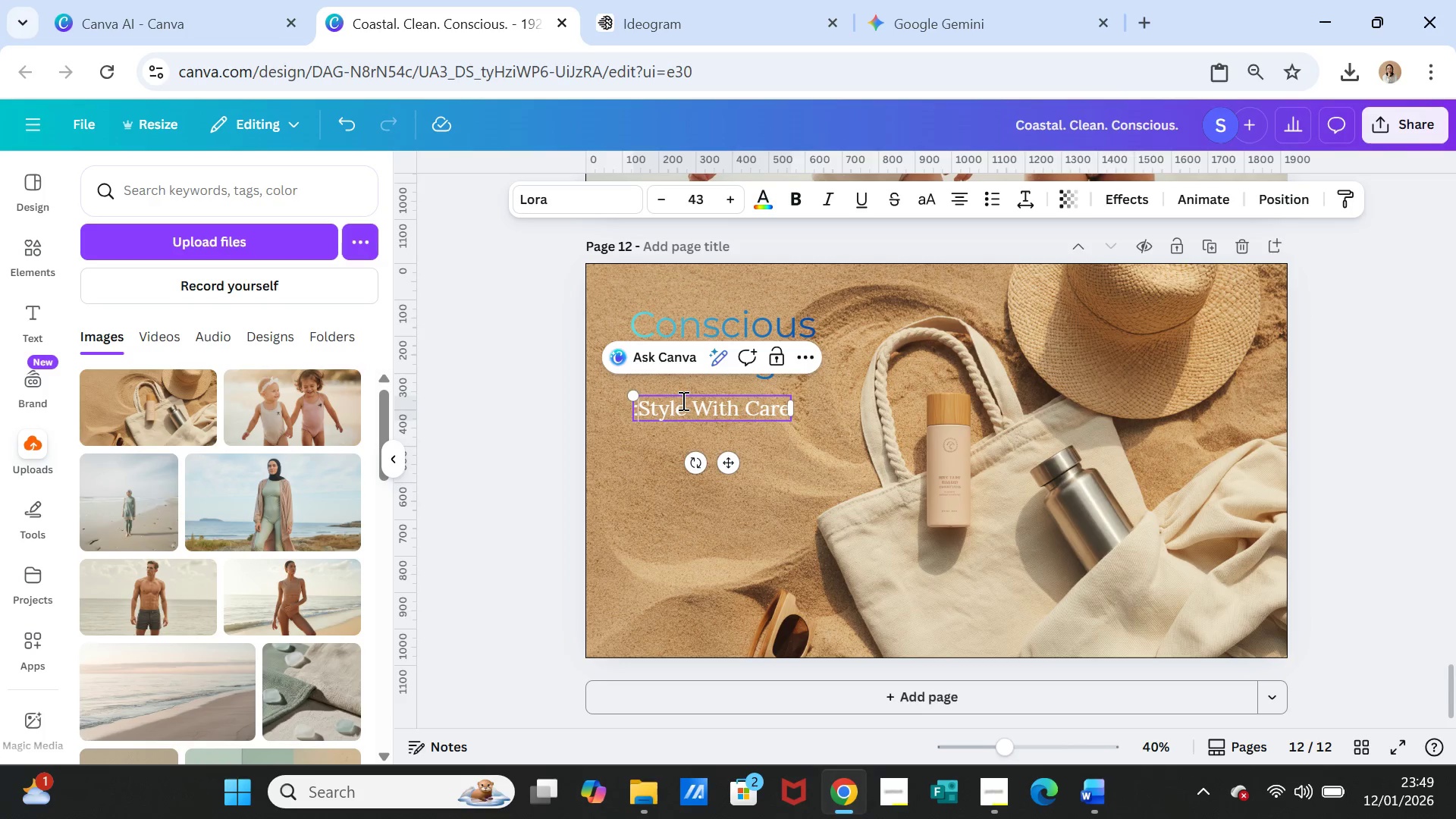 
key(Backspace)
 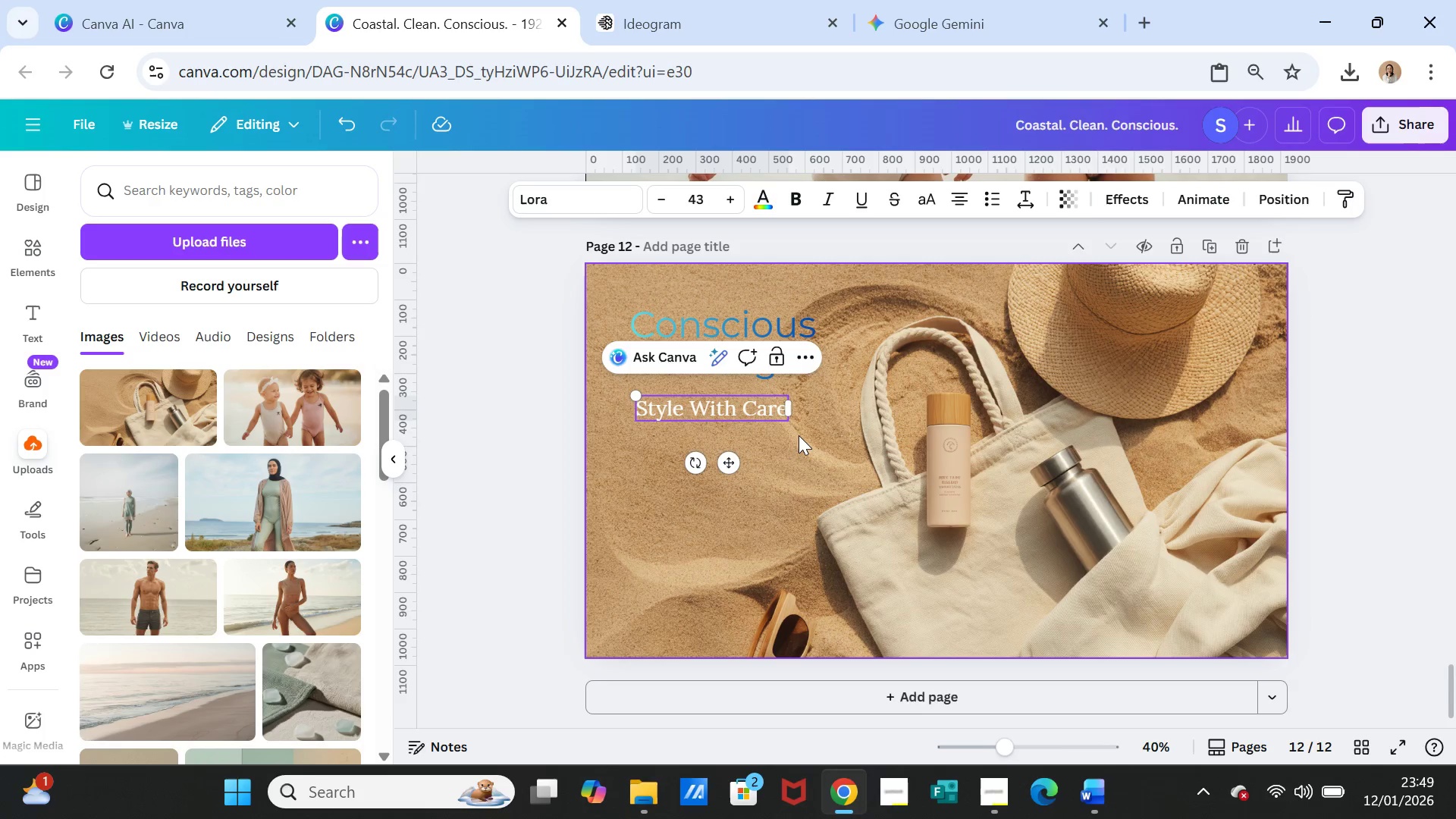 
left_click([799, 437])
 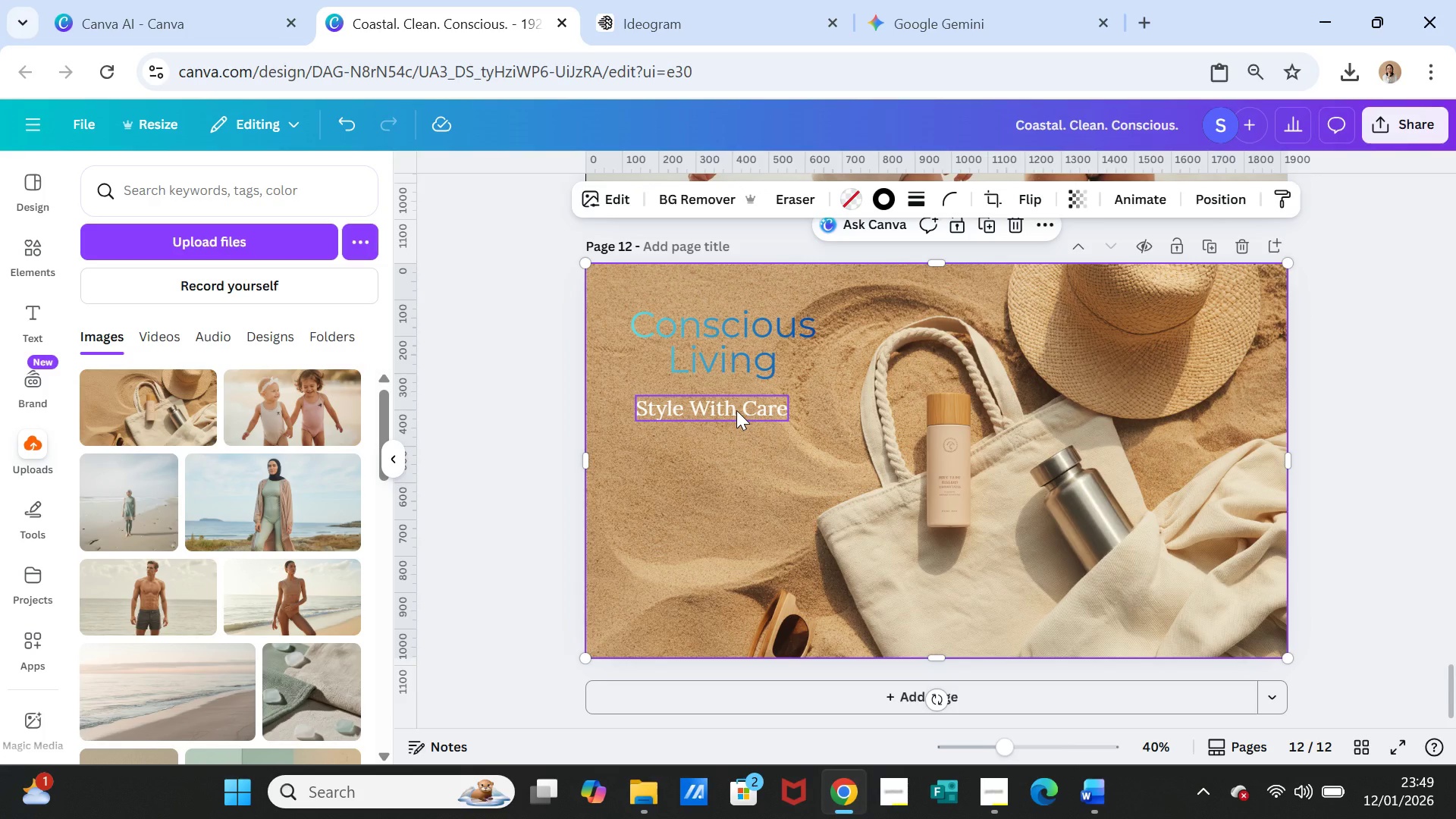 
left_click_drag(start_coordinate=[736, 410], to_coordinate=[745, 413])
 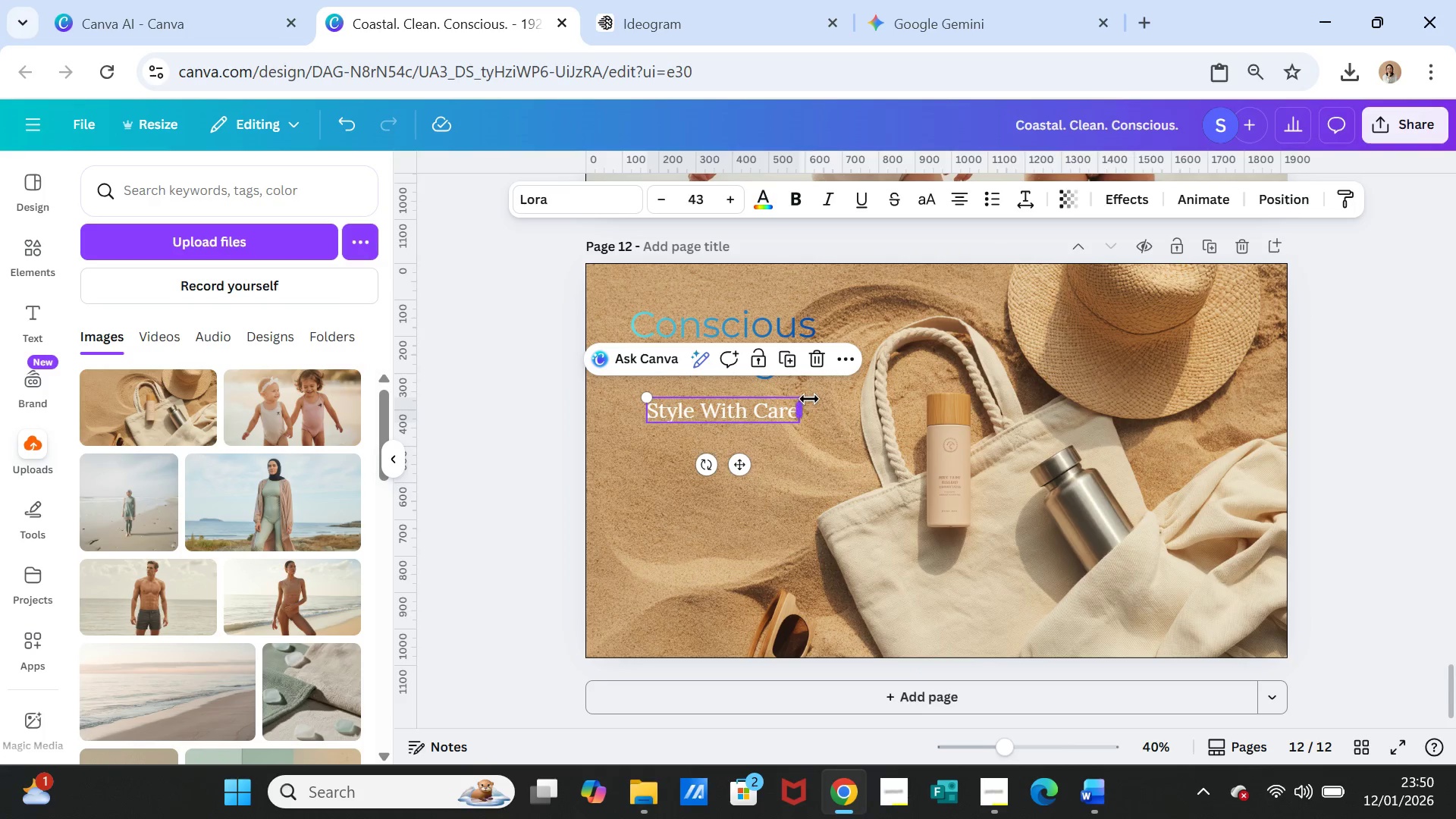 
left_click([809, 399])
 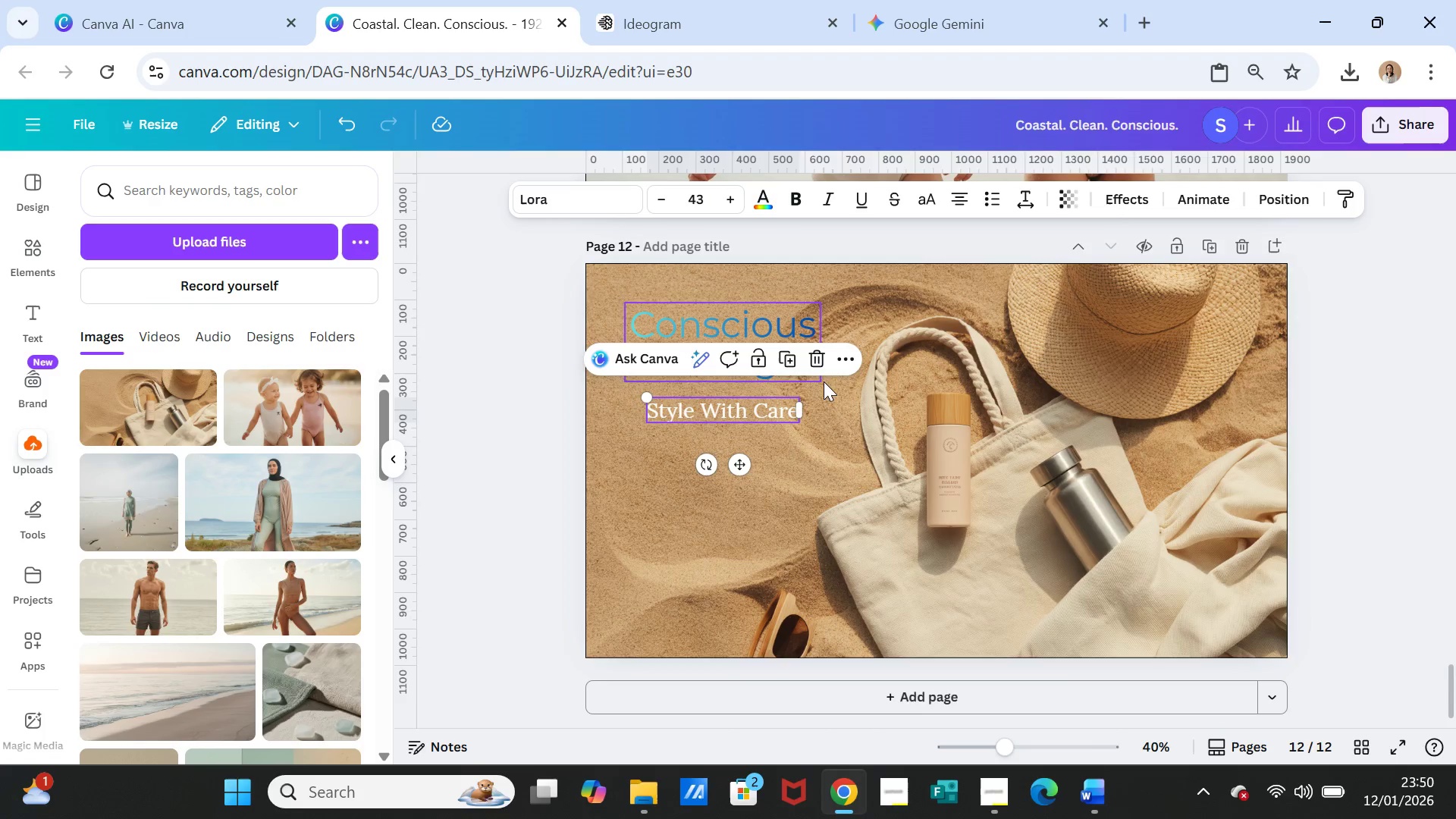 
left_click([839, 384])
 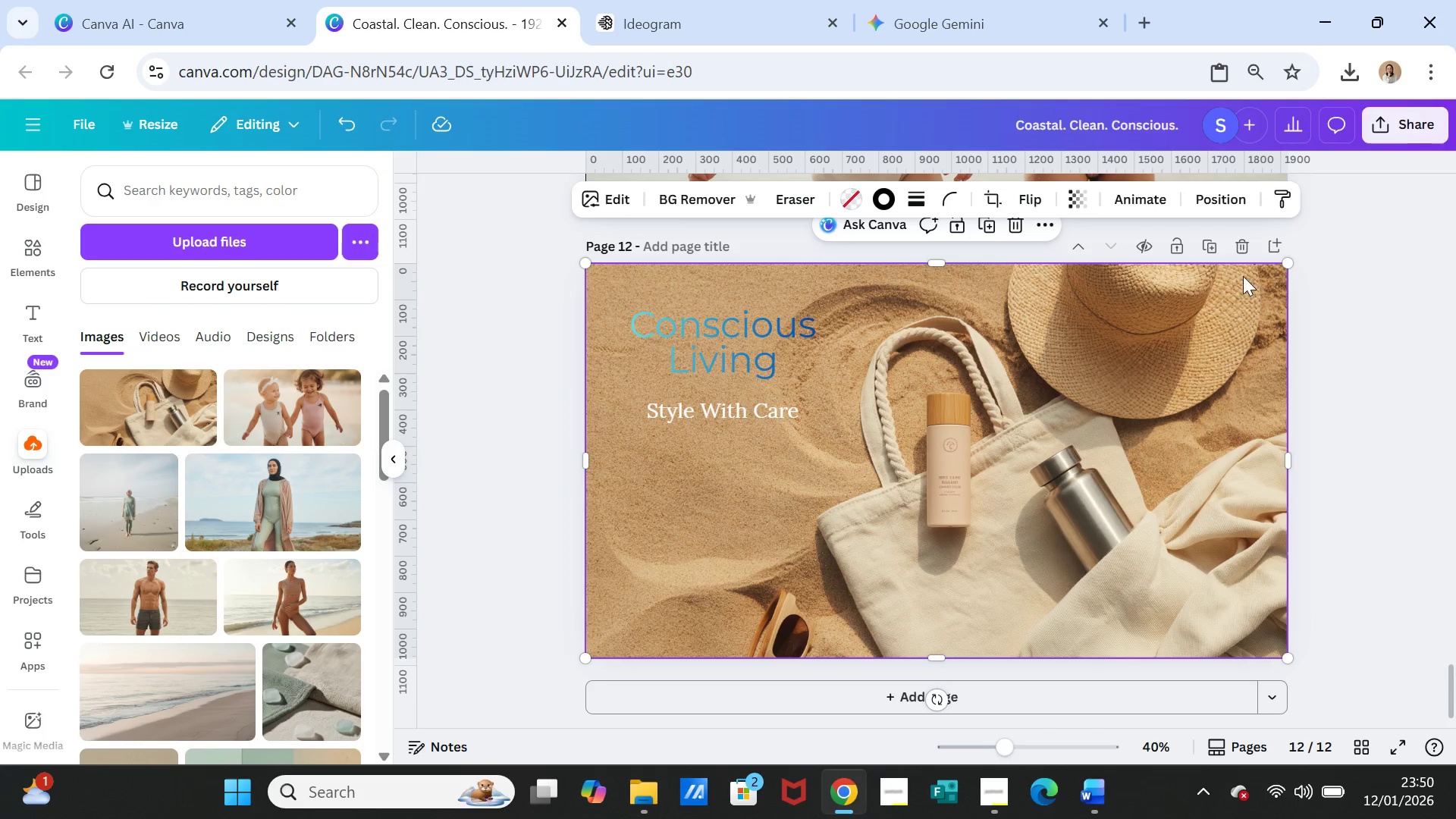 
wait(5.39)
 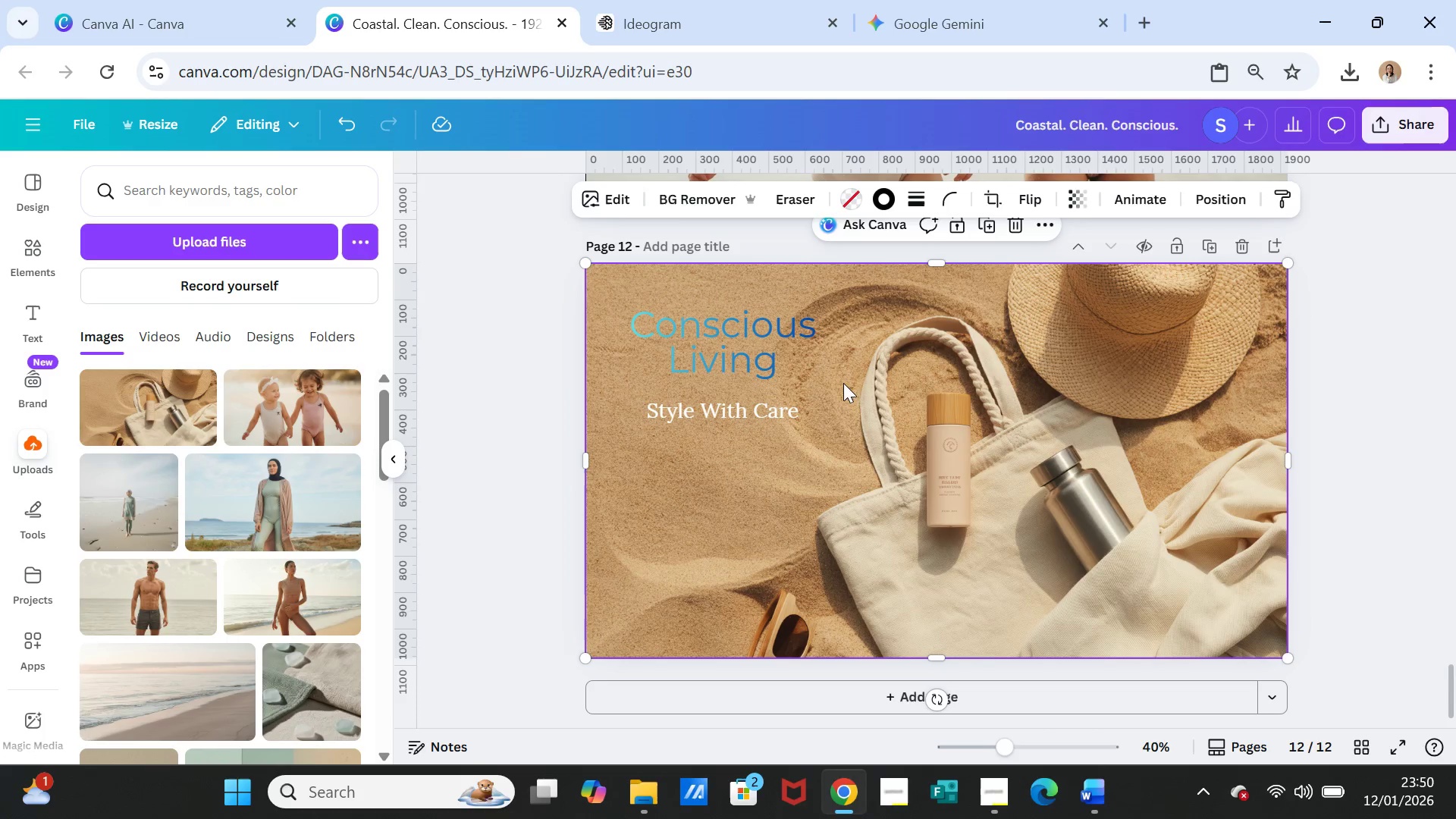 
left_click([1211, 246])
 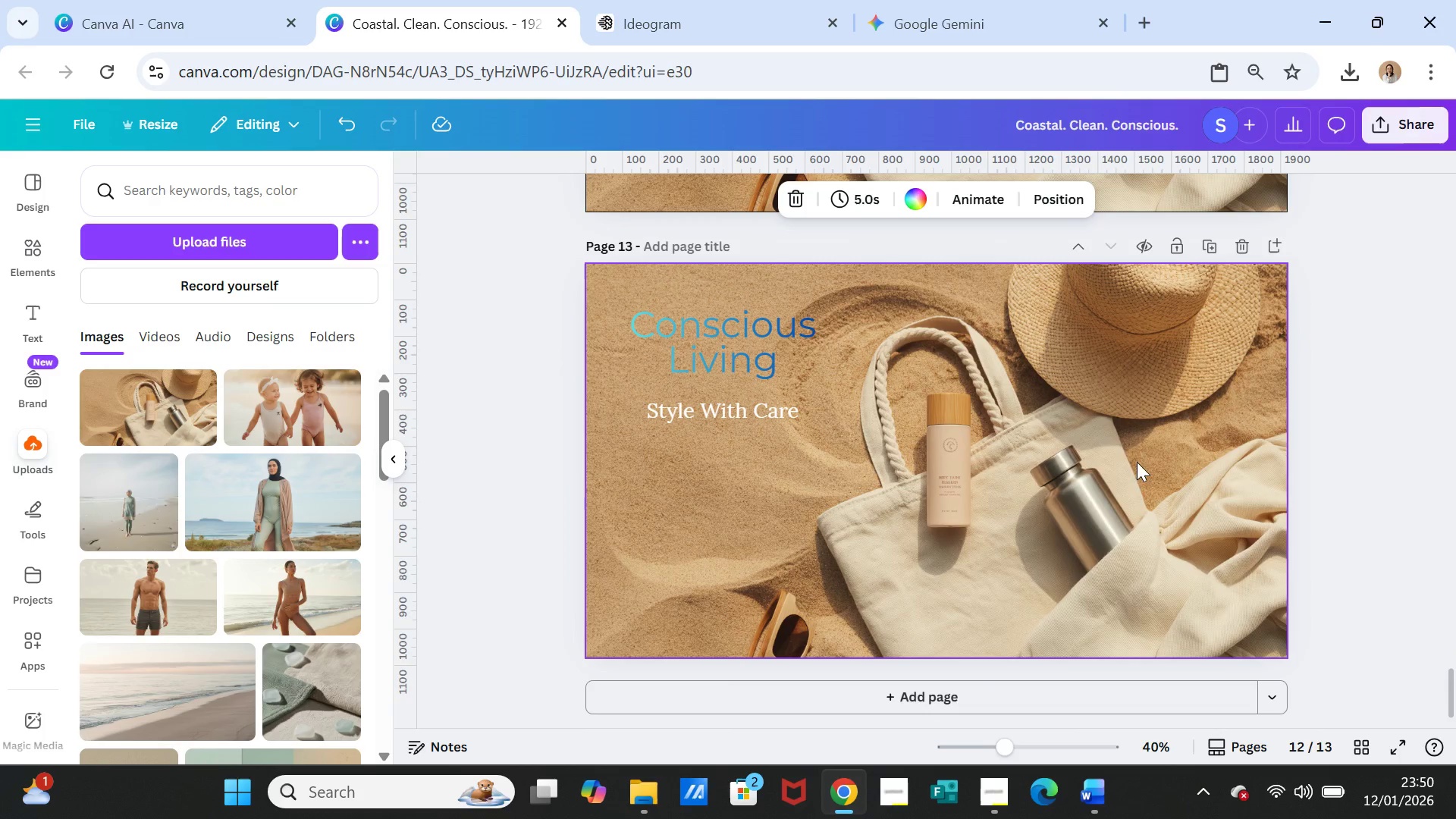 
left_click([1129, 478])
 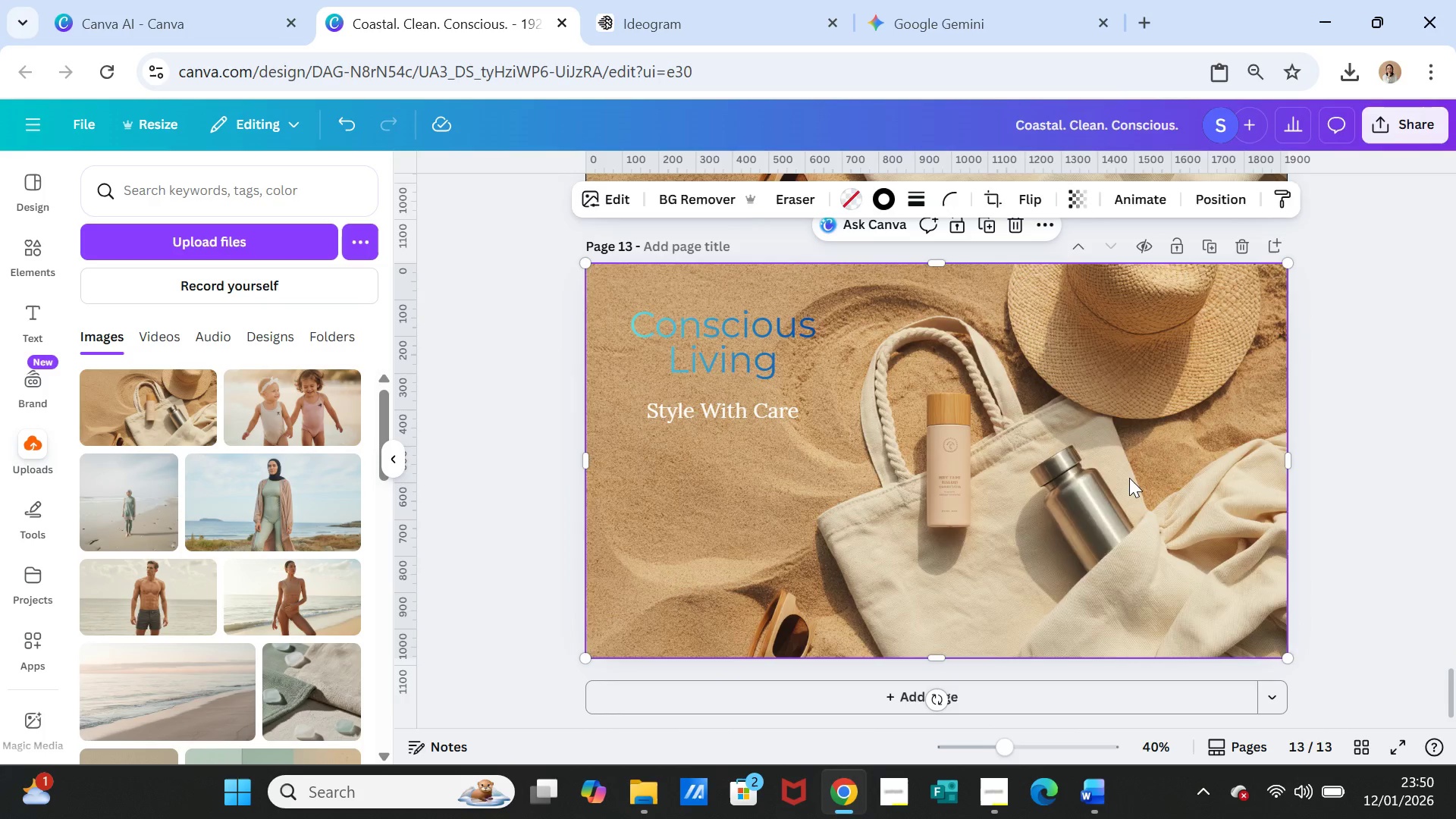 
key(Delete)
 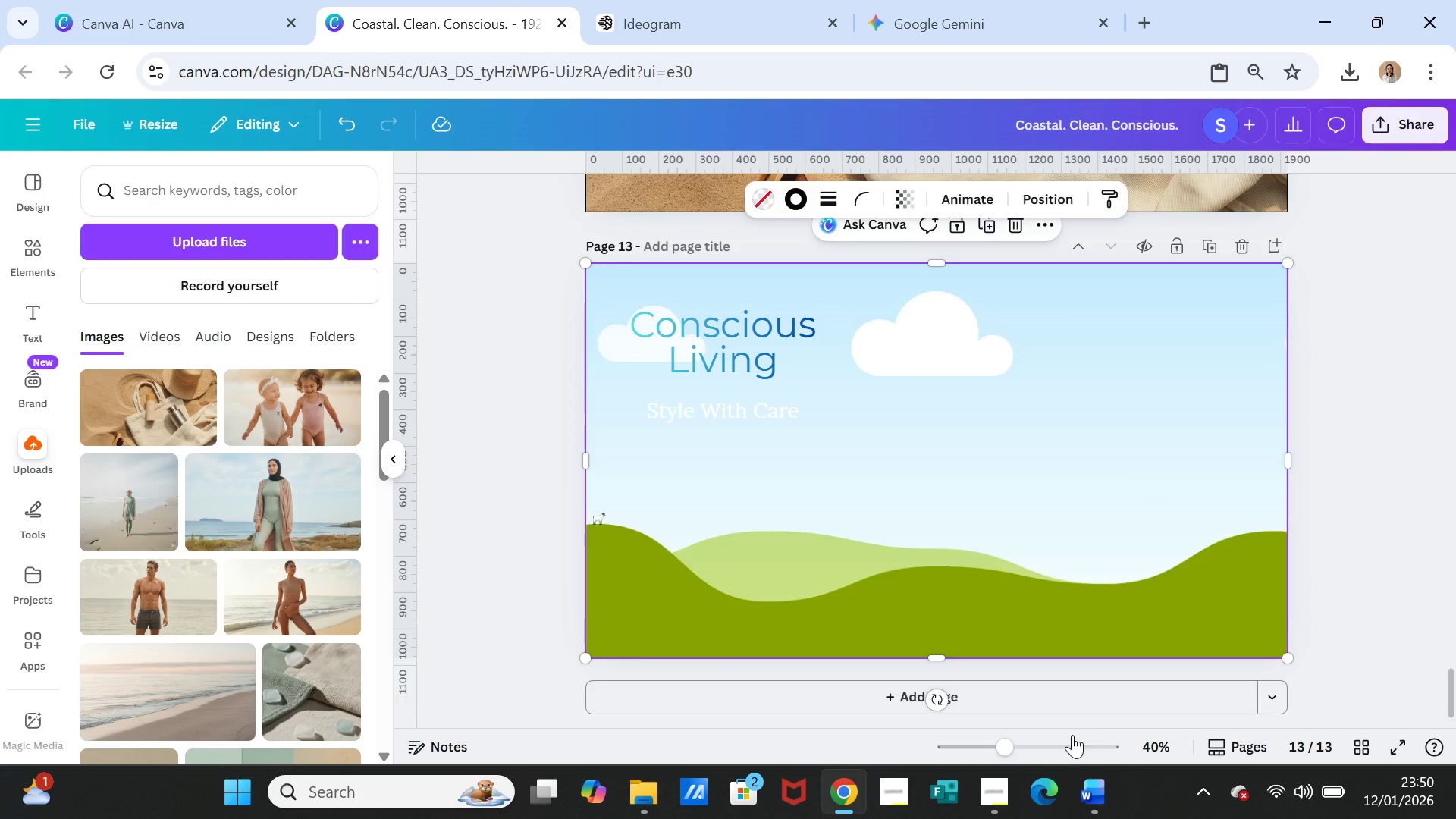 
left_click([1109, 789])
 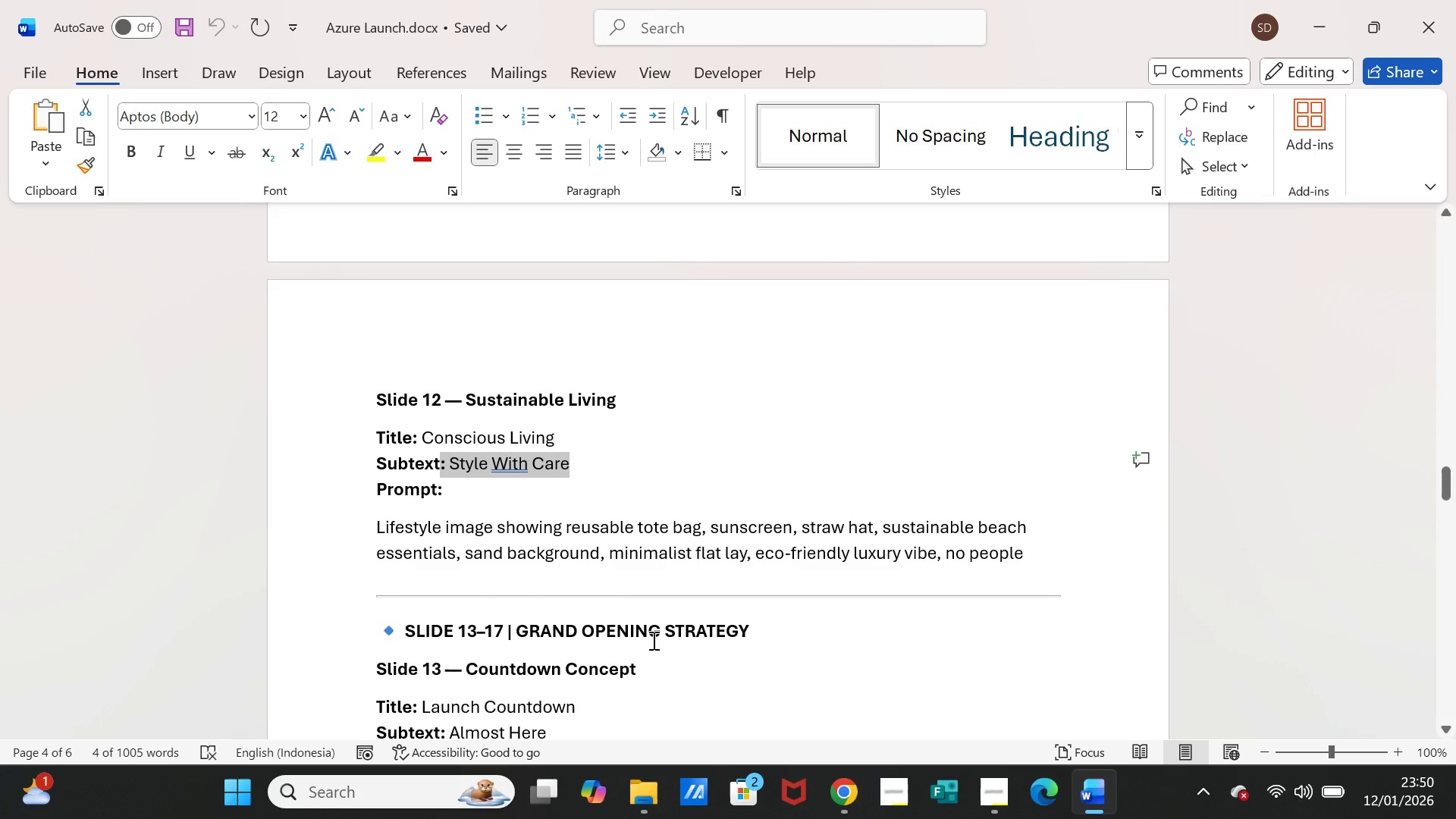 
scroll: coordinate [610, 604], scroll_direction: down, amount: 5.0
 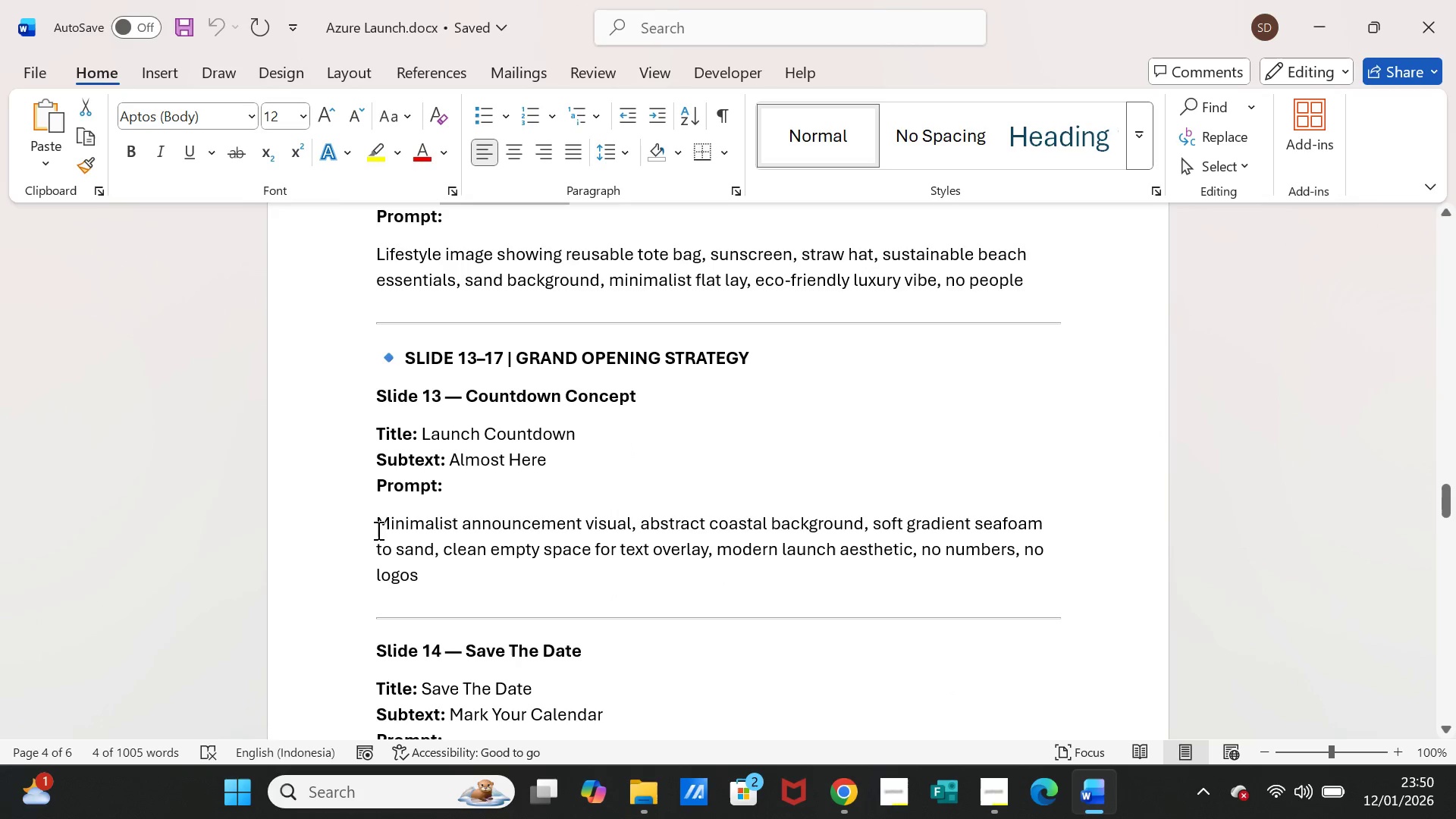 
left_click_drag(start_coordinate=[376, 528], to_coordinate=[407, 568])
 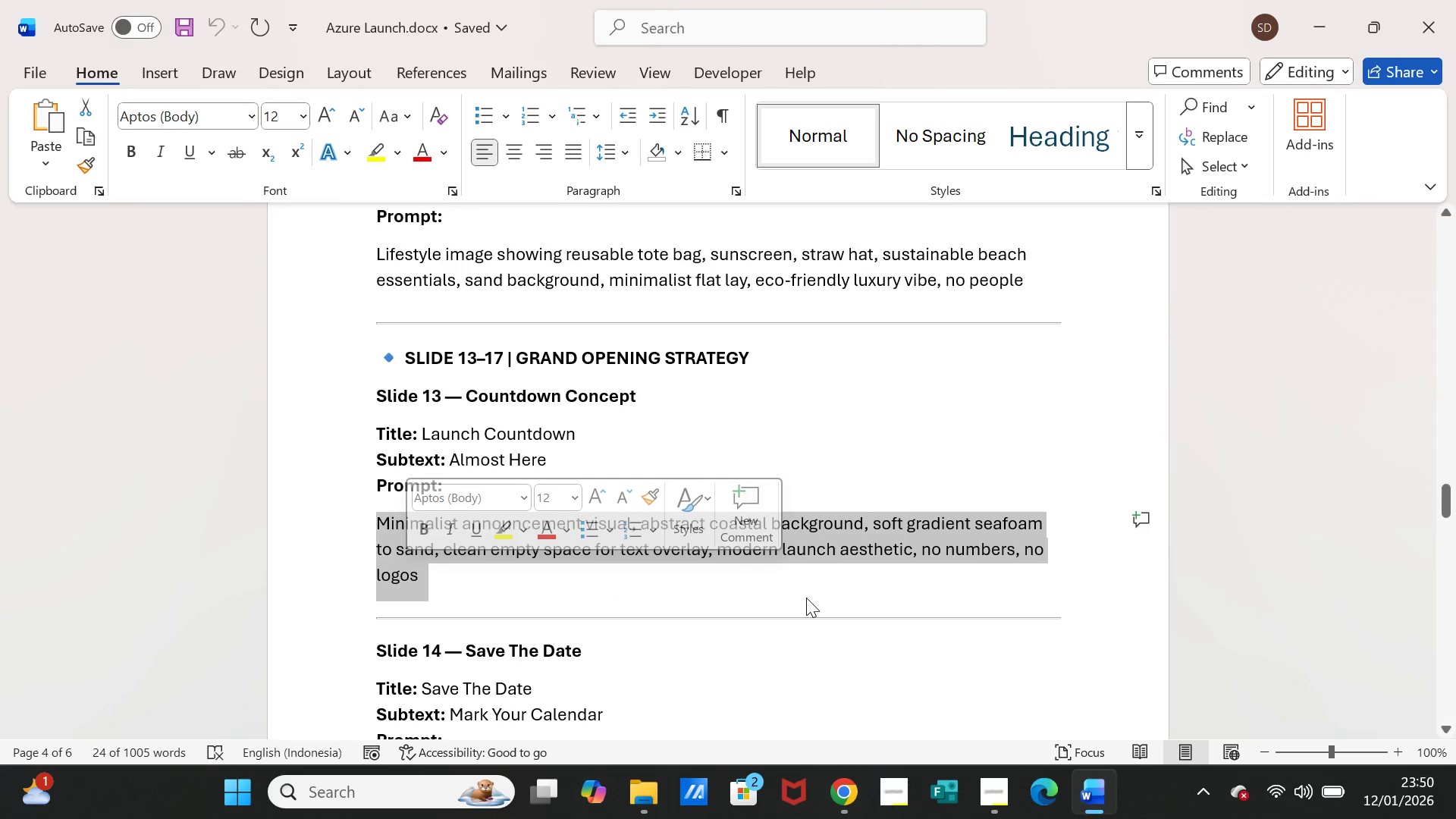 
key(Control+C)
 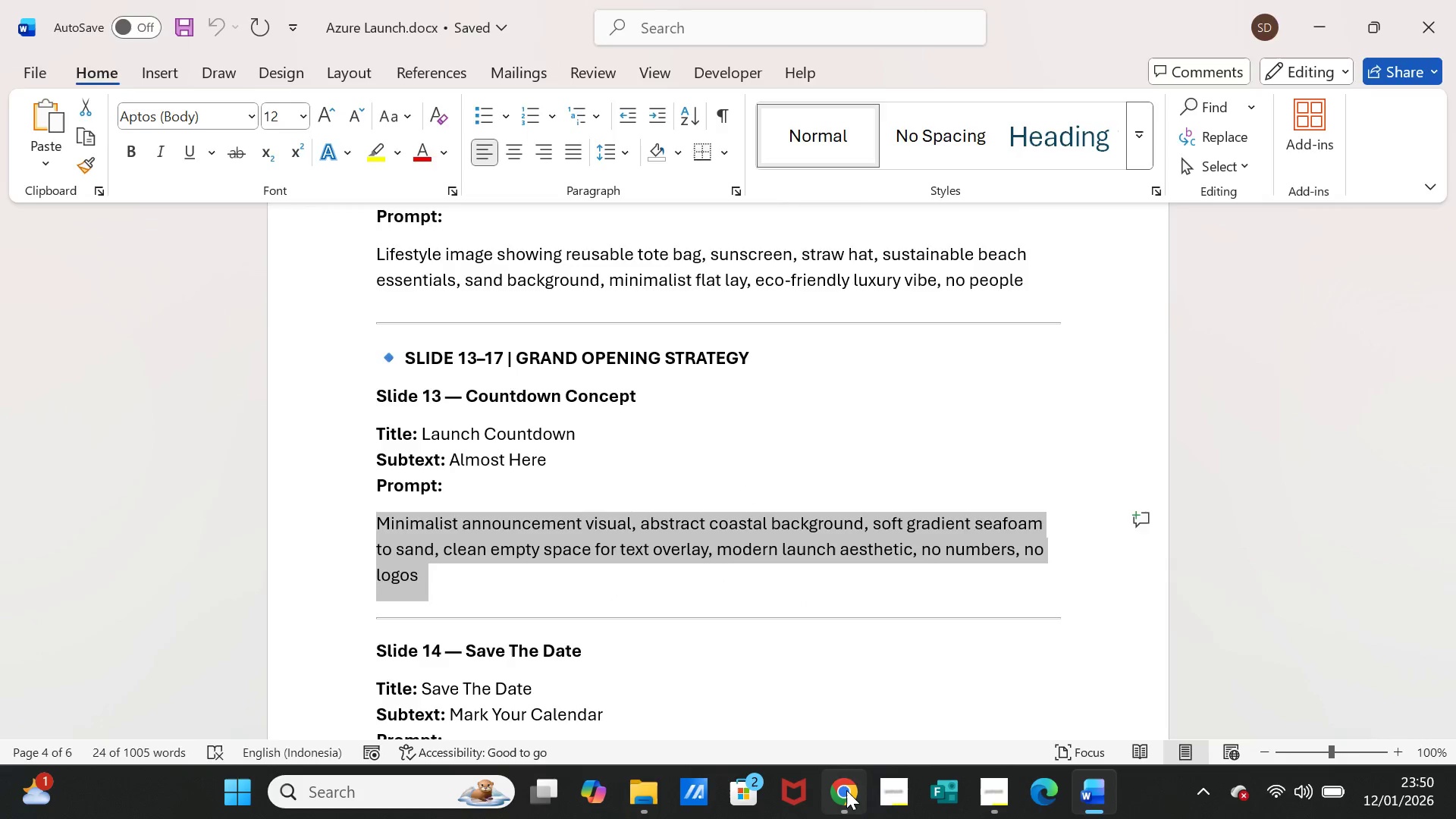 
left_click([846, 790])
 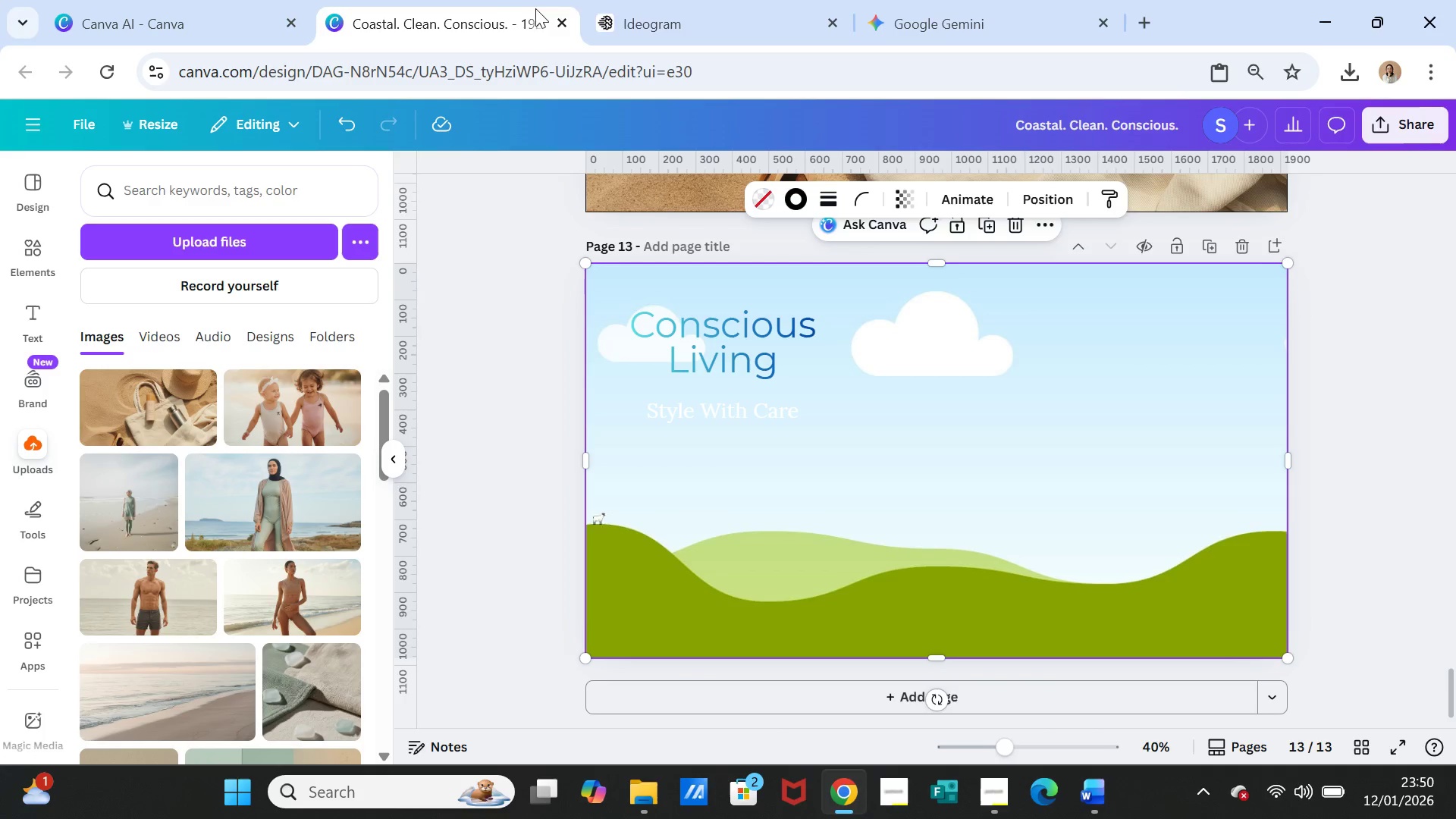 
left_click([685, 13])
 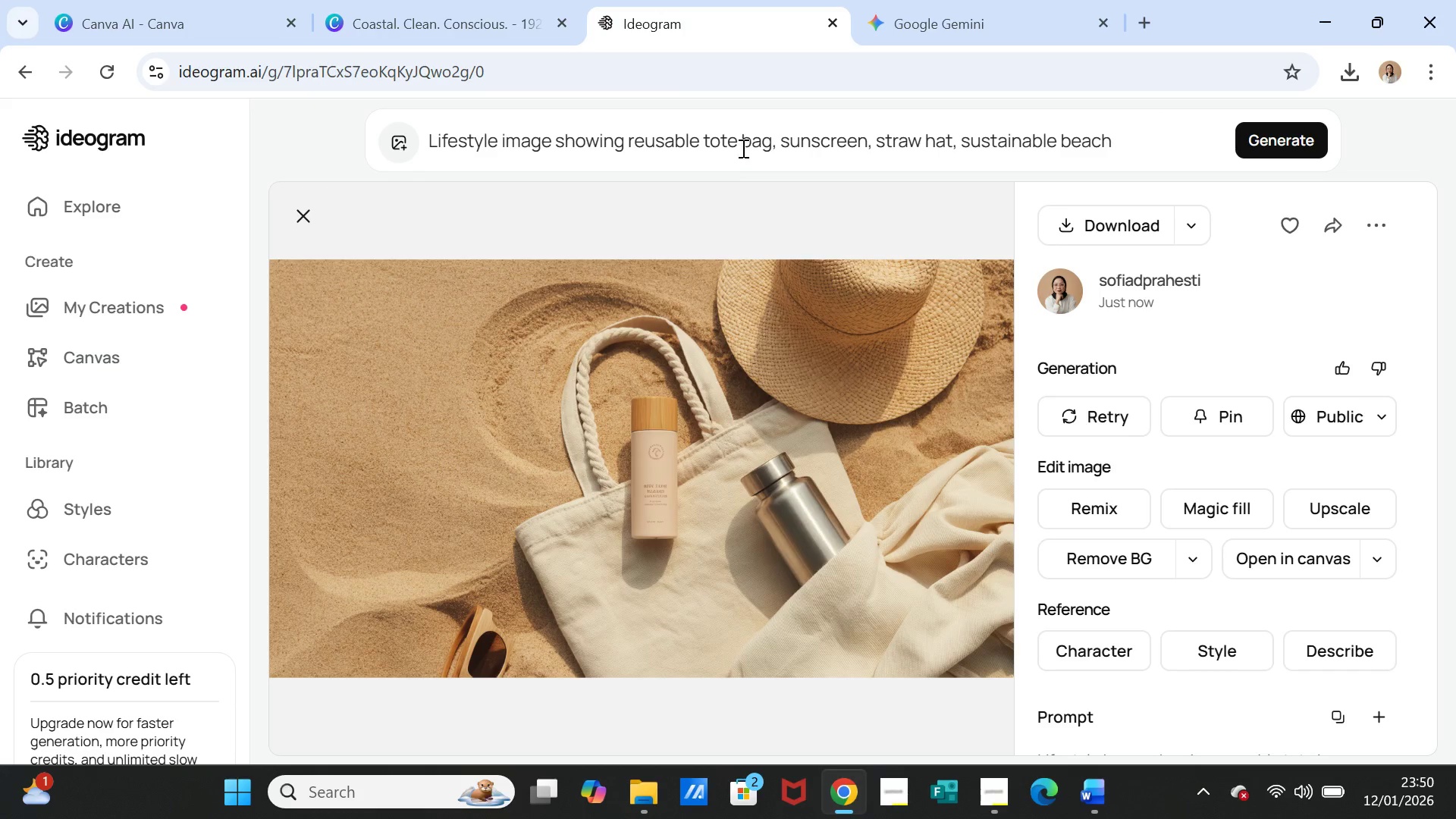 
left_click([742, 148])
 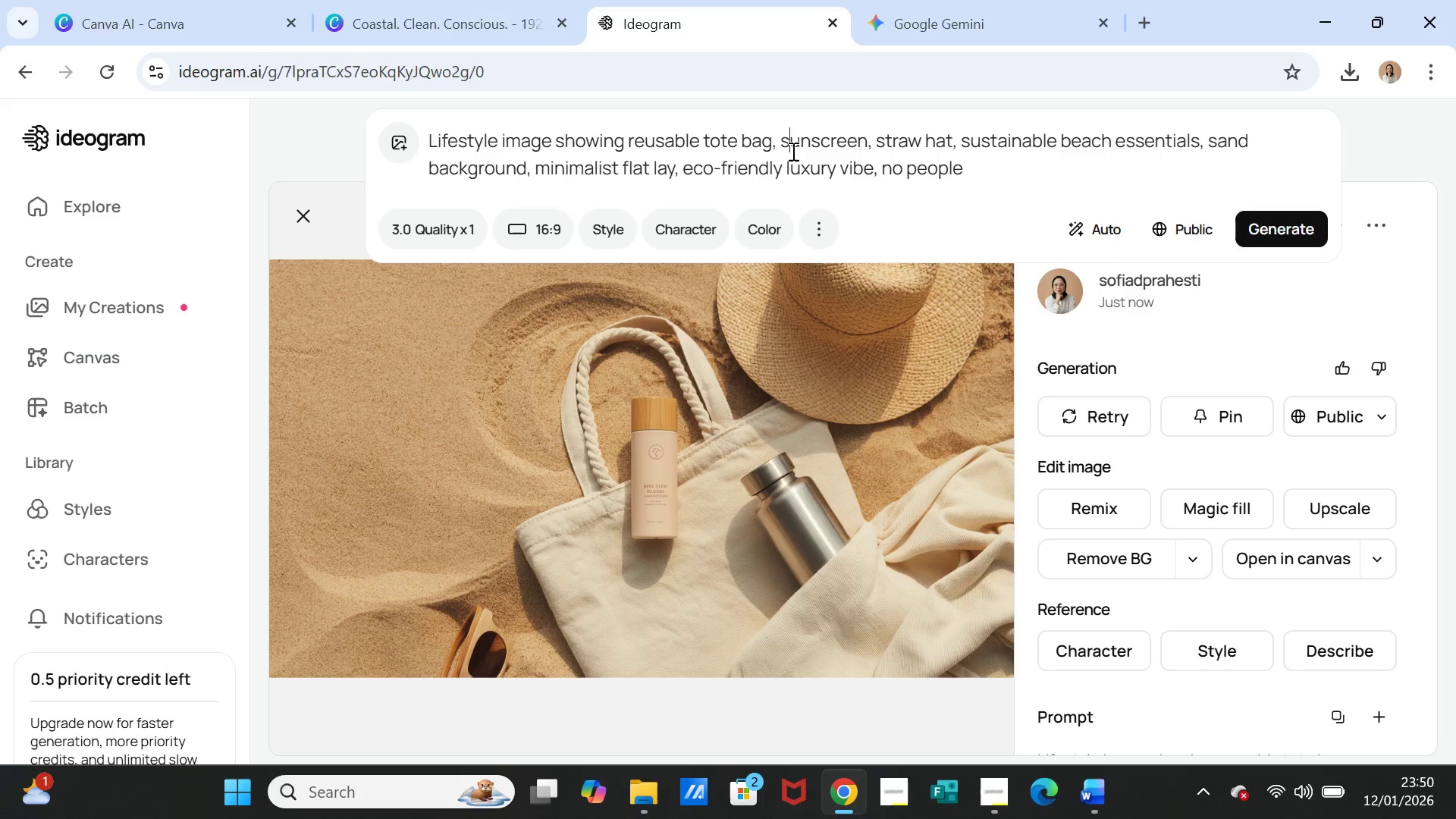 
double_click([792, 151])
 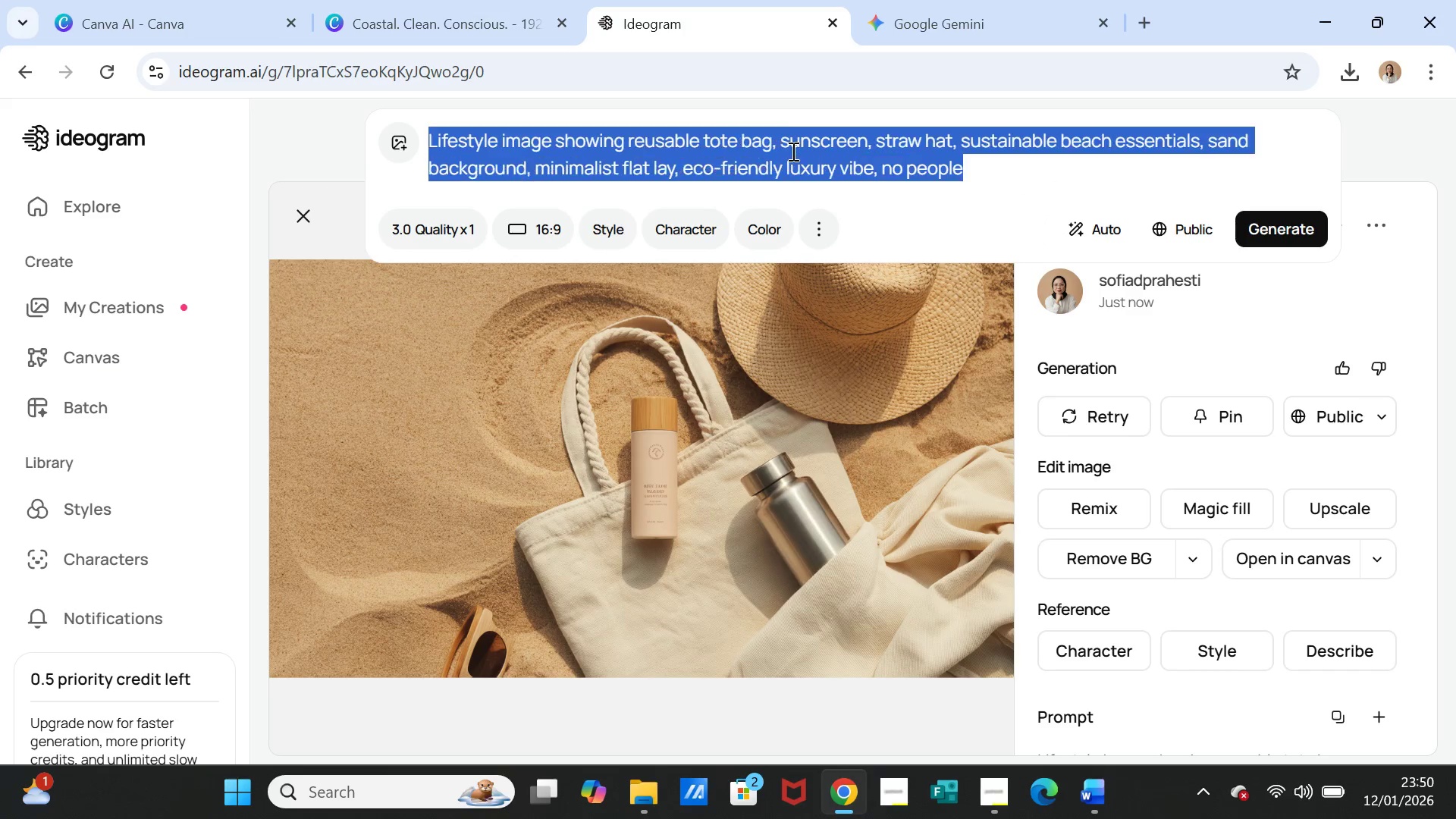 
triple_click([792, 151])
 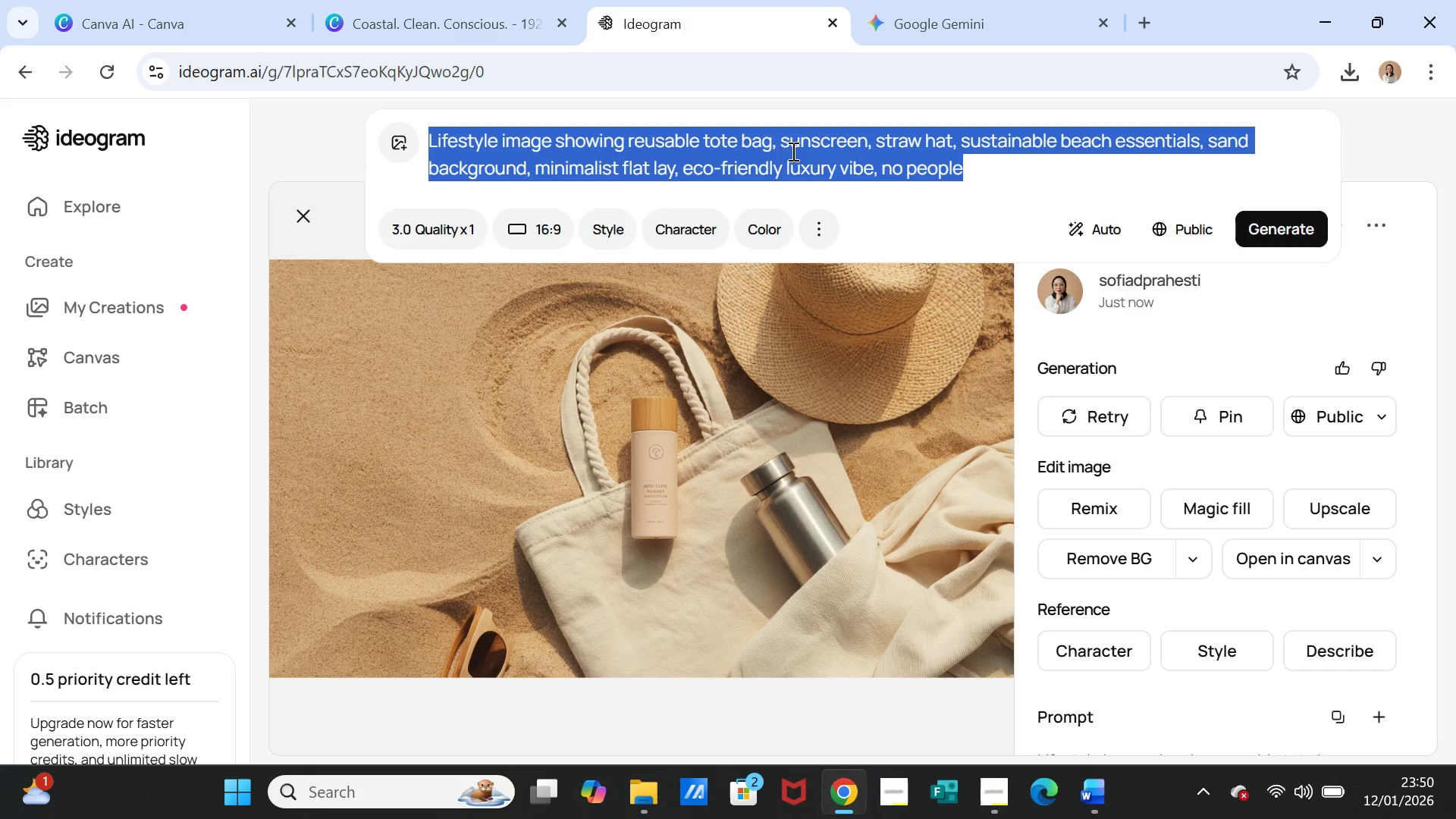 
key(Control+V)
 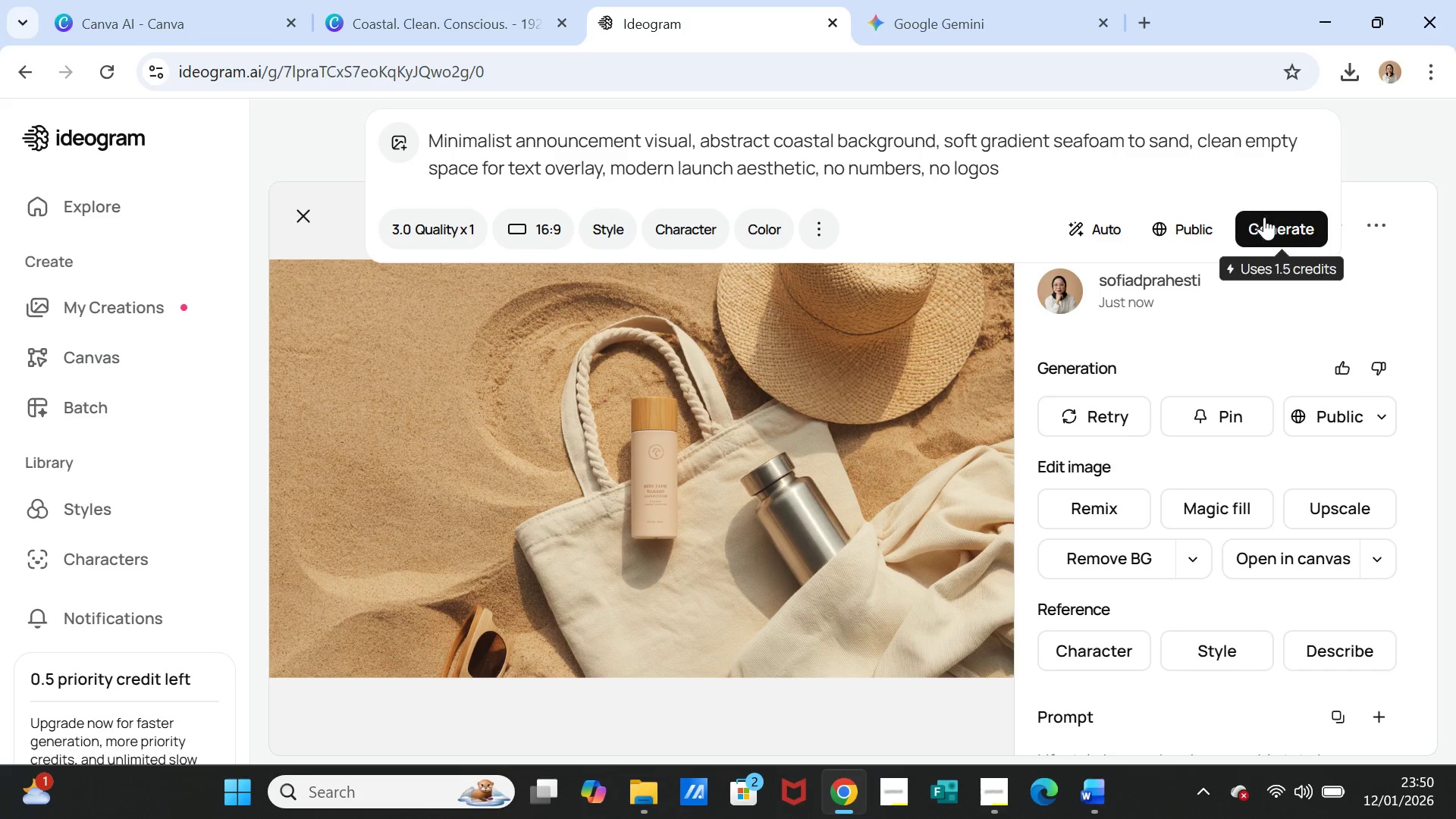 
left_click([1264, 224])
 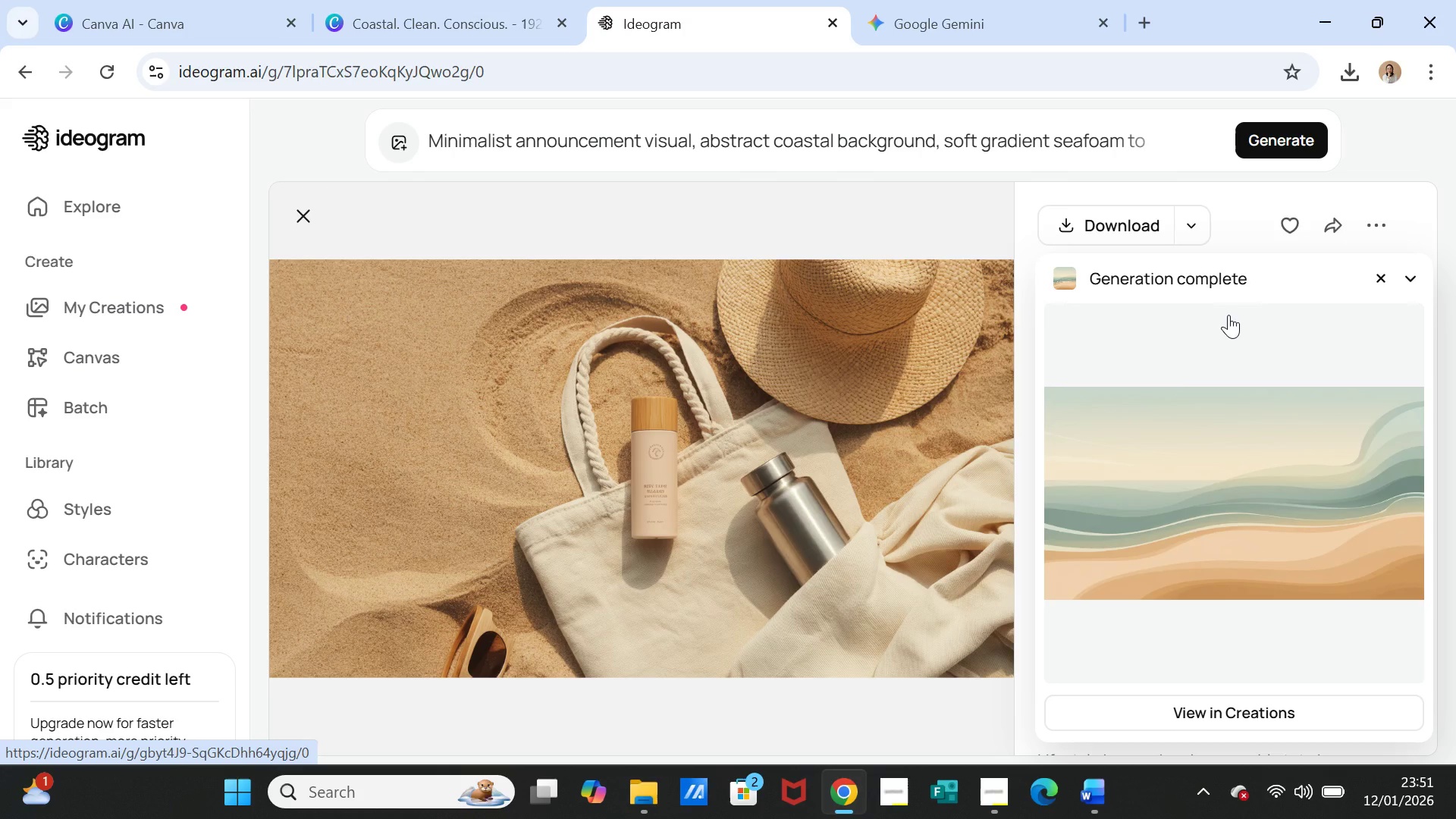 
wait(55.8)
 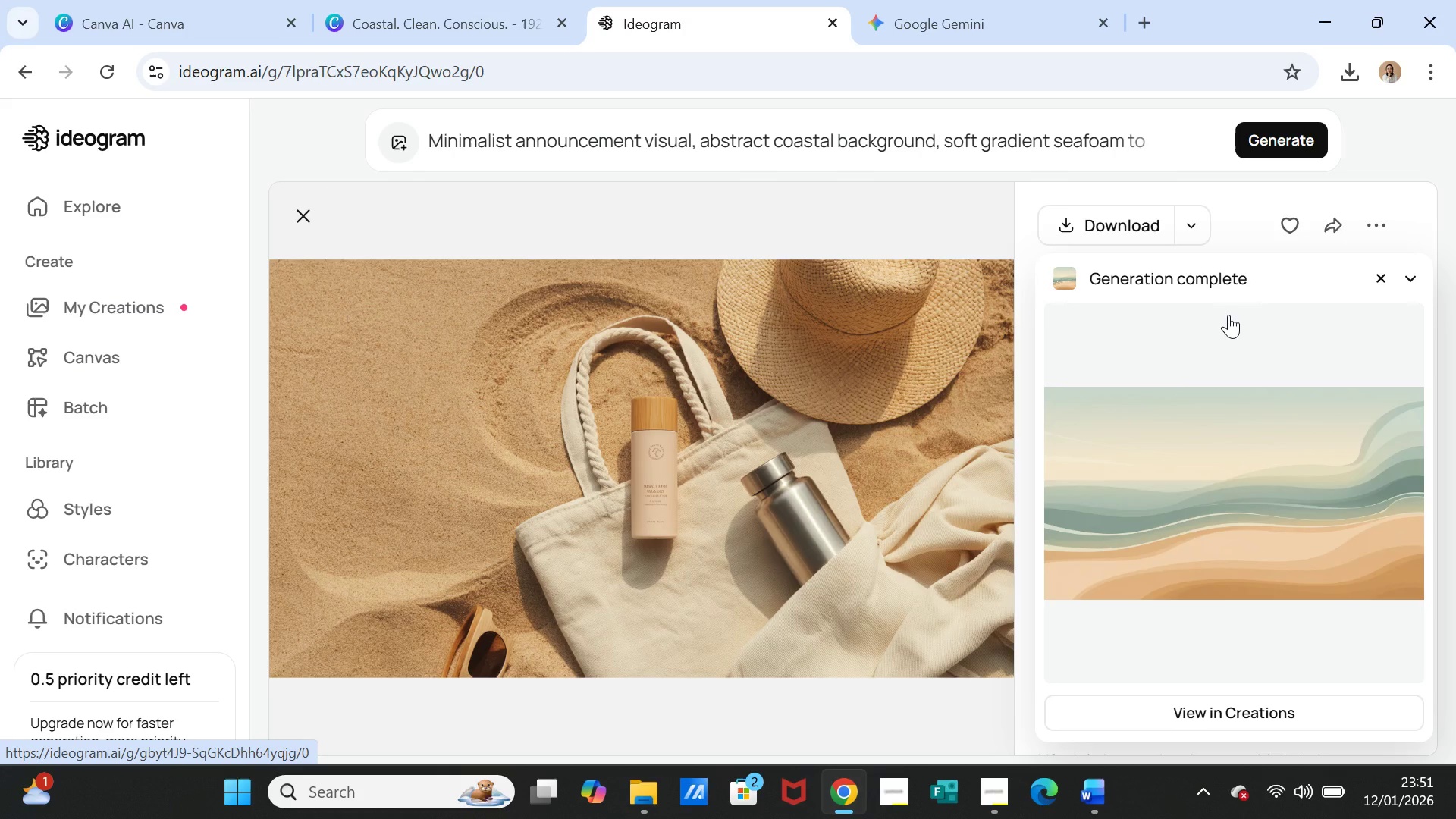 
left_click([1298, 480])
 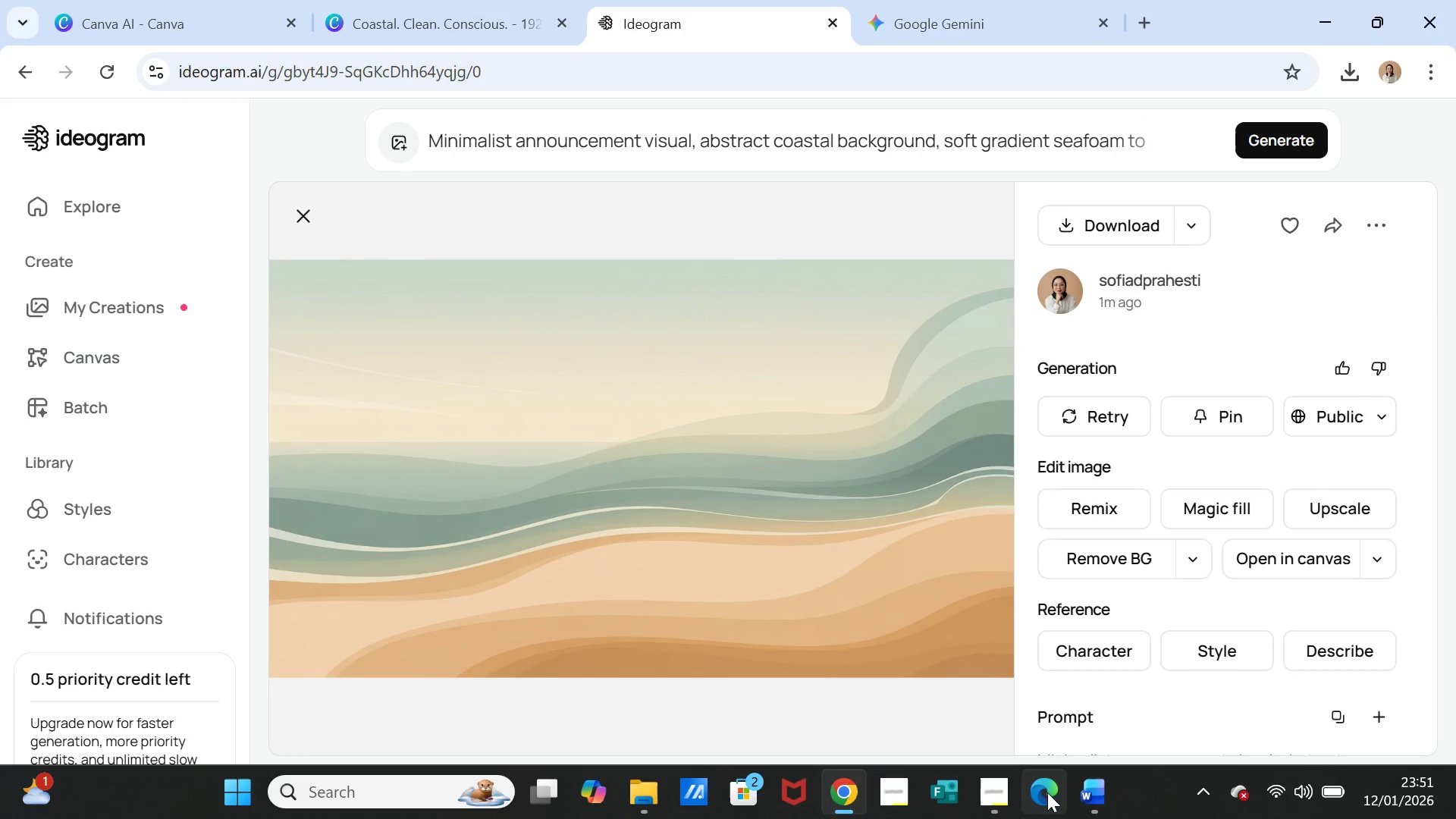 
left_click([1090, 792])
 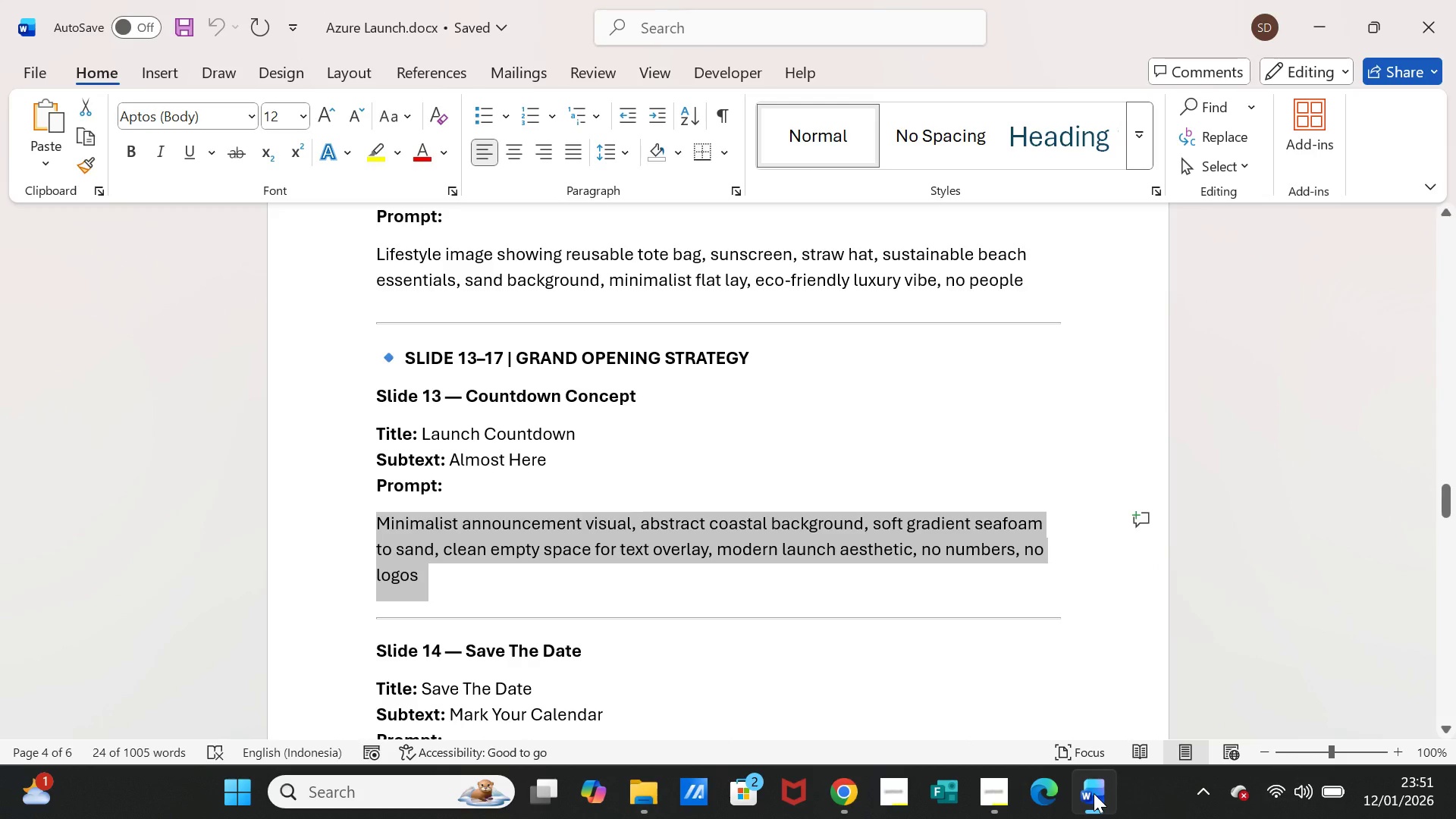 
left_click([1094, 793])
 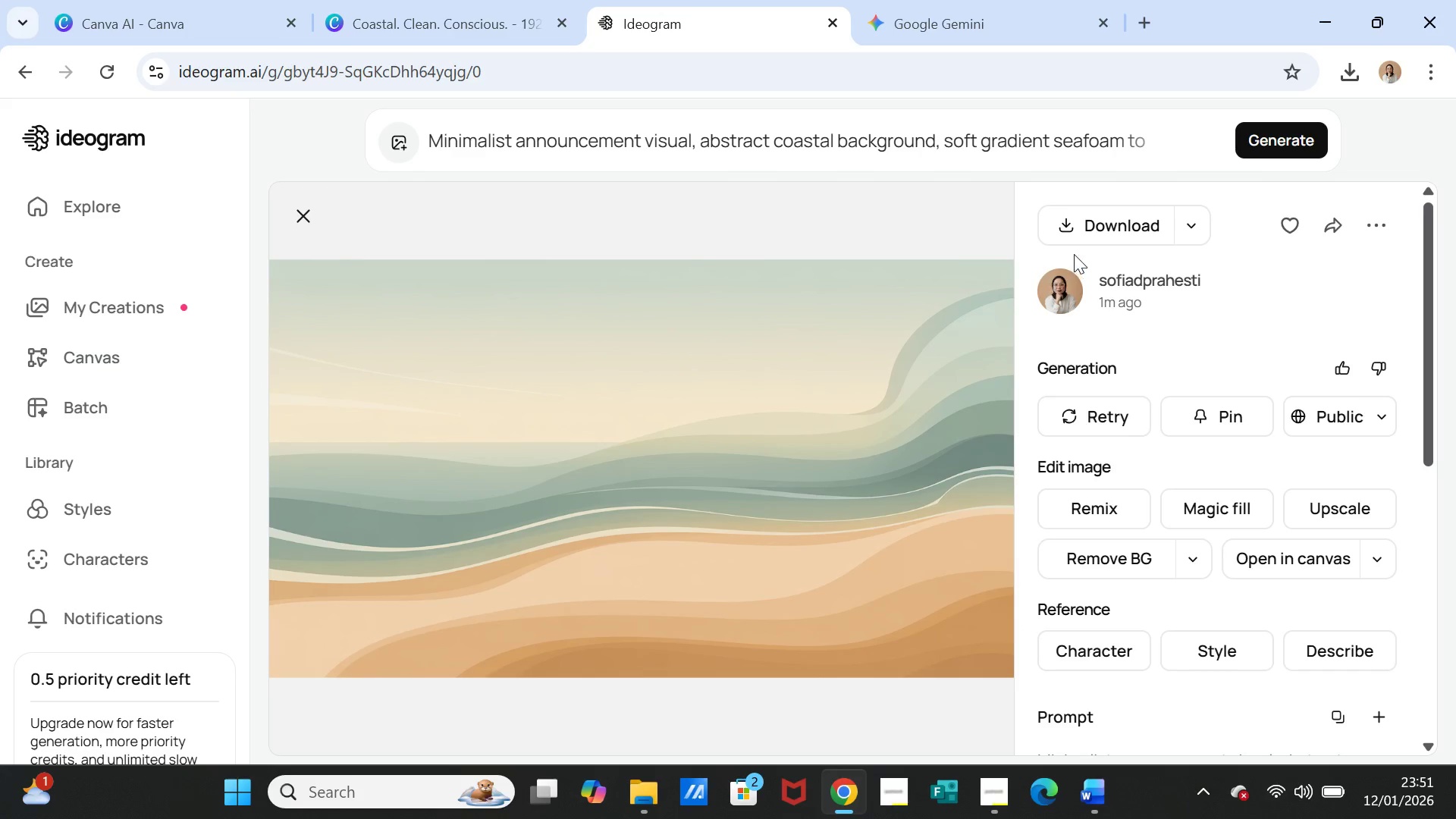 
left_click([1076, 228])
 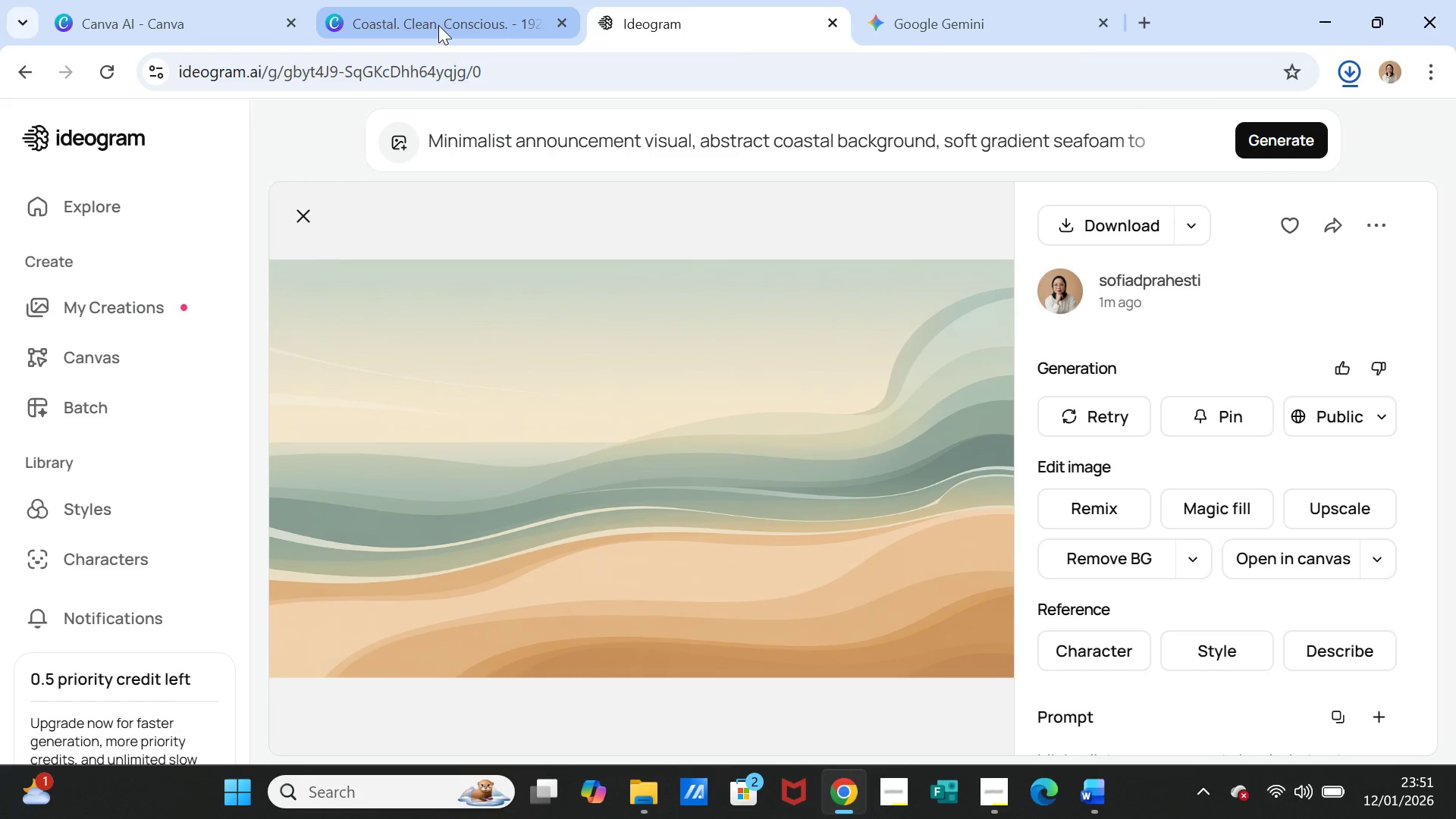 
left_click([438, 25])
 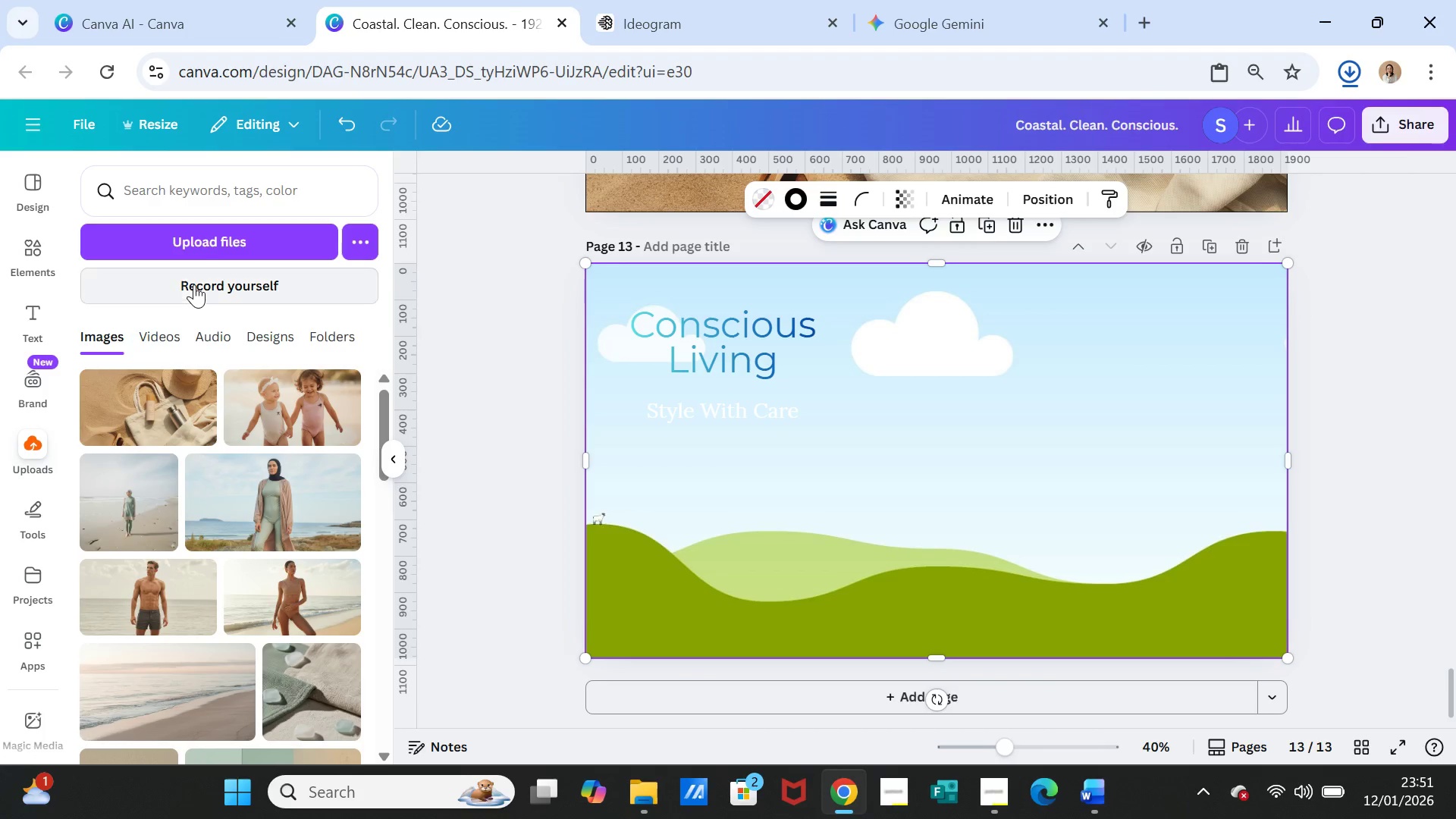 
left_click([197, 236])
 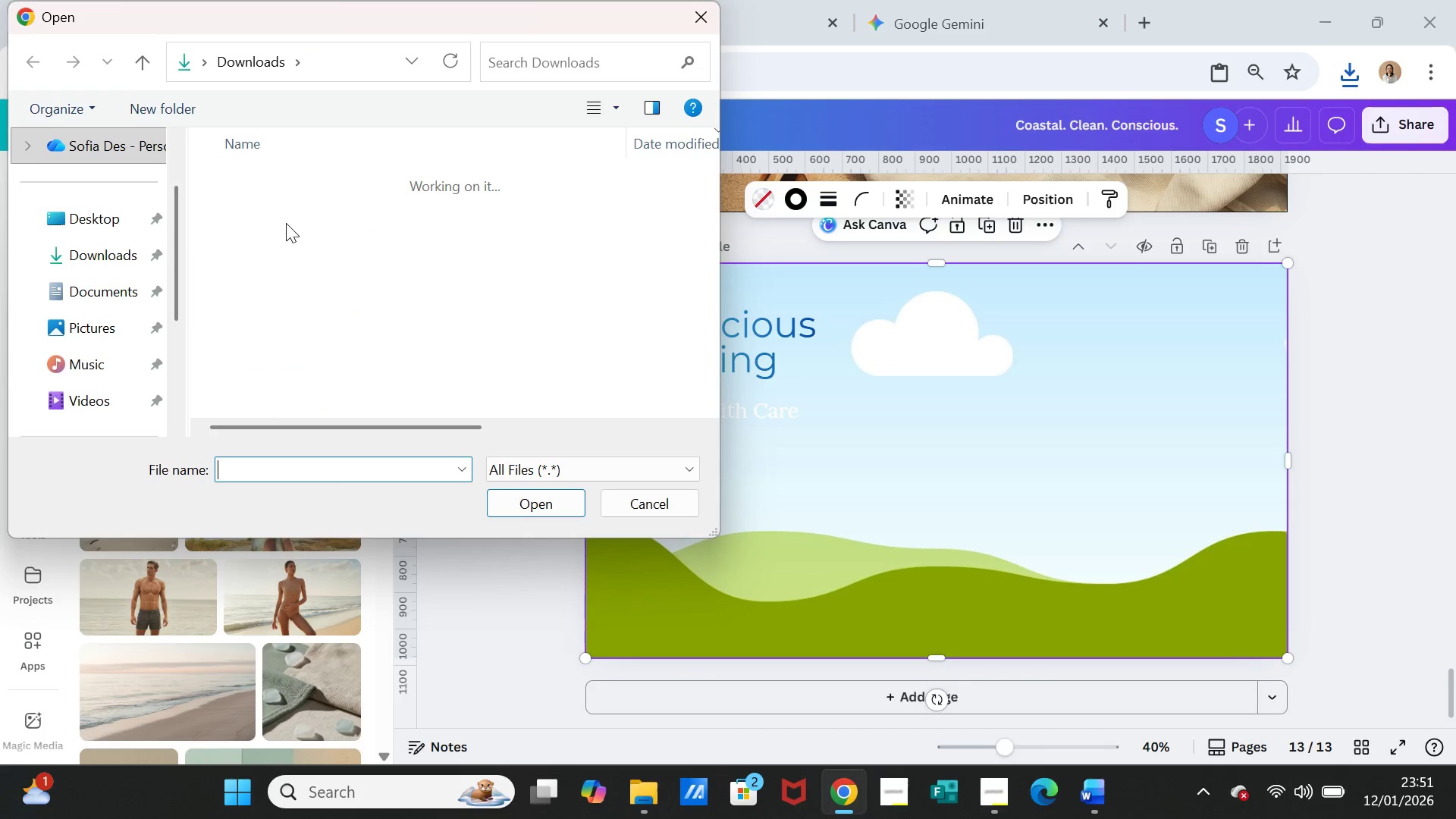 
left_click([291, 212])
 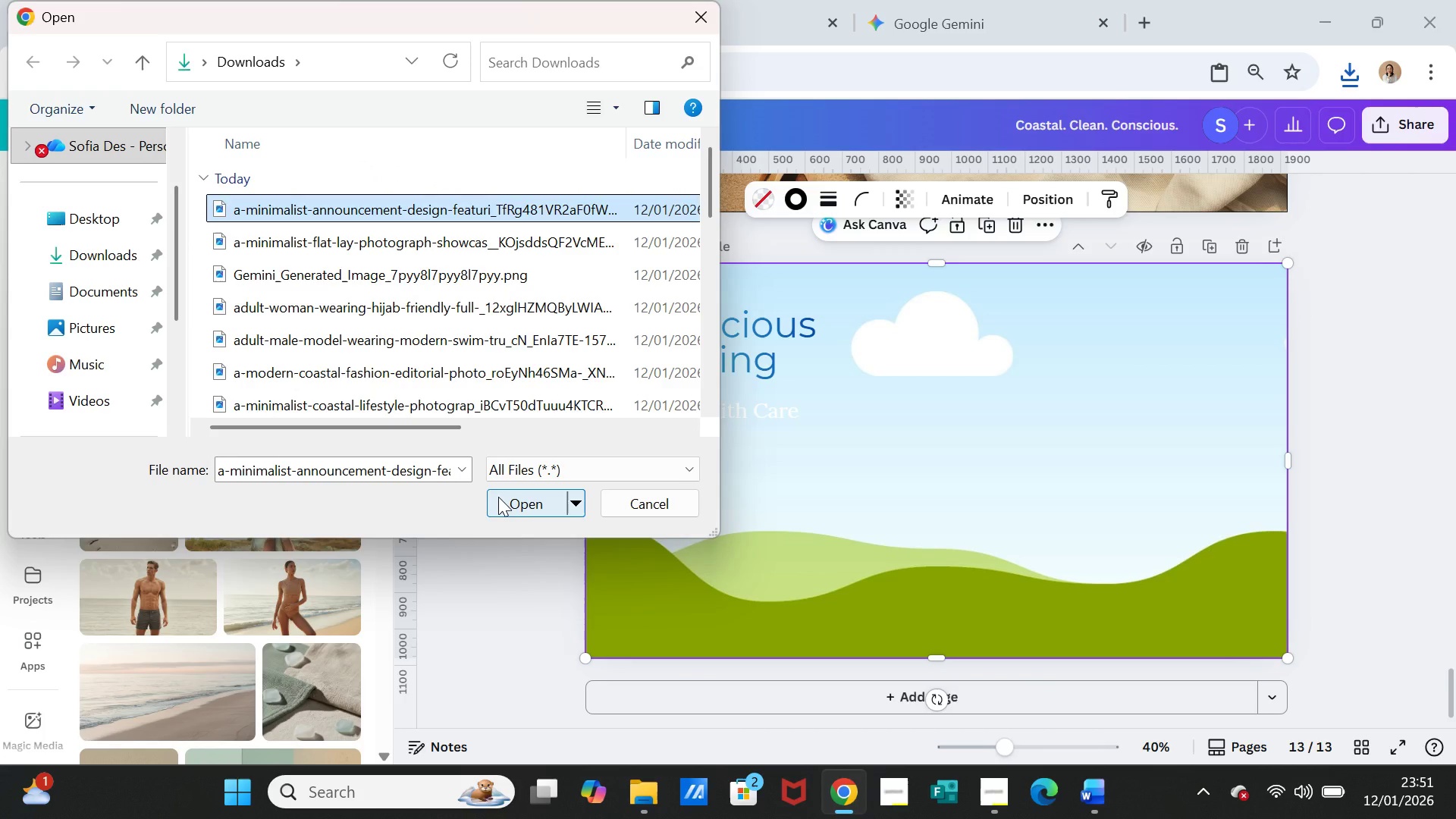 
left_click([498, 497])
 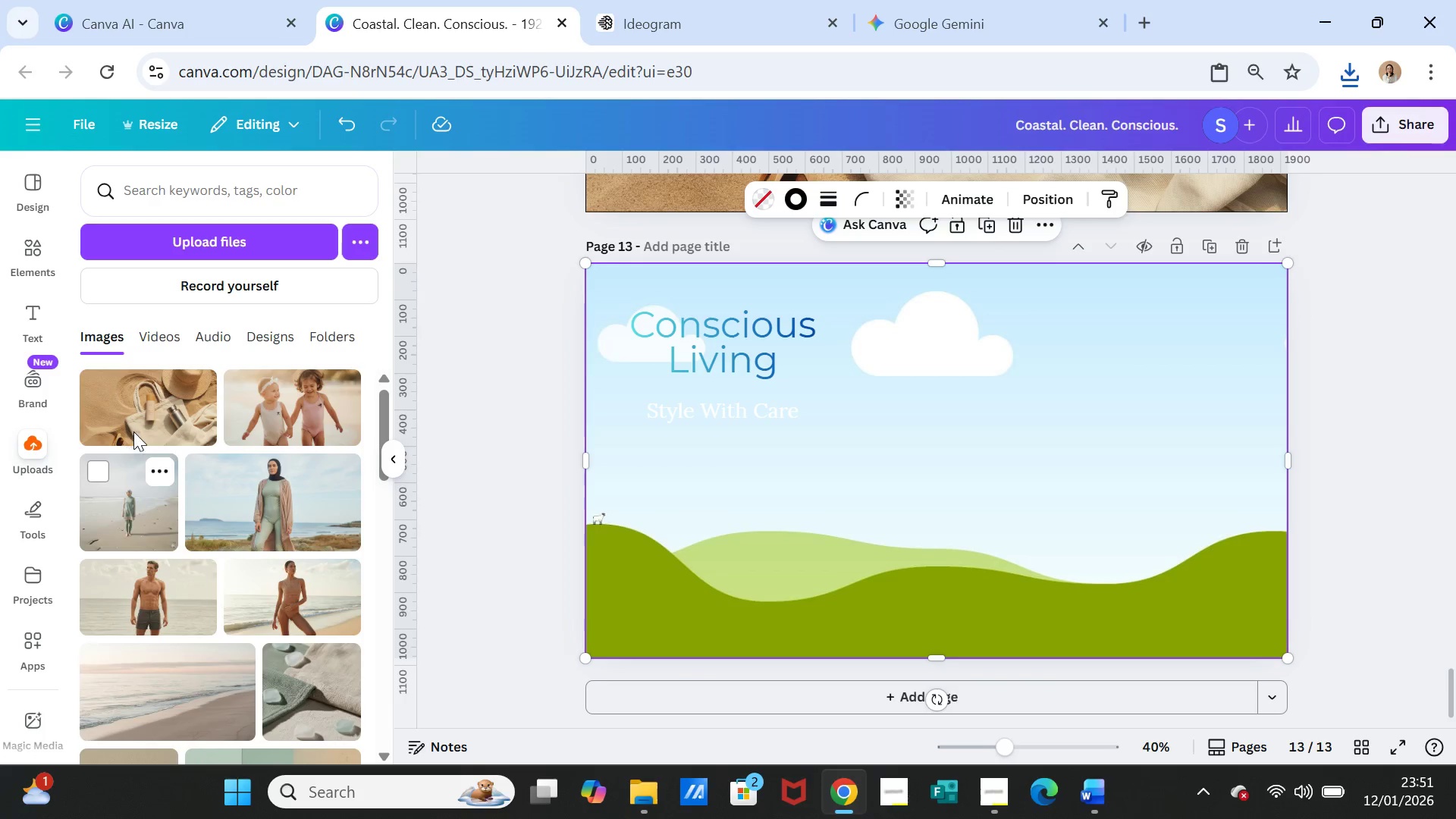 
left_click([131, 407])
 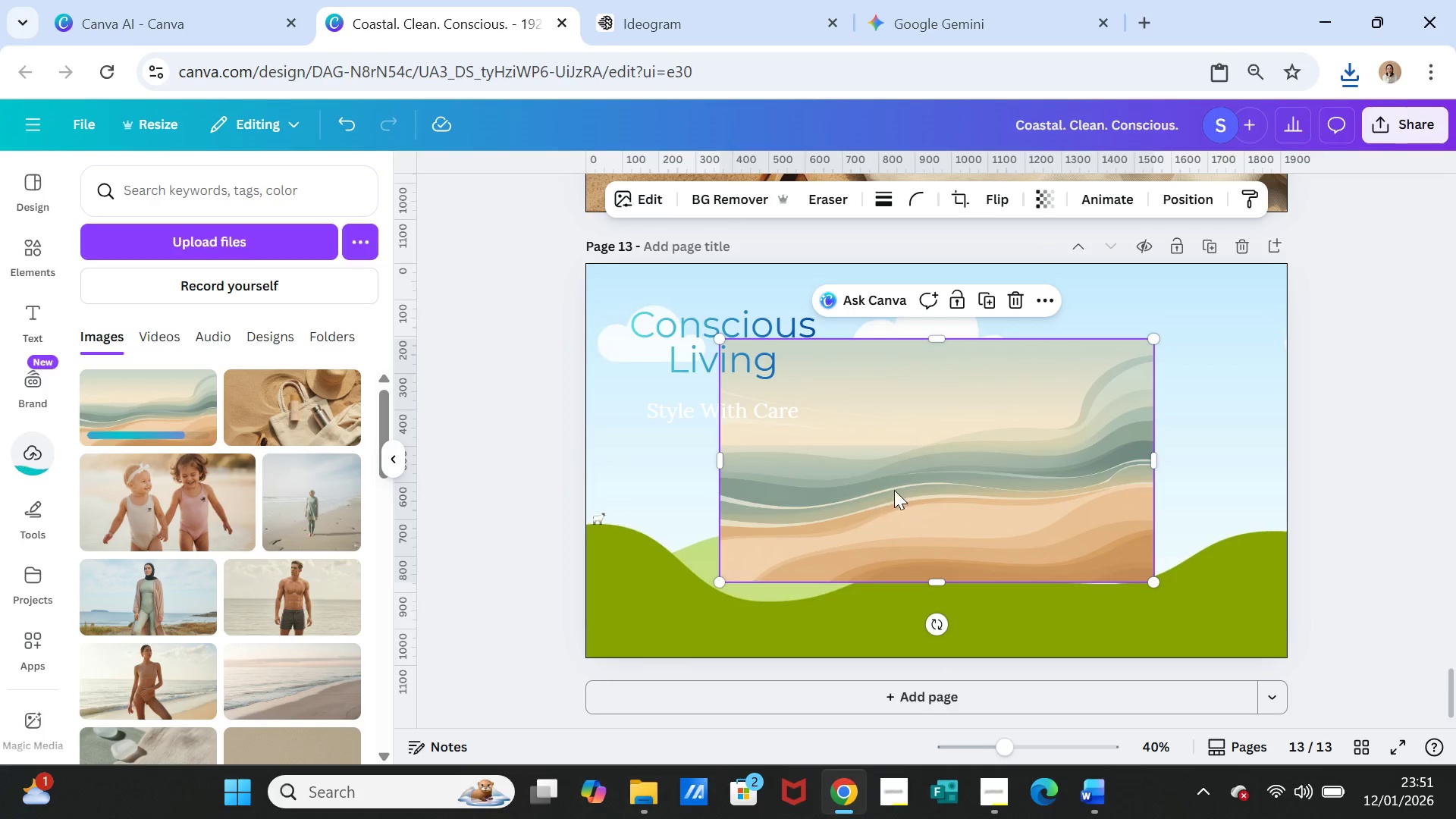 
left_click_drag(start_coordinate=[895, 488], to_coordinate=[896, 471])
 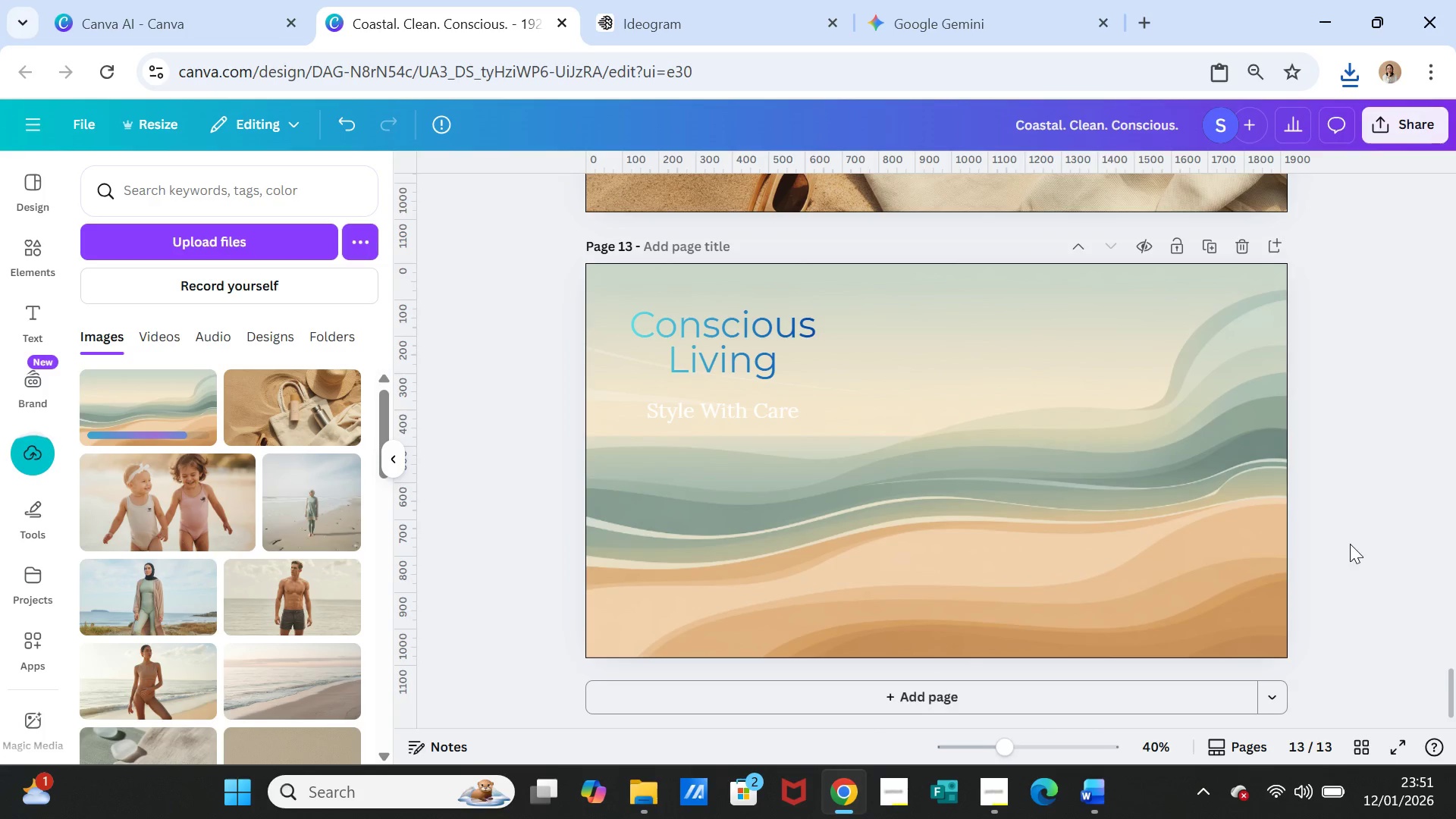 
left_click([1350, 544])
 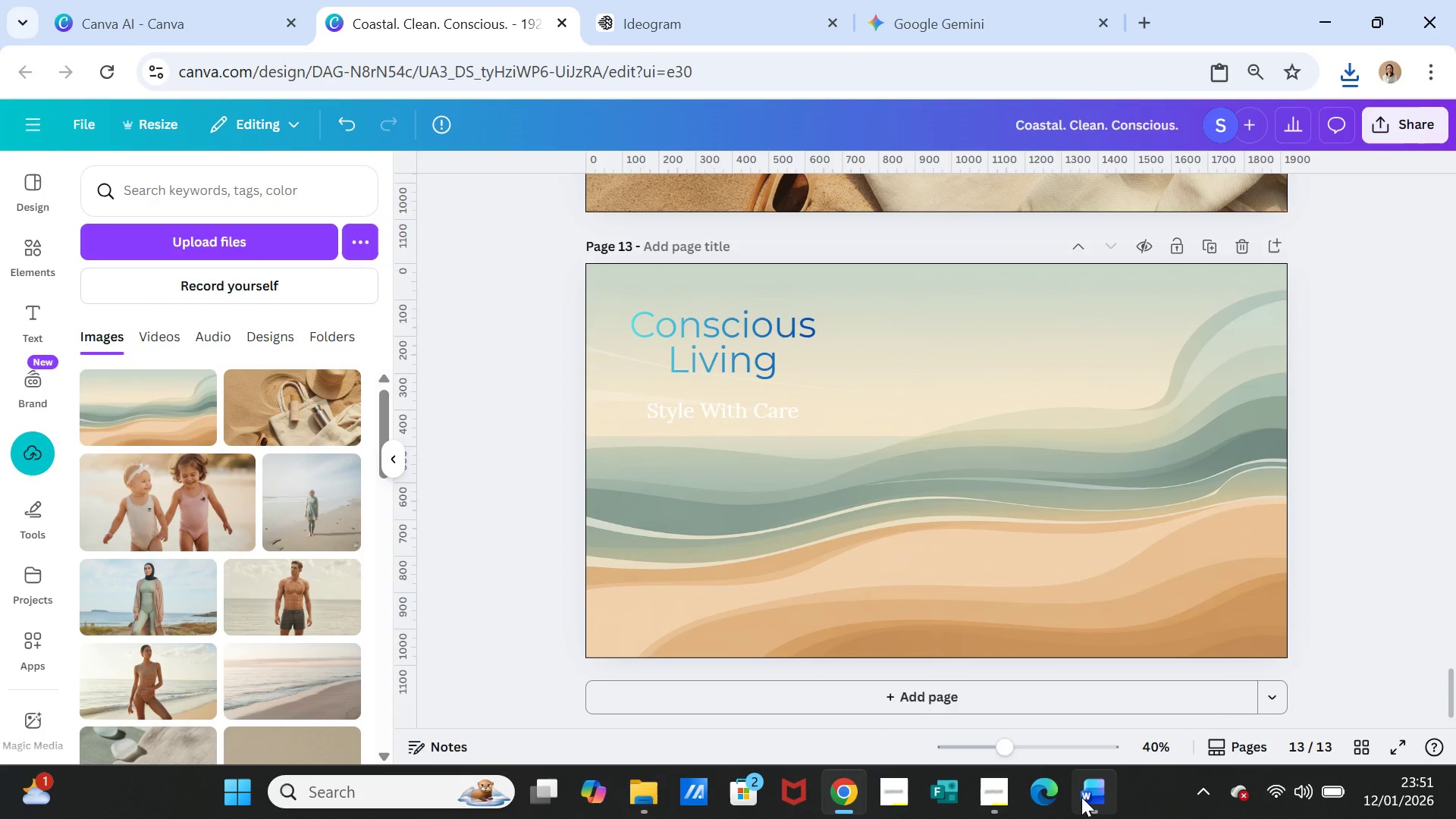 
left_click([1084, 797])
 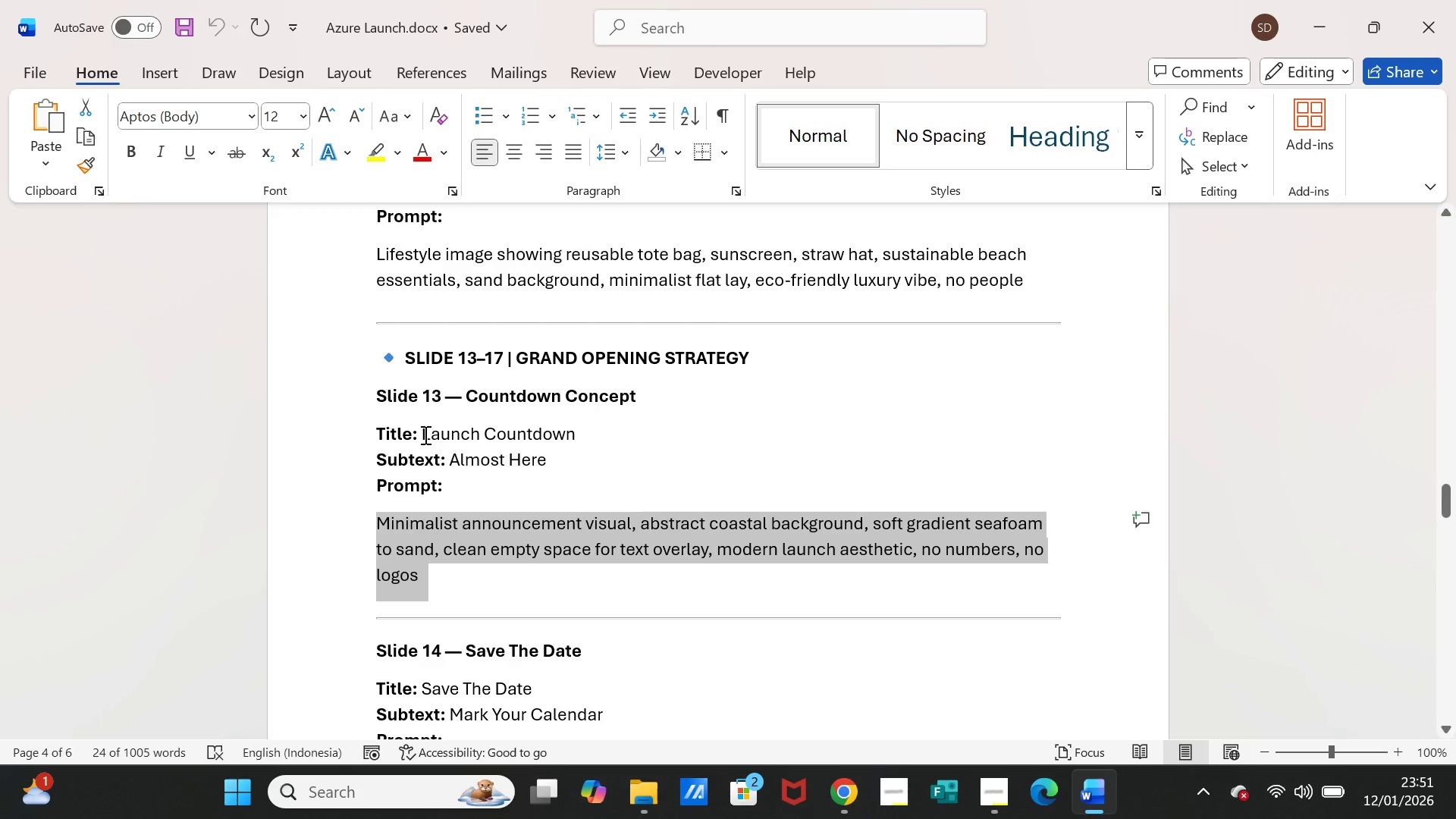 
left_click_drag(start_coordinate=[420, 433], to_coordinate=[548, 432])
 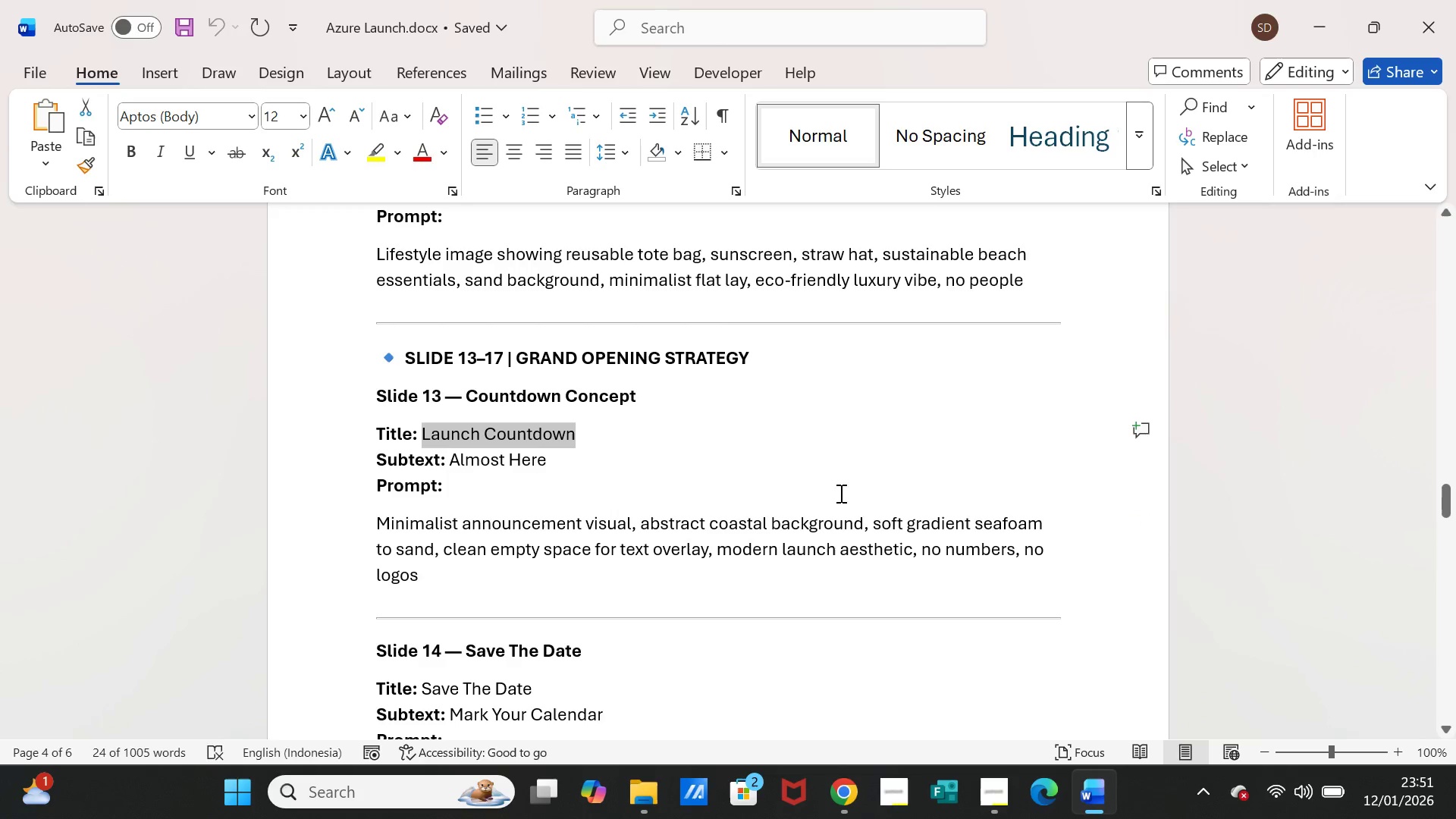 
key(Control+C)
 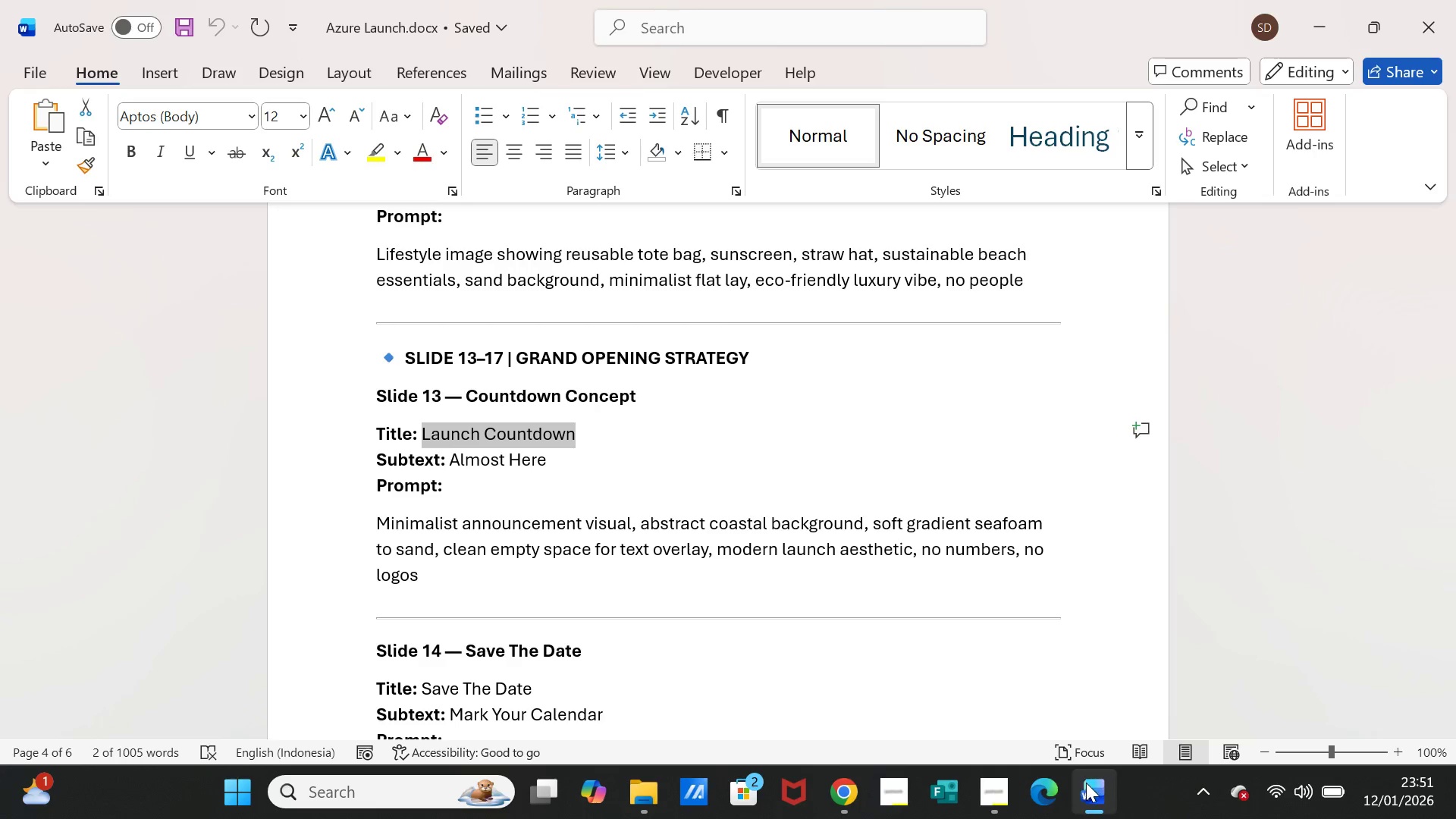 
left_click([1086, 783])
 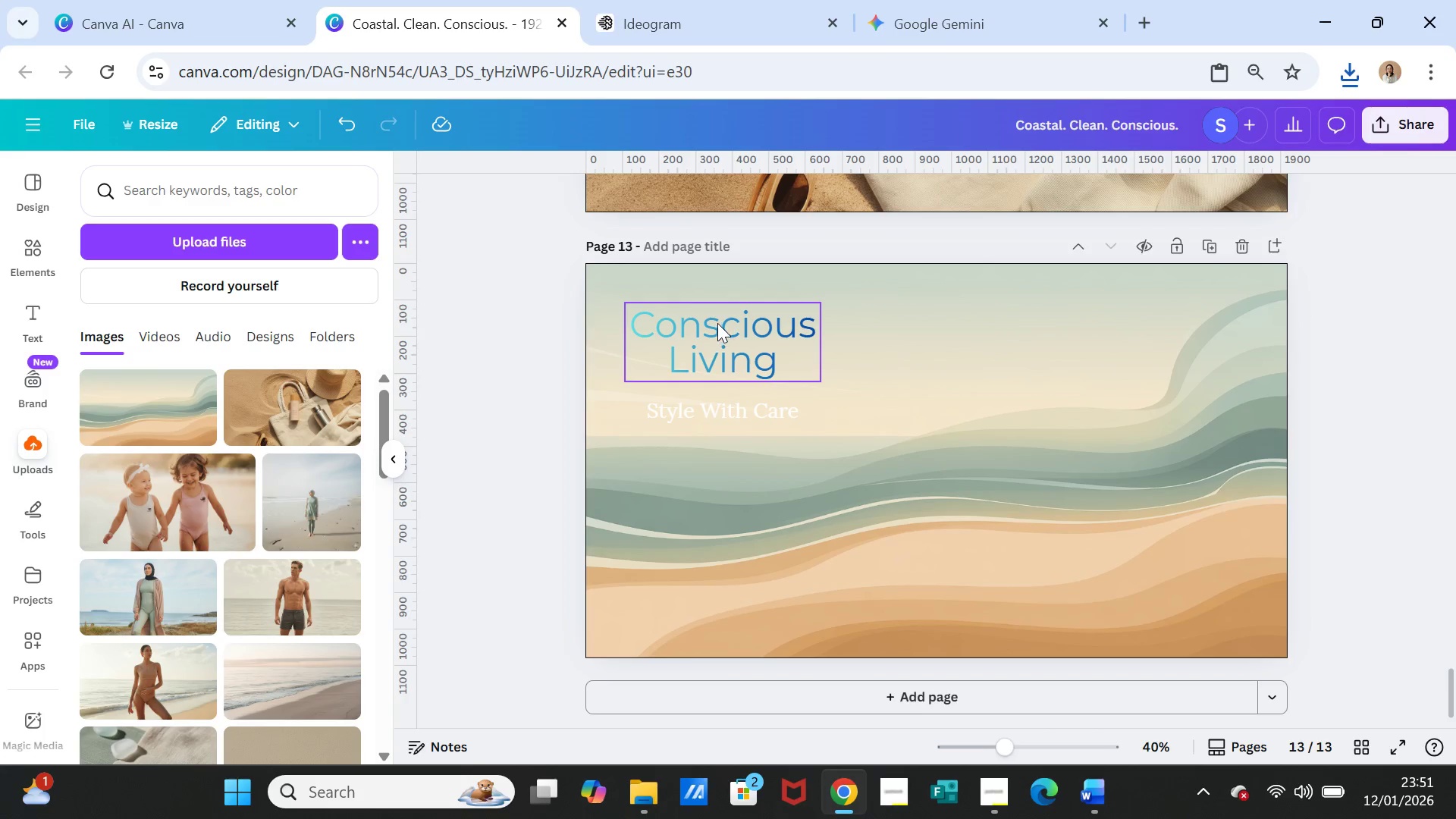 
double_click([717, 323])
 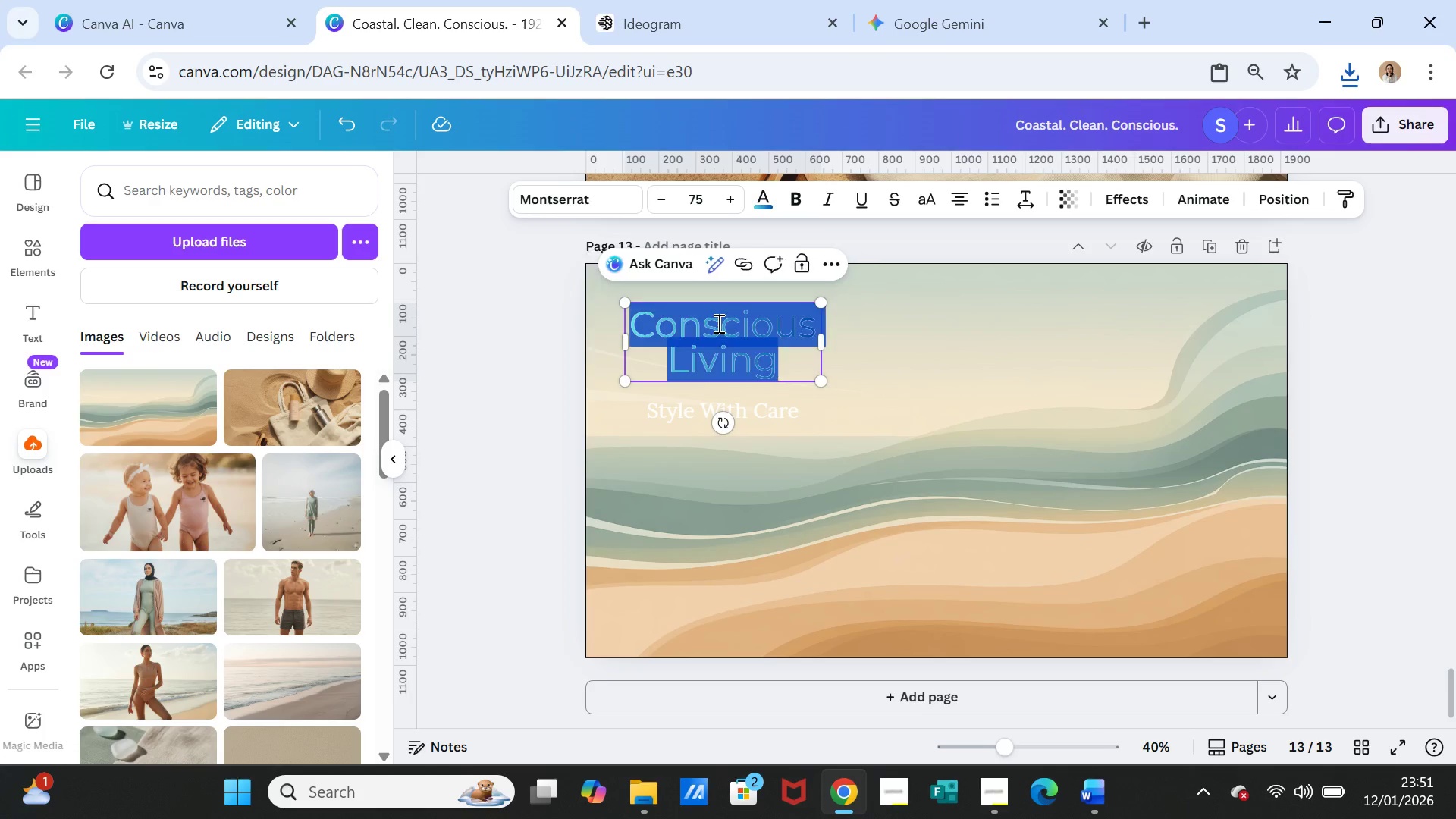 
triple_click([717, 323])
 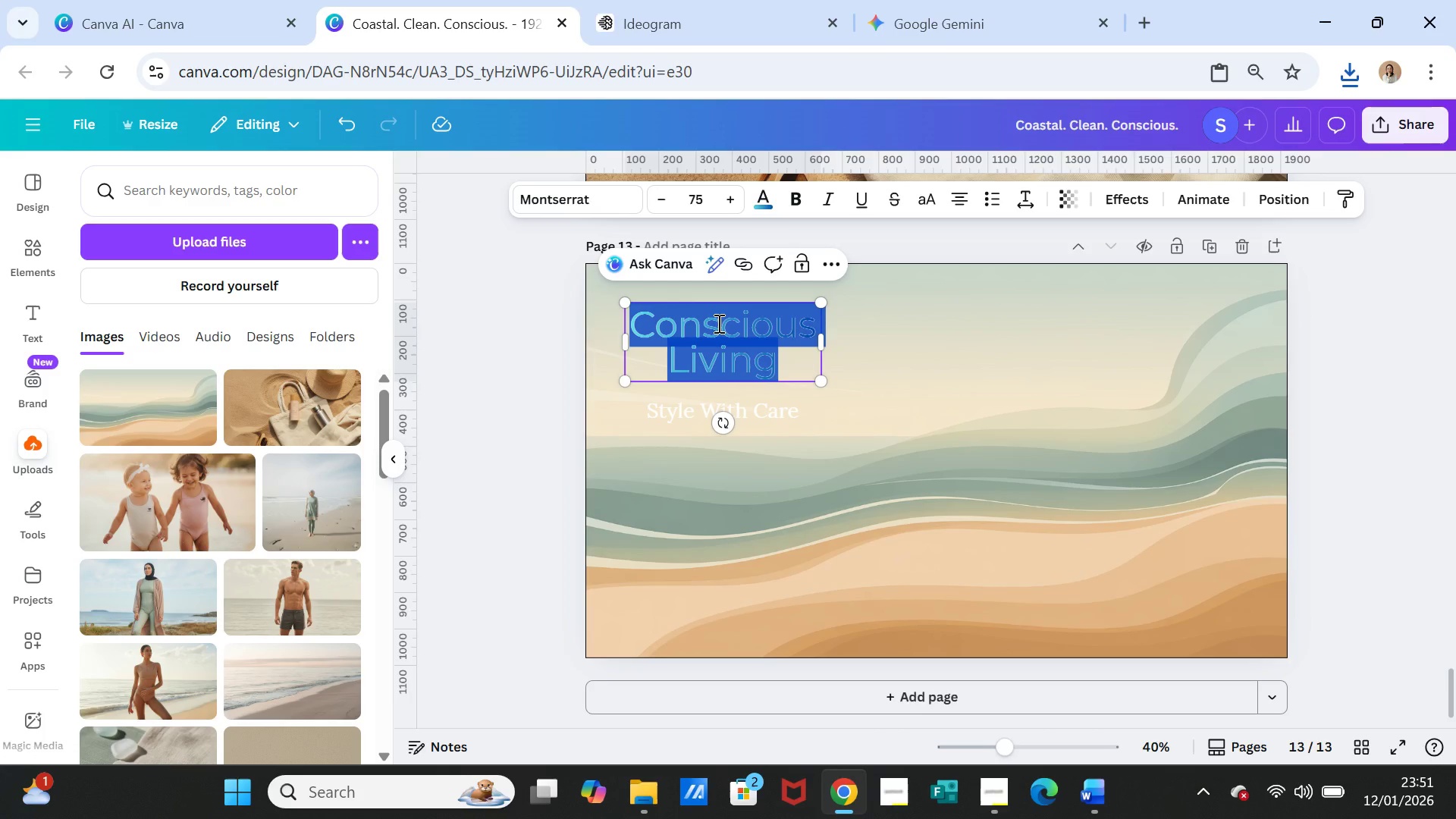 
key(Control+V)
 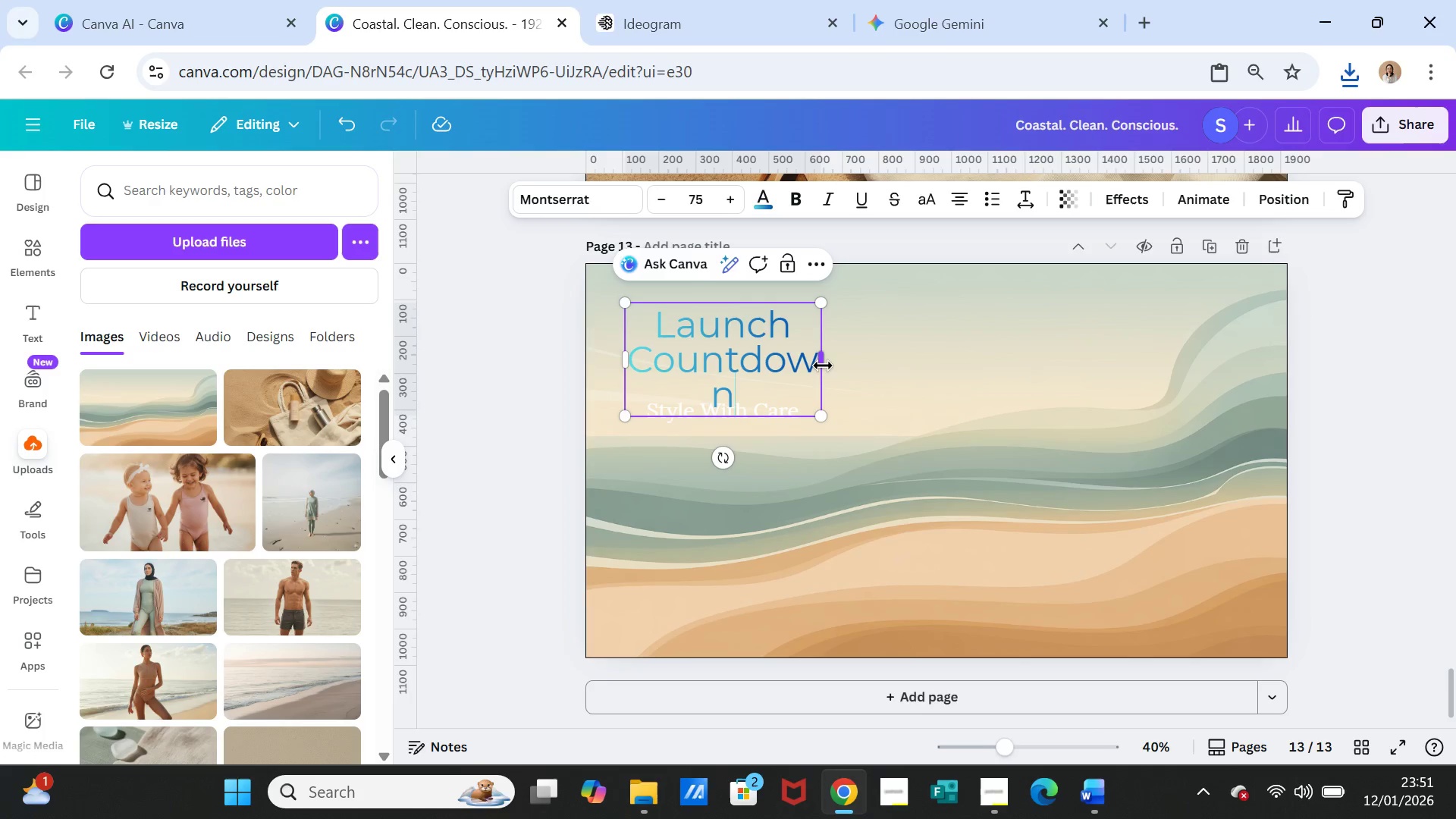 
left_click_drag(start_coordinate=[823, 365], to_coordinate=[851, 357])
 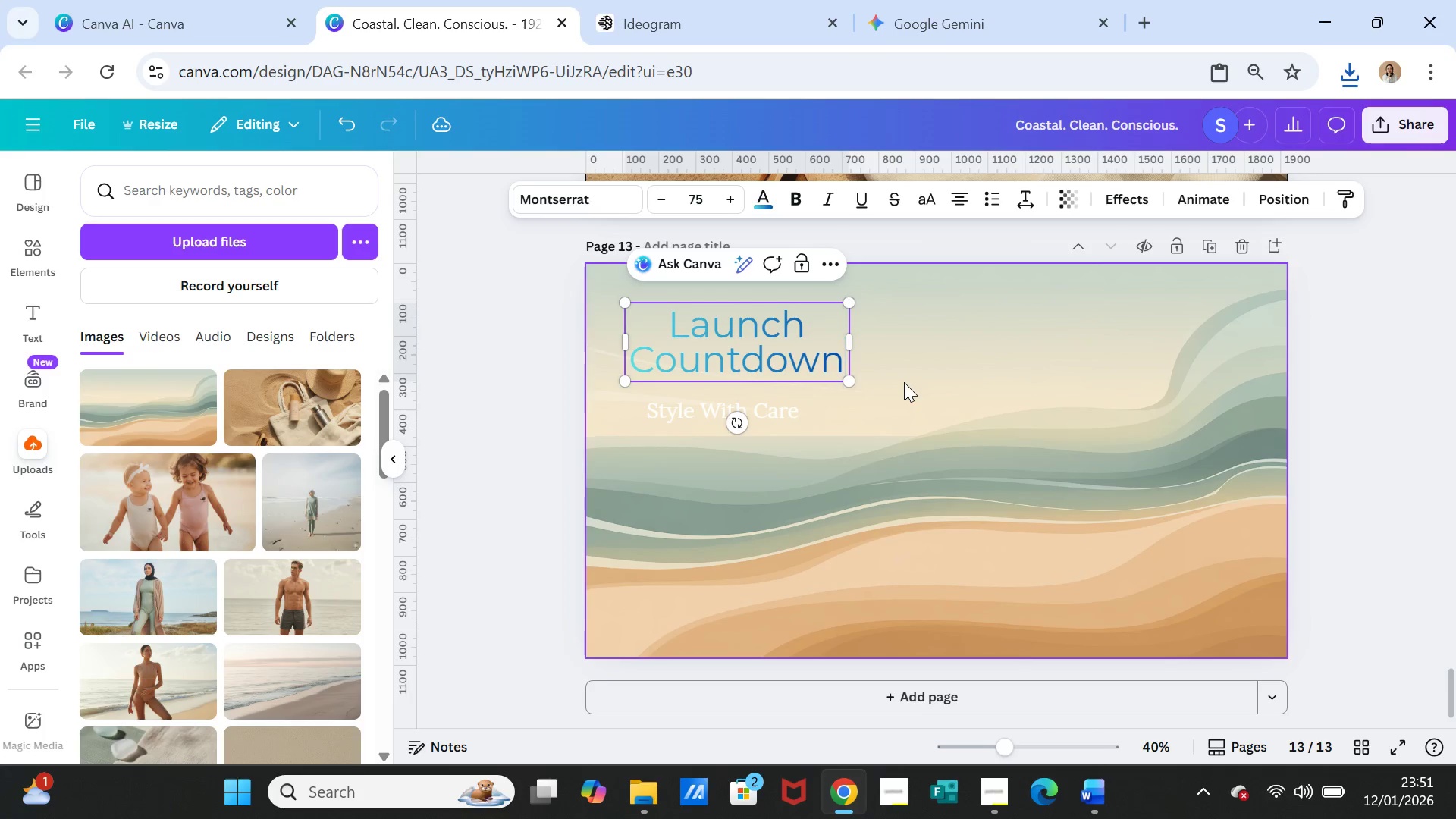 
left_click([904, 382])
 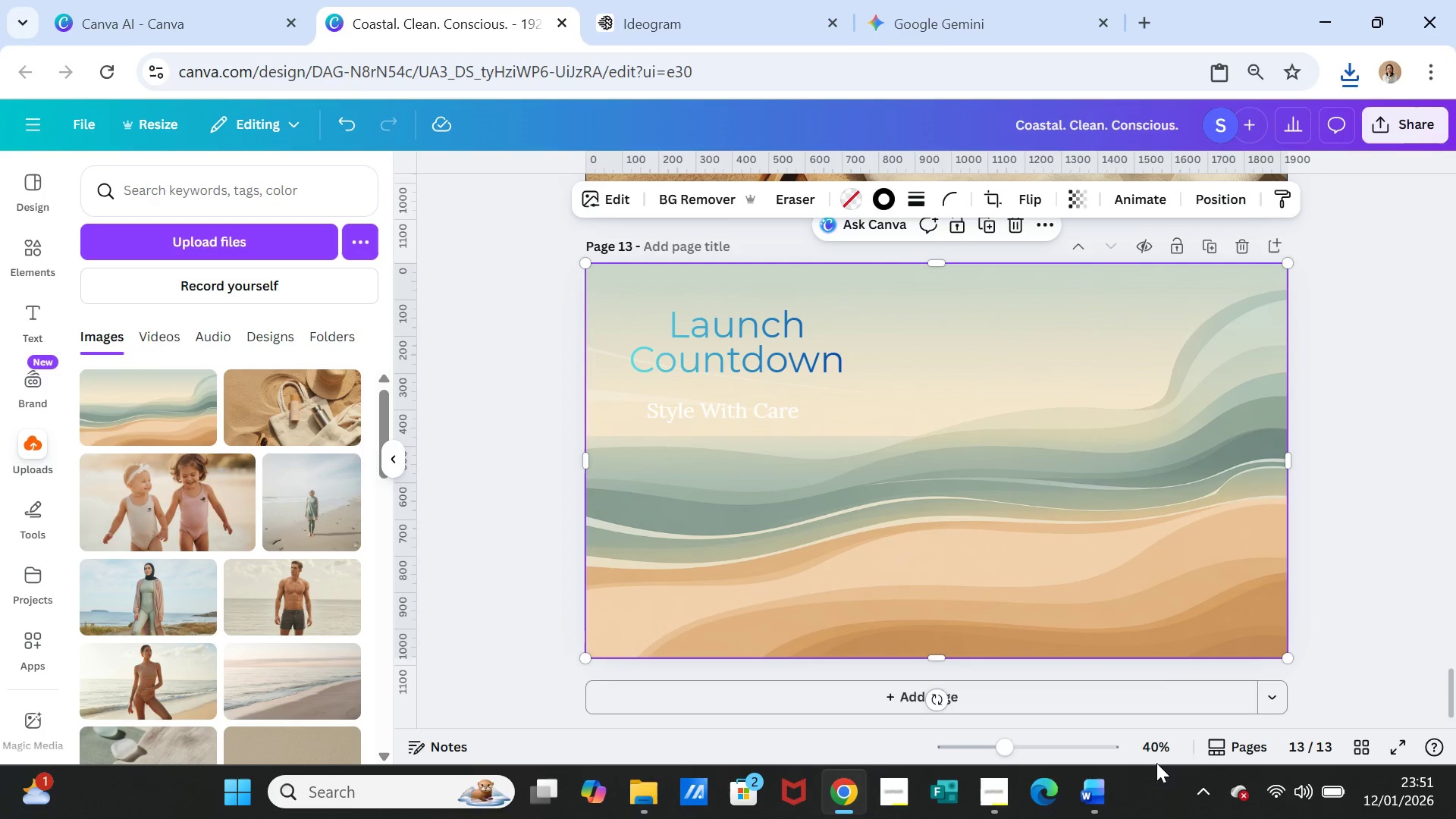 
left_click([1096, 790])
 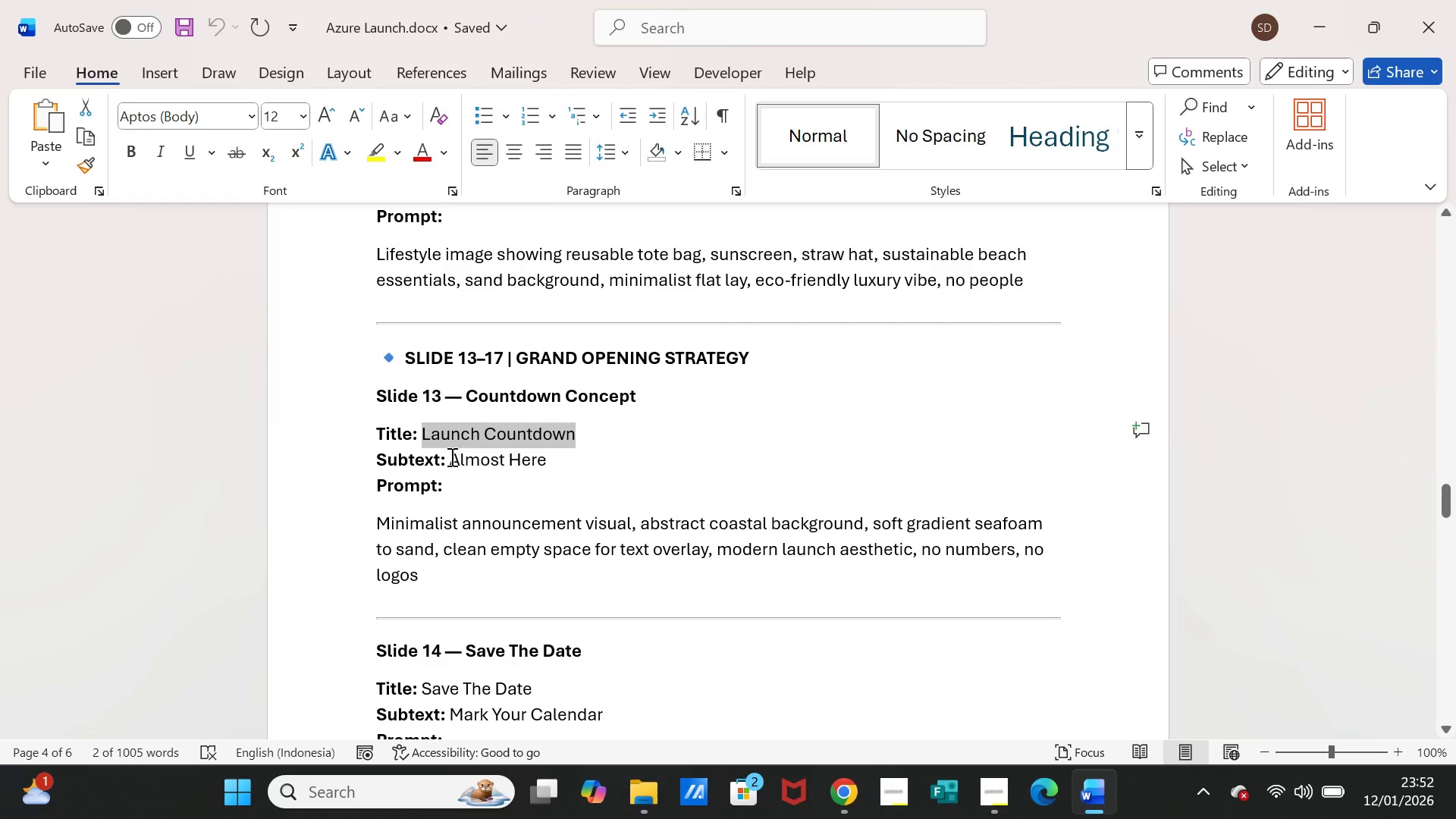 
left_click_drag(start_coordinate=[450, 457], to_coordinate=[532, 463])
 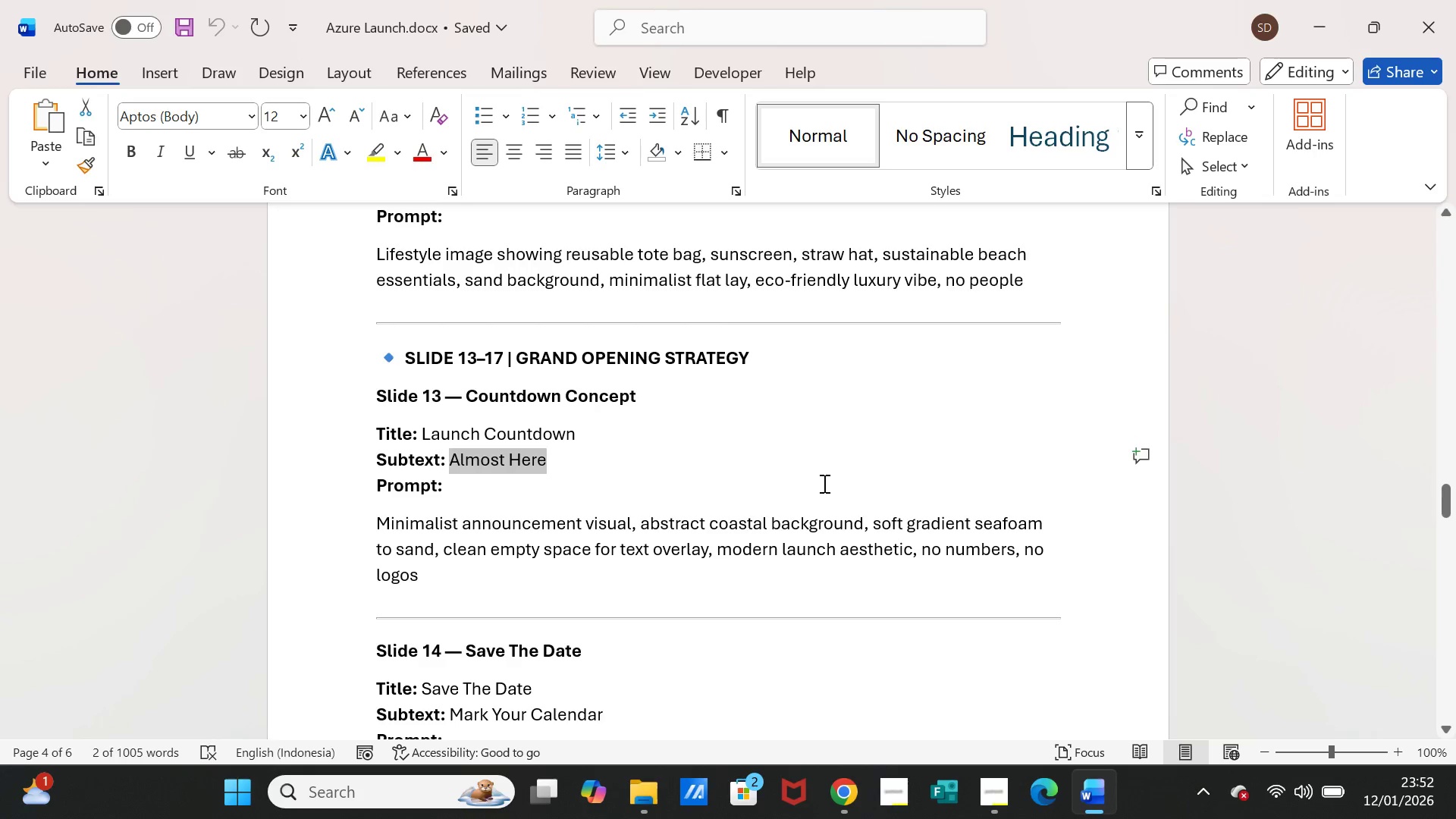 
key(Control+C)
 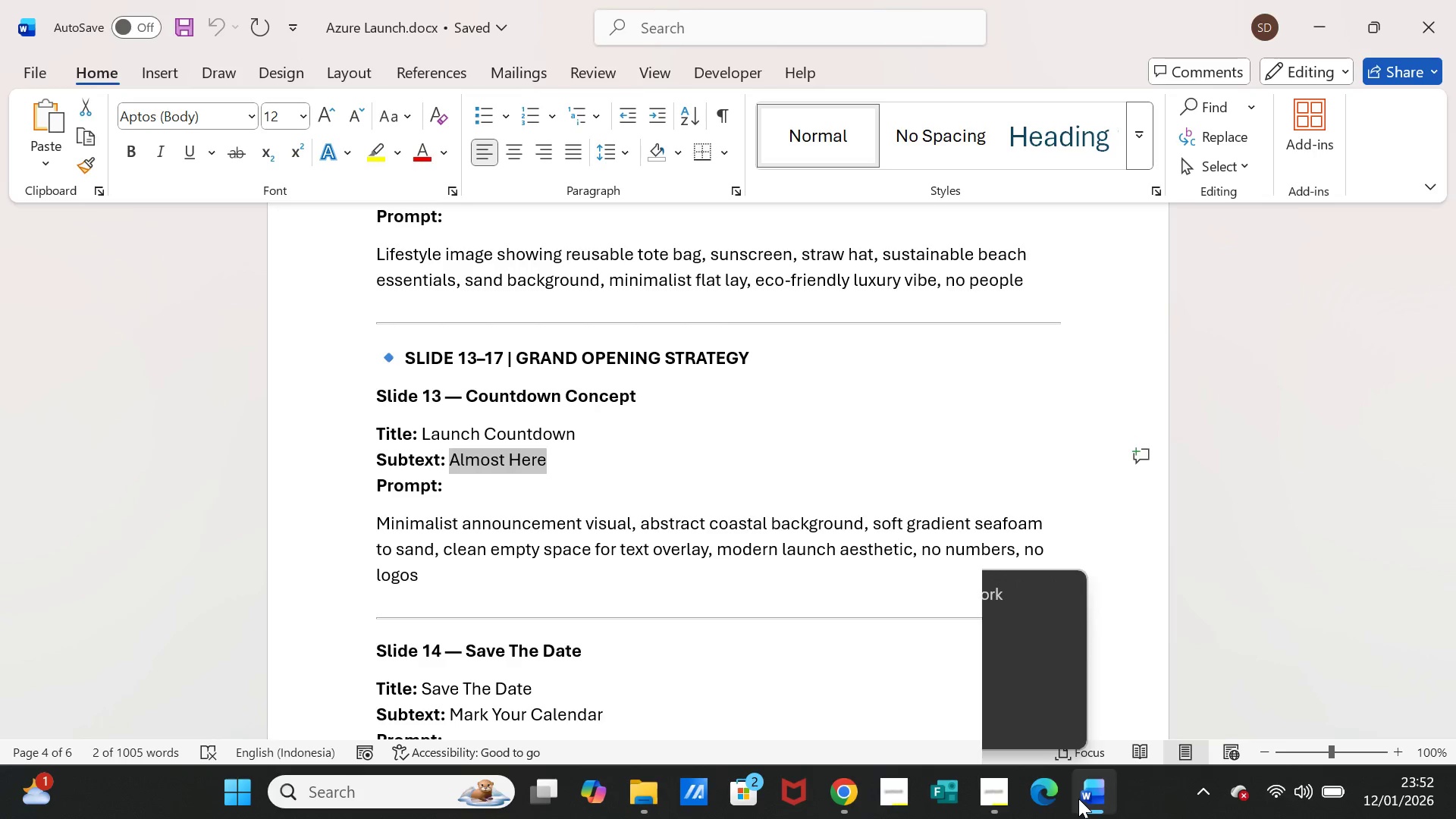 
left_click([1080, 799])
 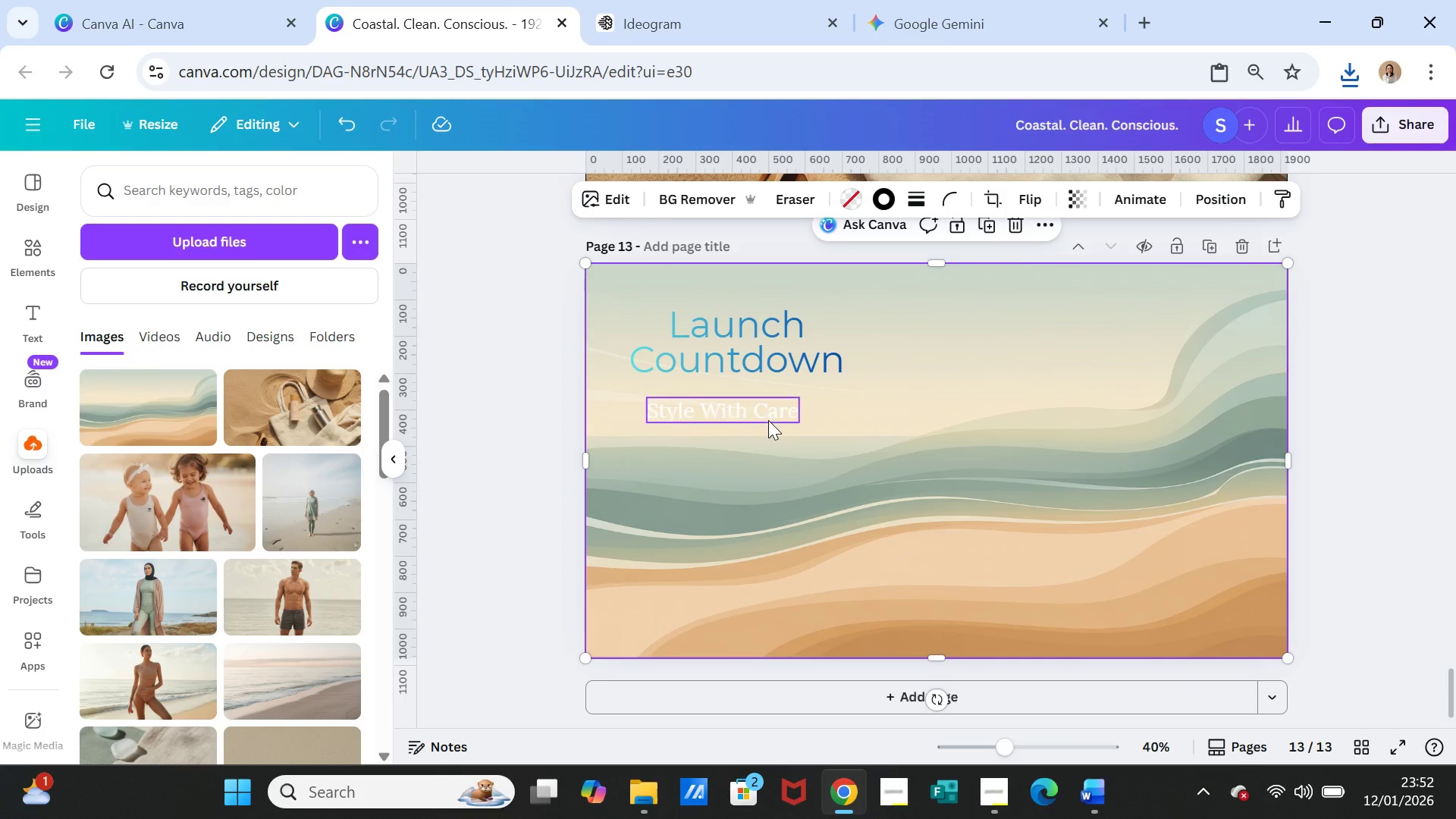 
double_click([768, 420])
 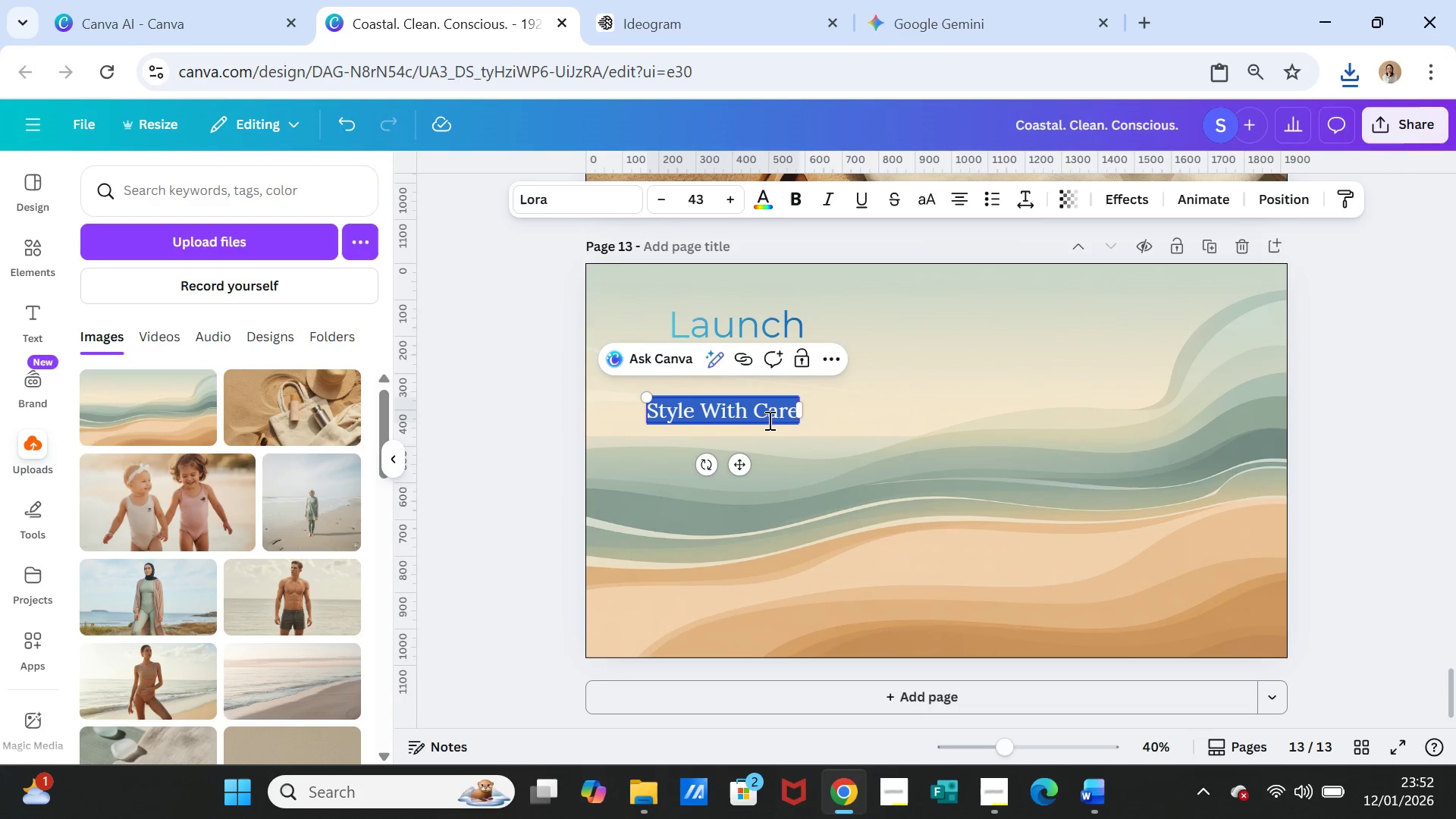 
triple_click([768, 420])
 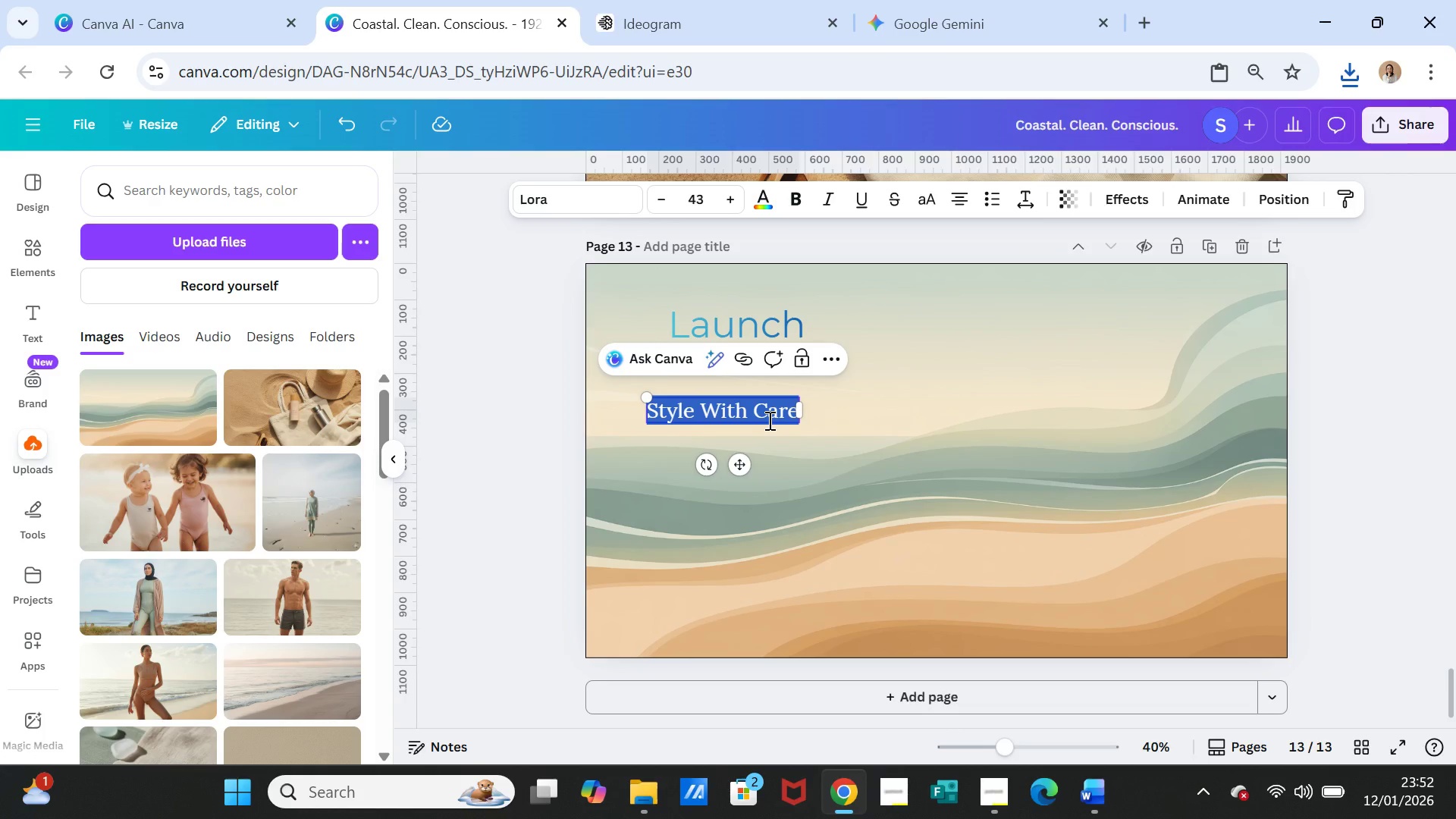 
key(Control+V)
 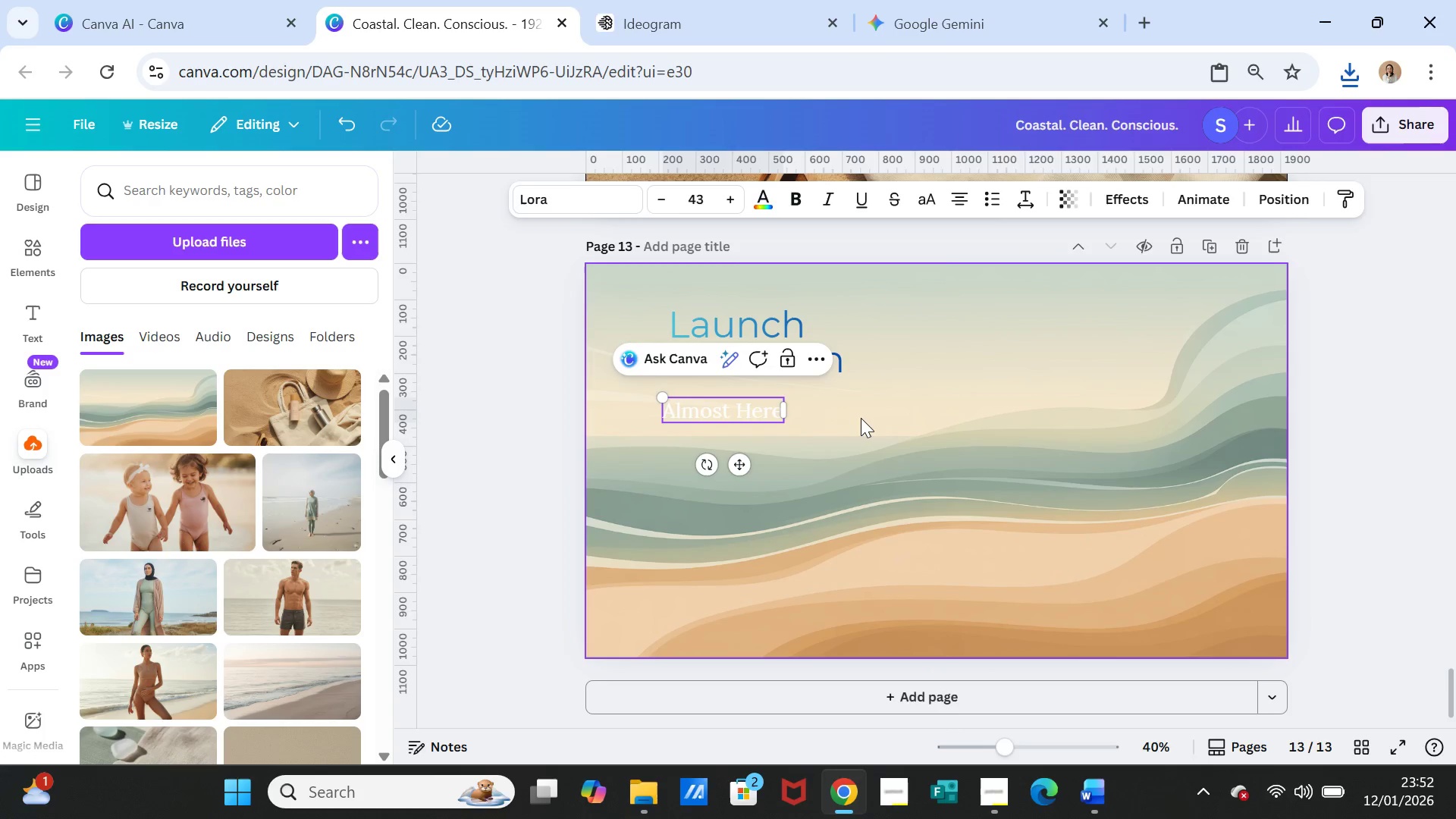 
left_click([861, 418])
 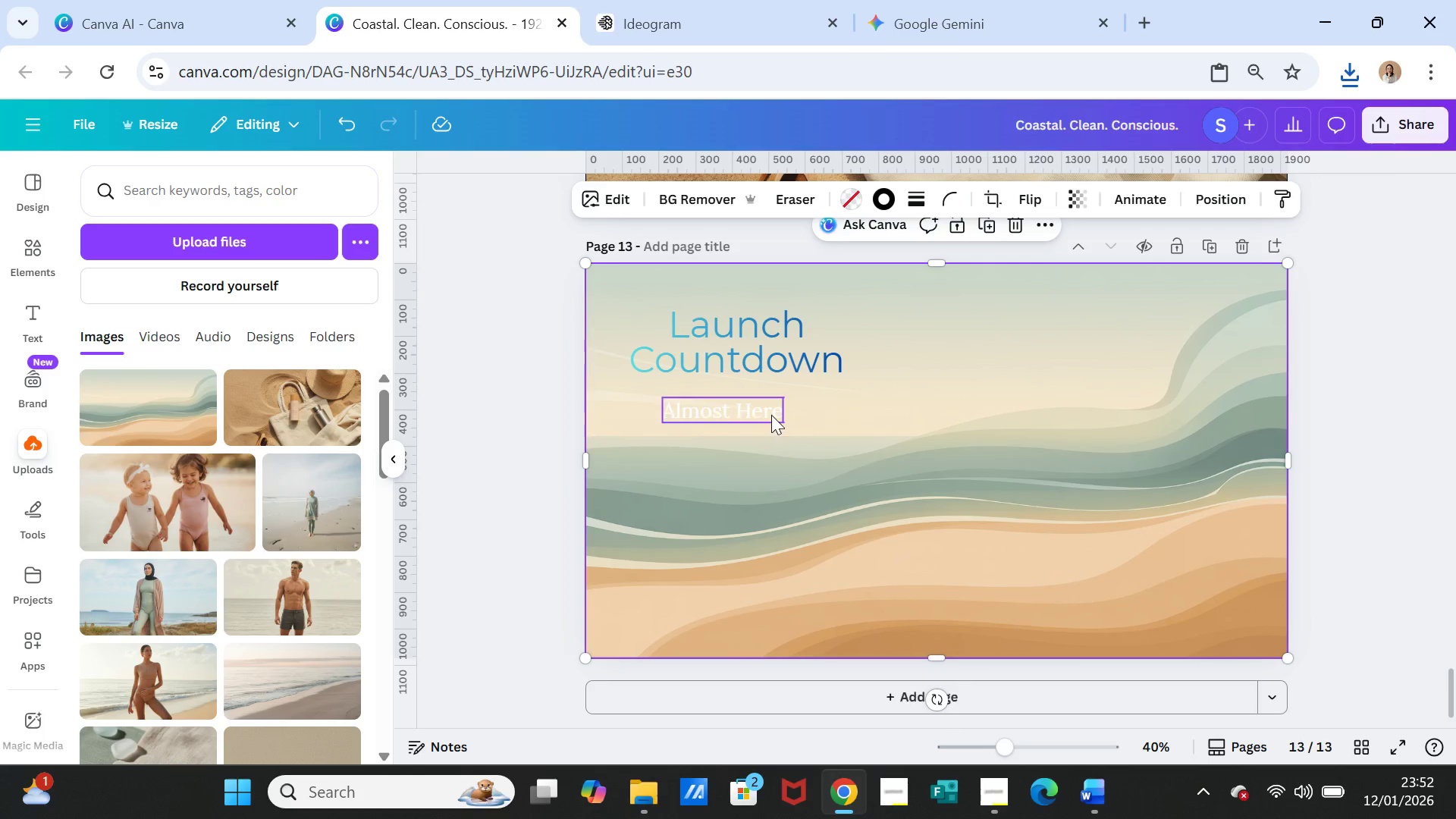 
left_click_drag(start_coordinate=[771, 415], to_coordinate=[771, 406])
 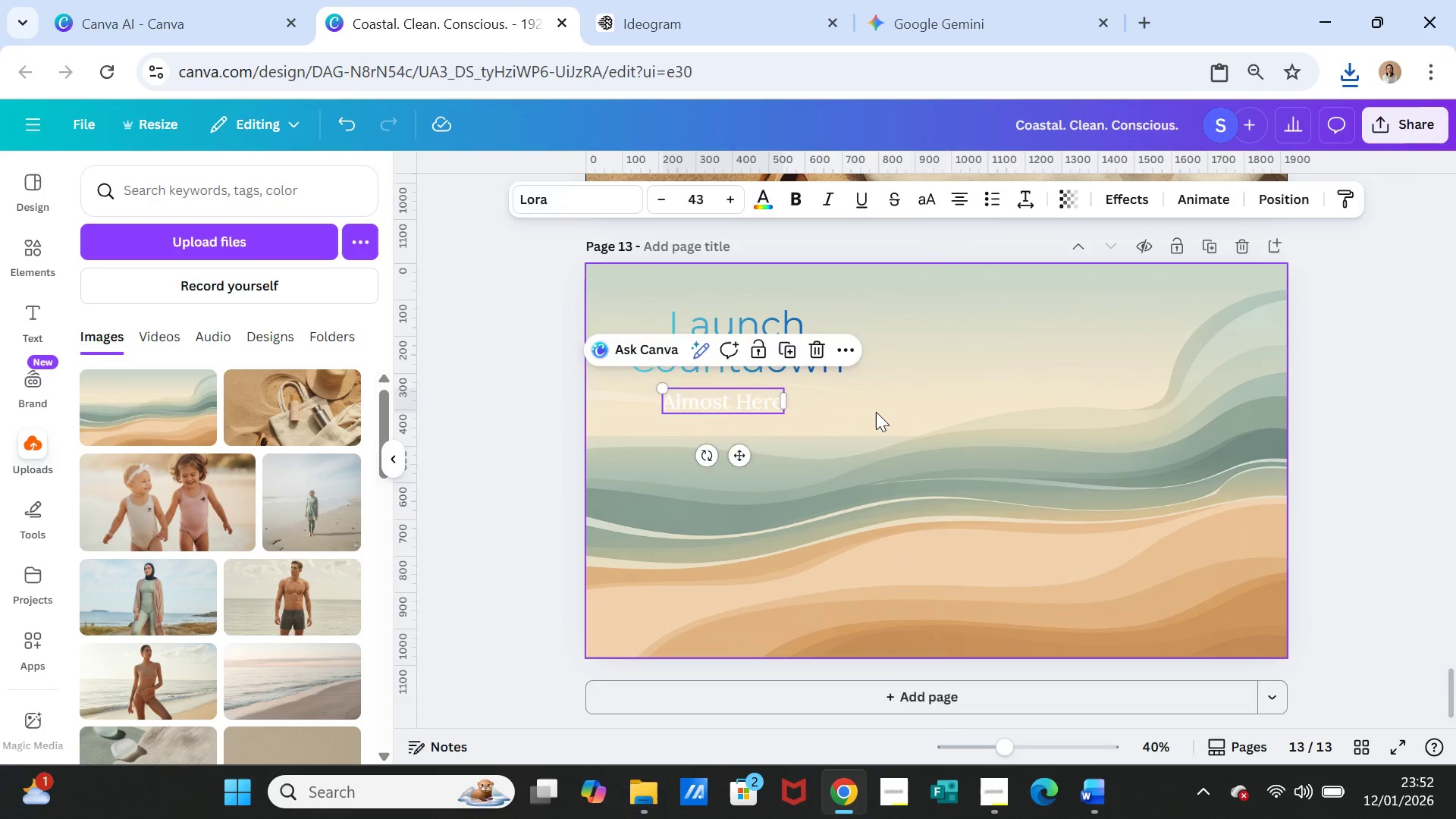 
left_click([876, 412])
 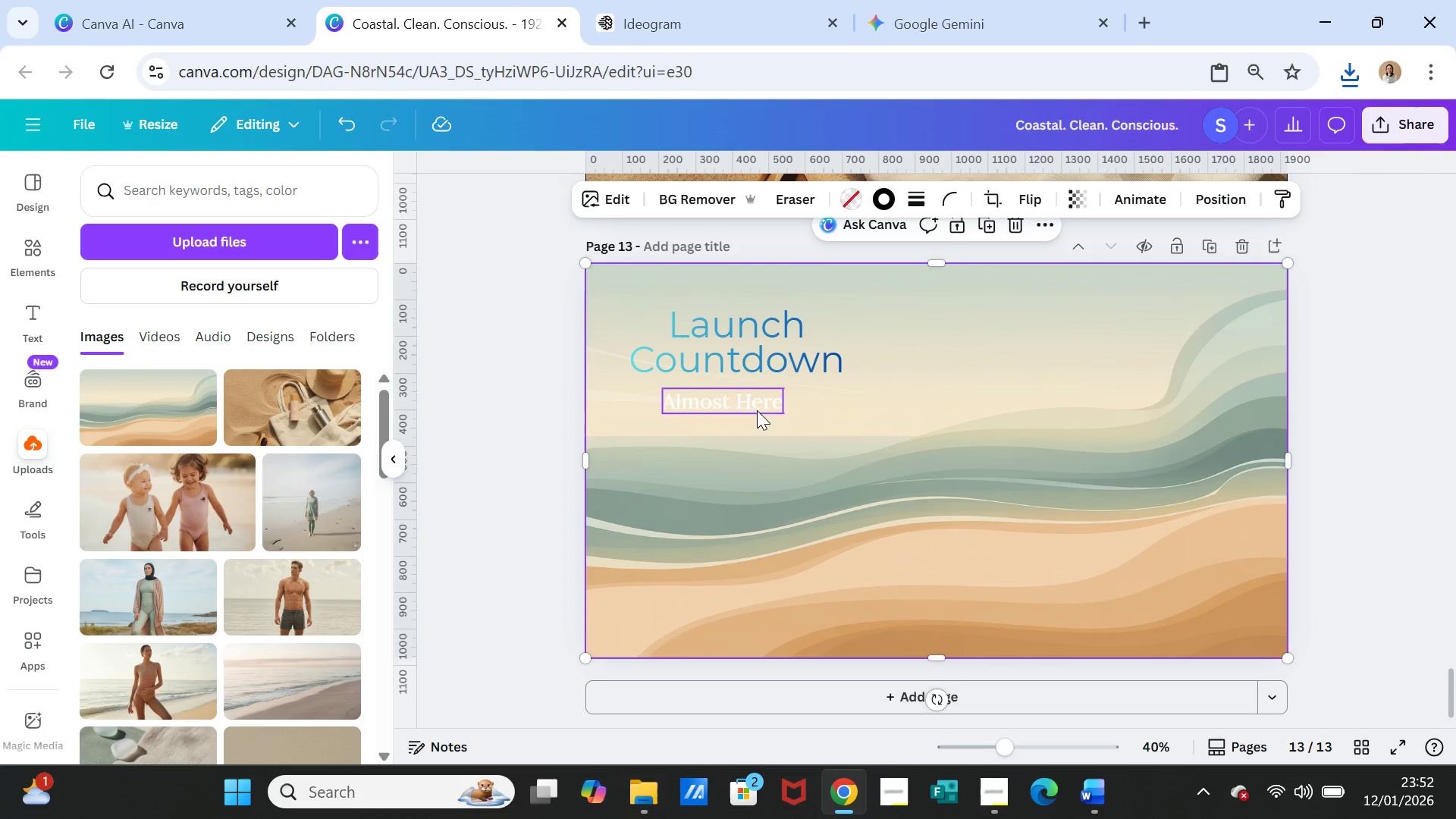 
left_click_drag(start_coordinate=[757, 407], to_coordinate=[774, 418])
 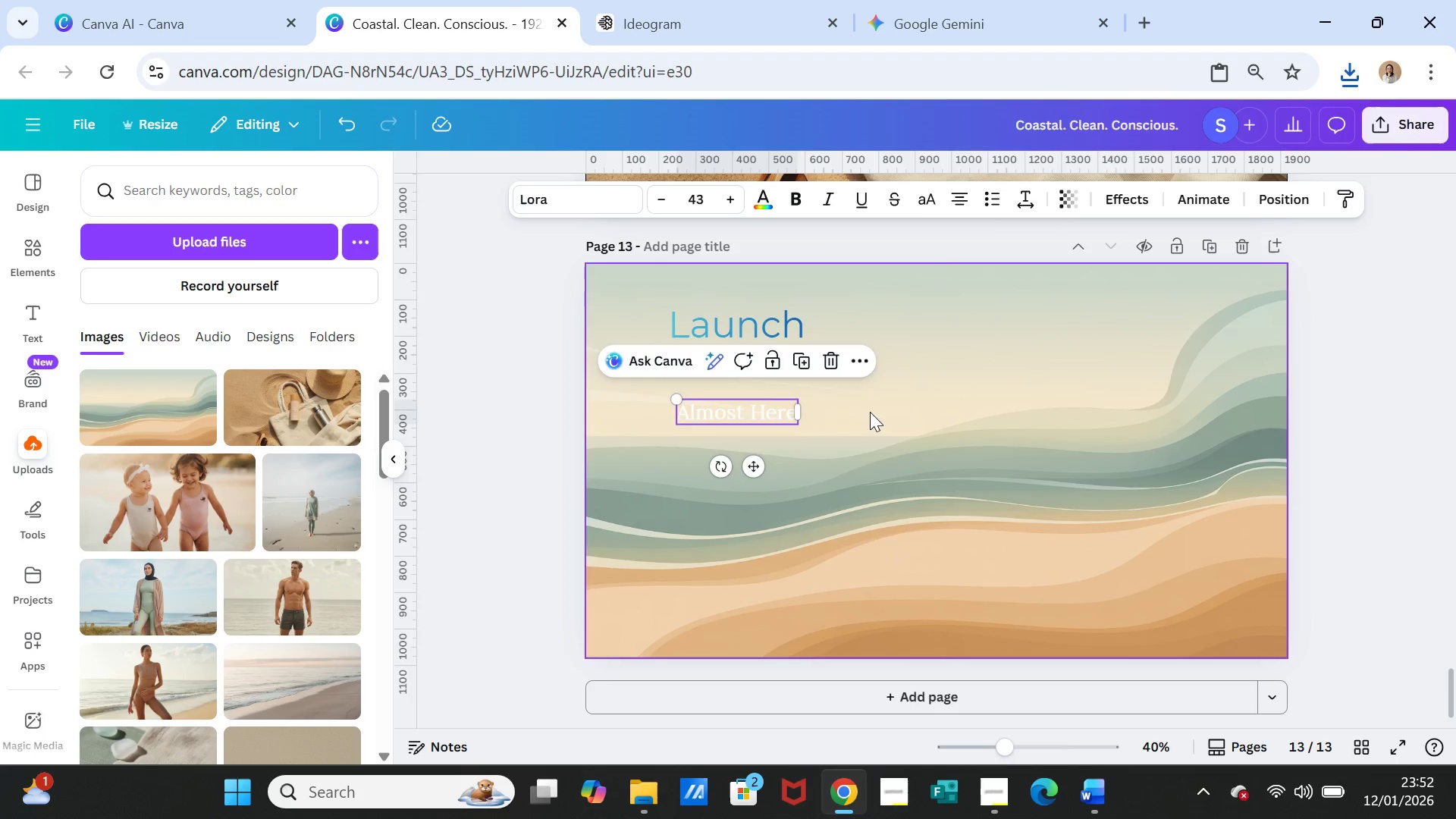 
left_click([870, 412])
 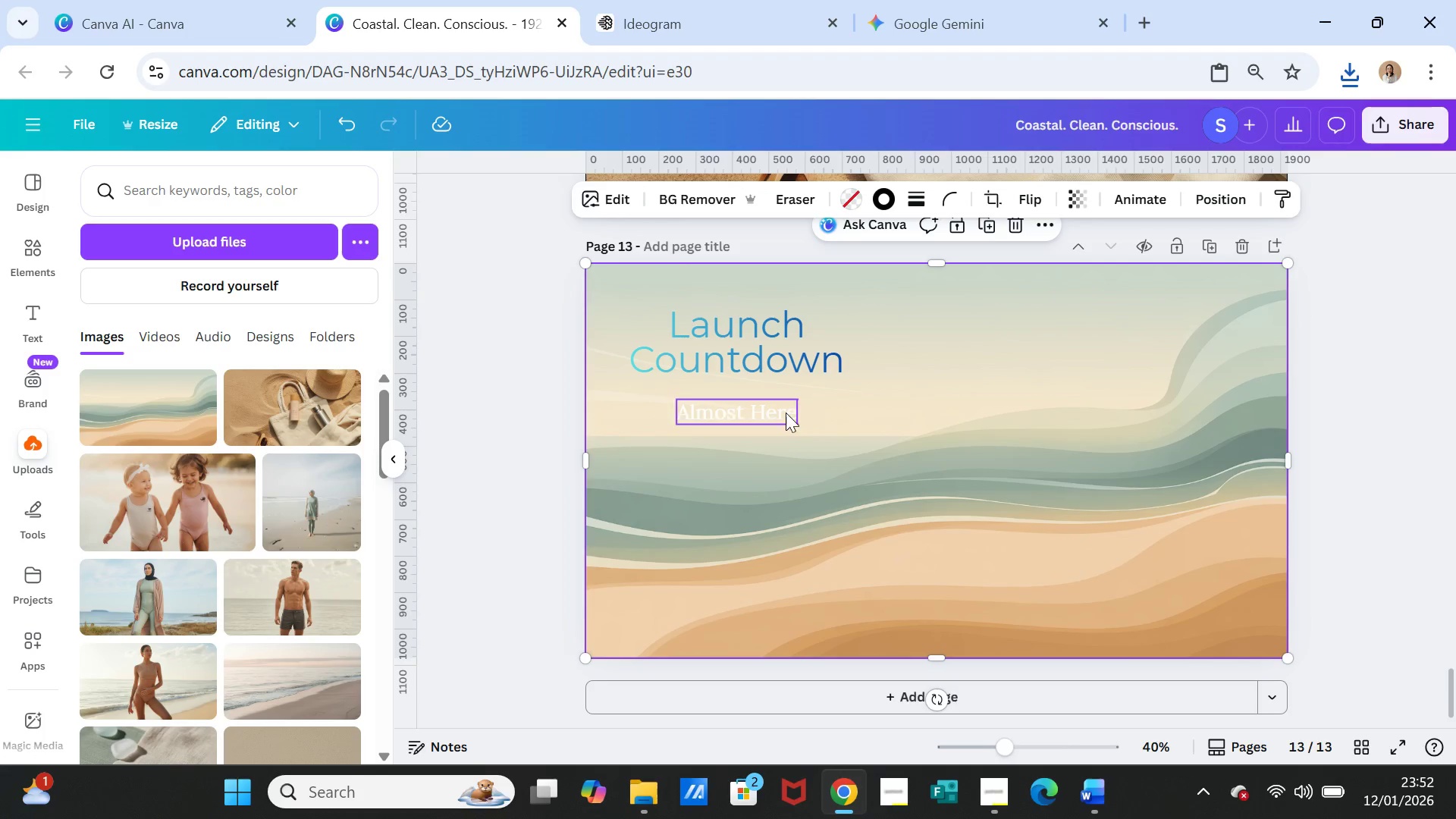 
left_click([786, 413])
 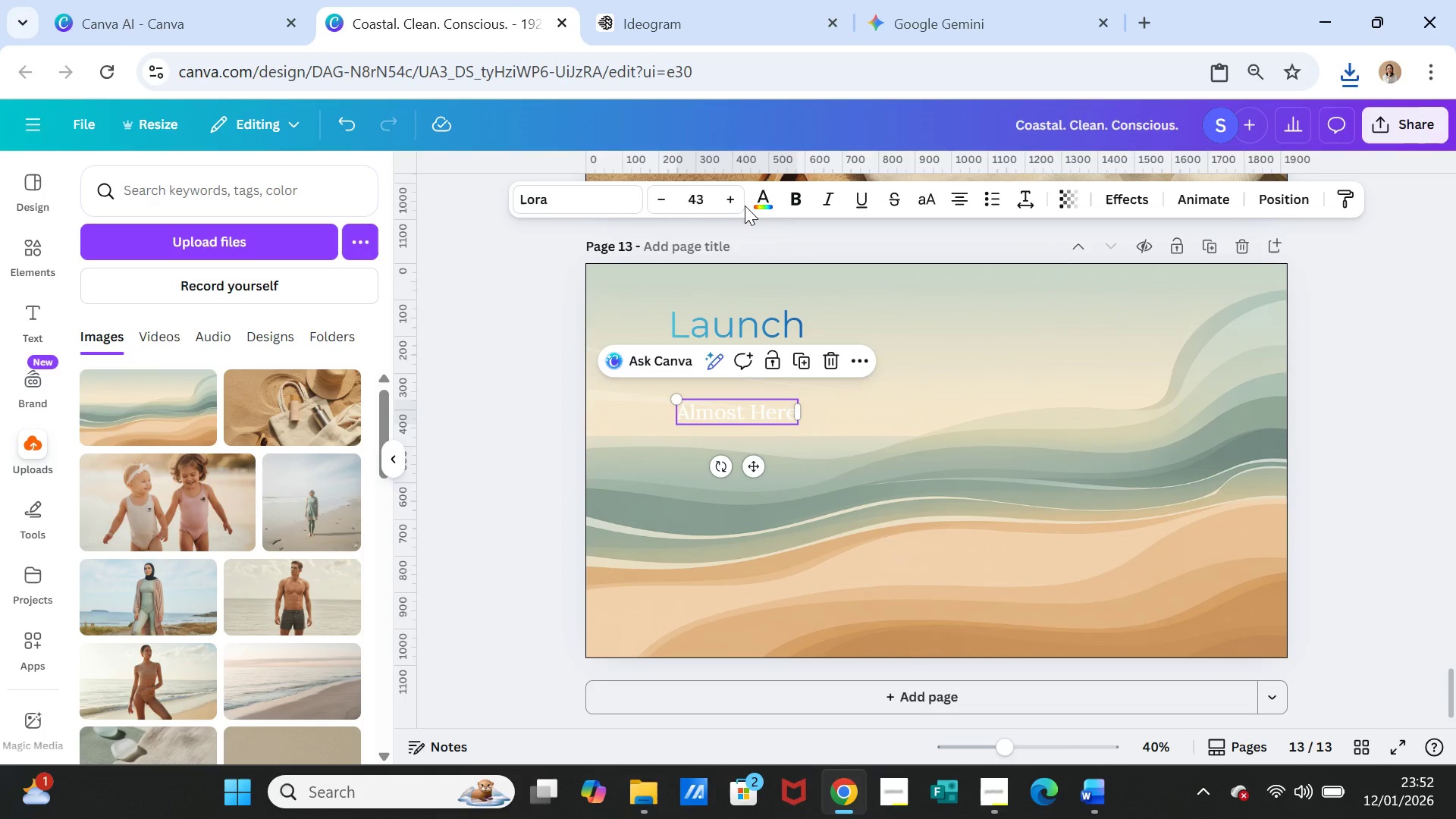 
left_click([756, 200])
 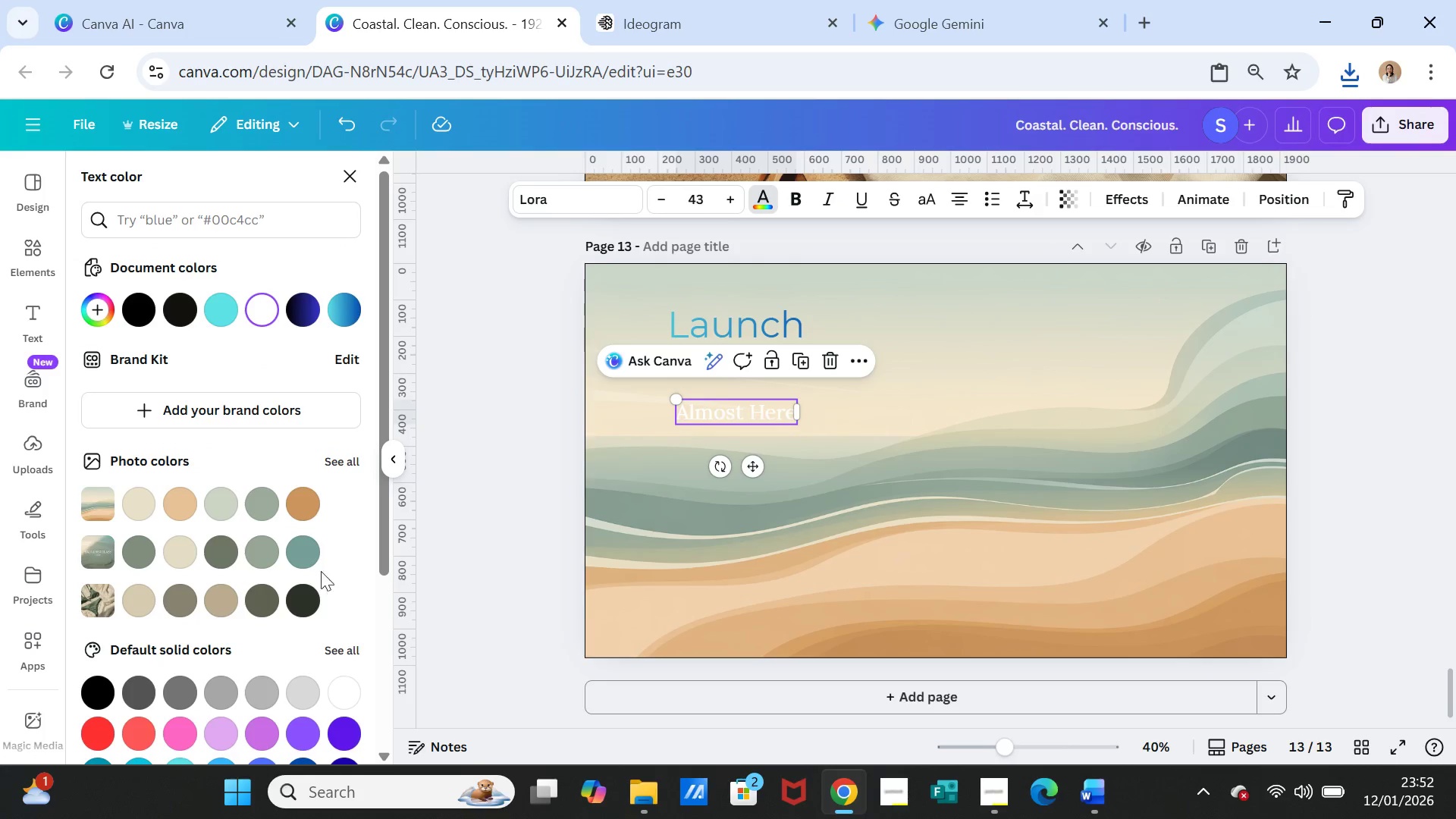 
left_click([309, 512])
 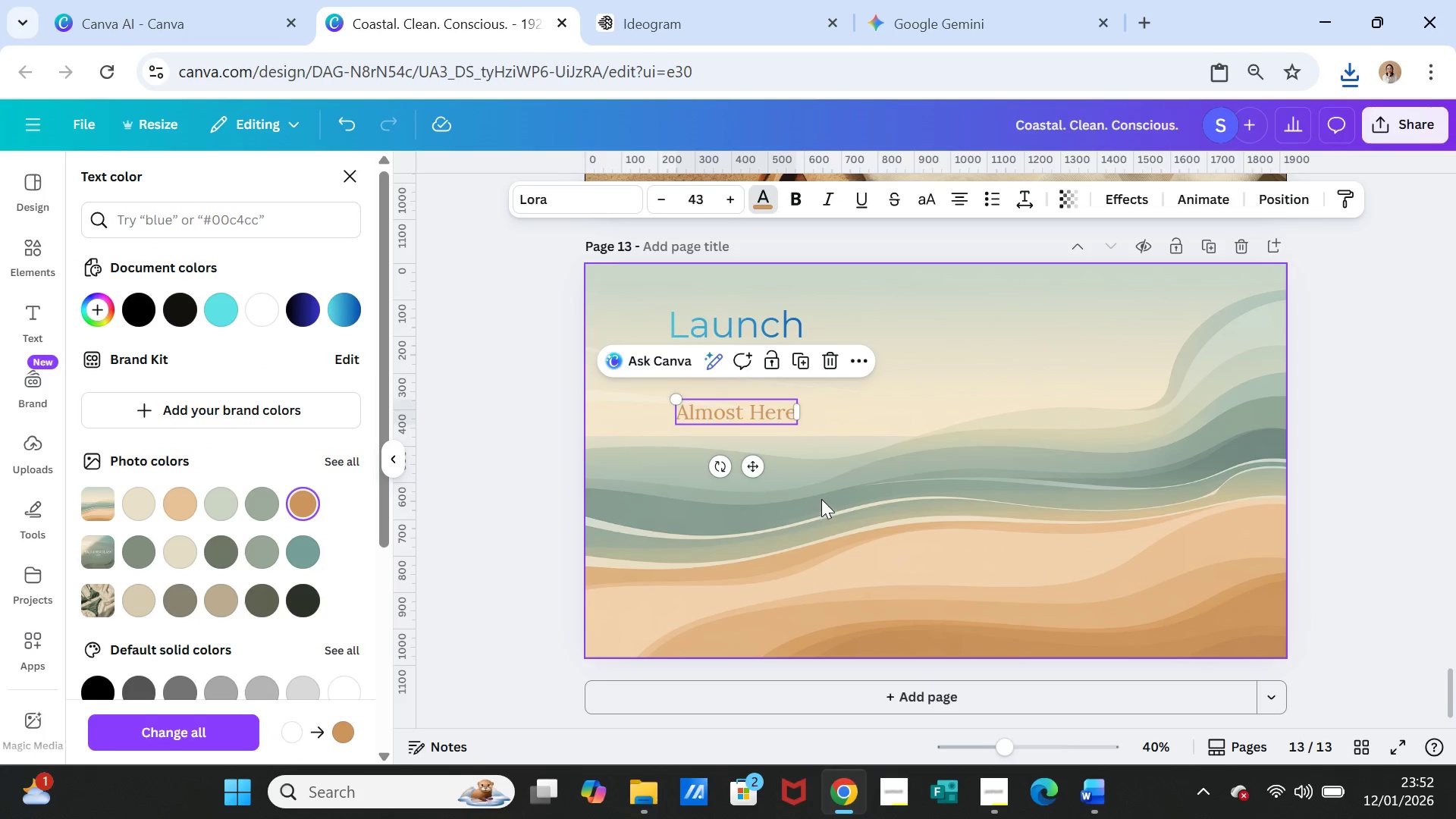 
left_click([843, 483])
 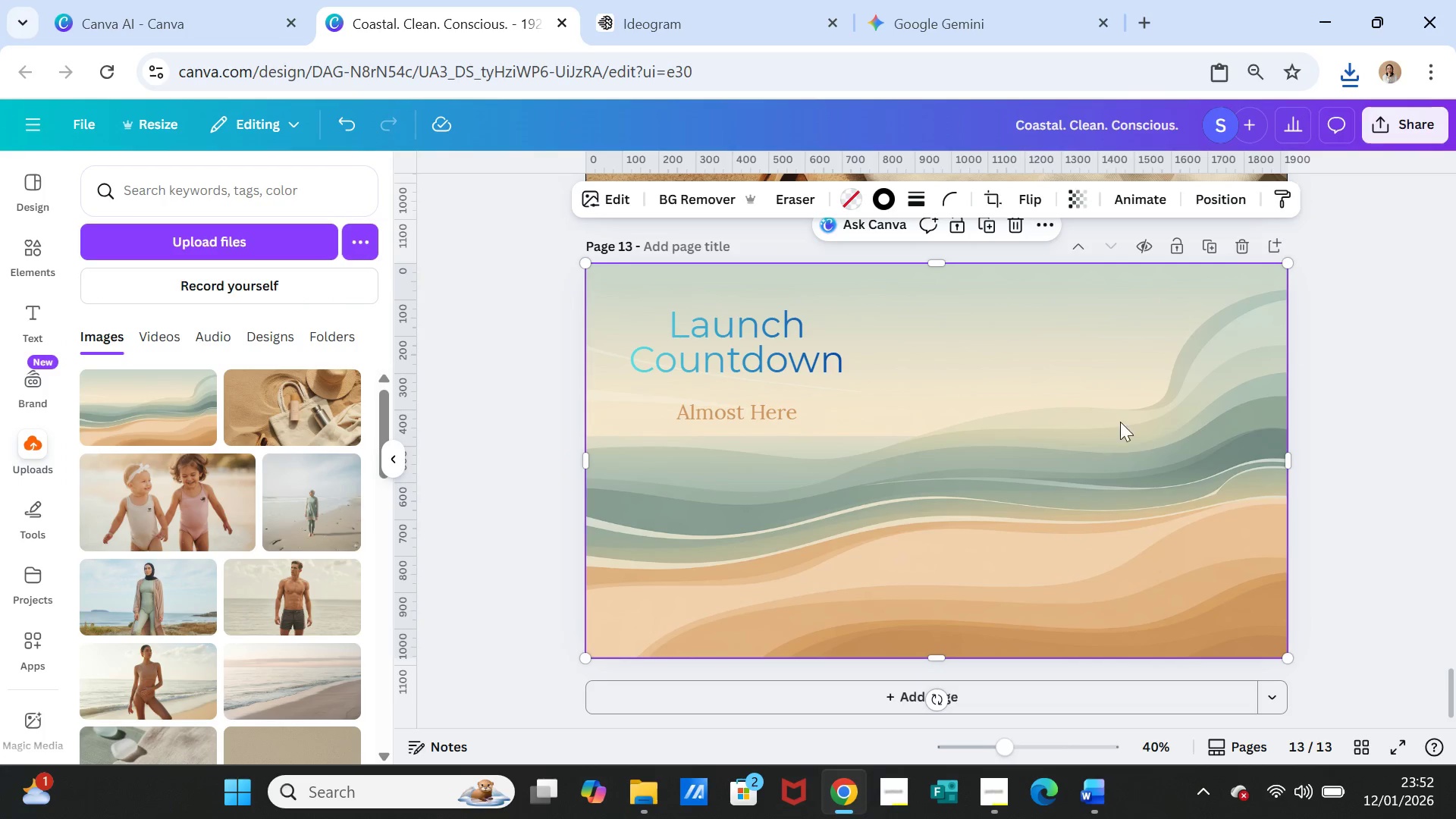 
scroll: coordinate [1236, 407], scroll_direction: up, amount: 1.0
 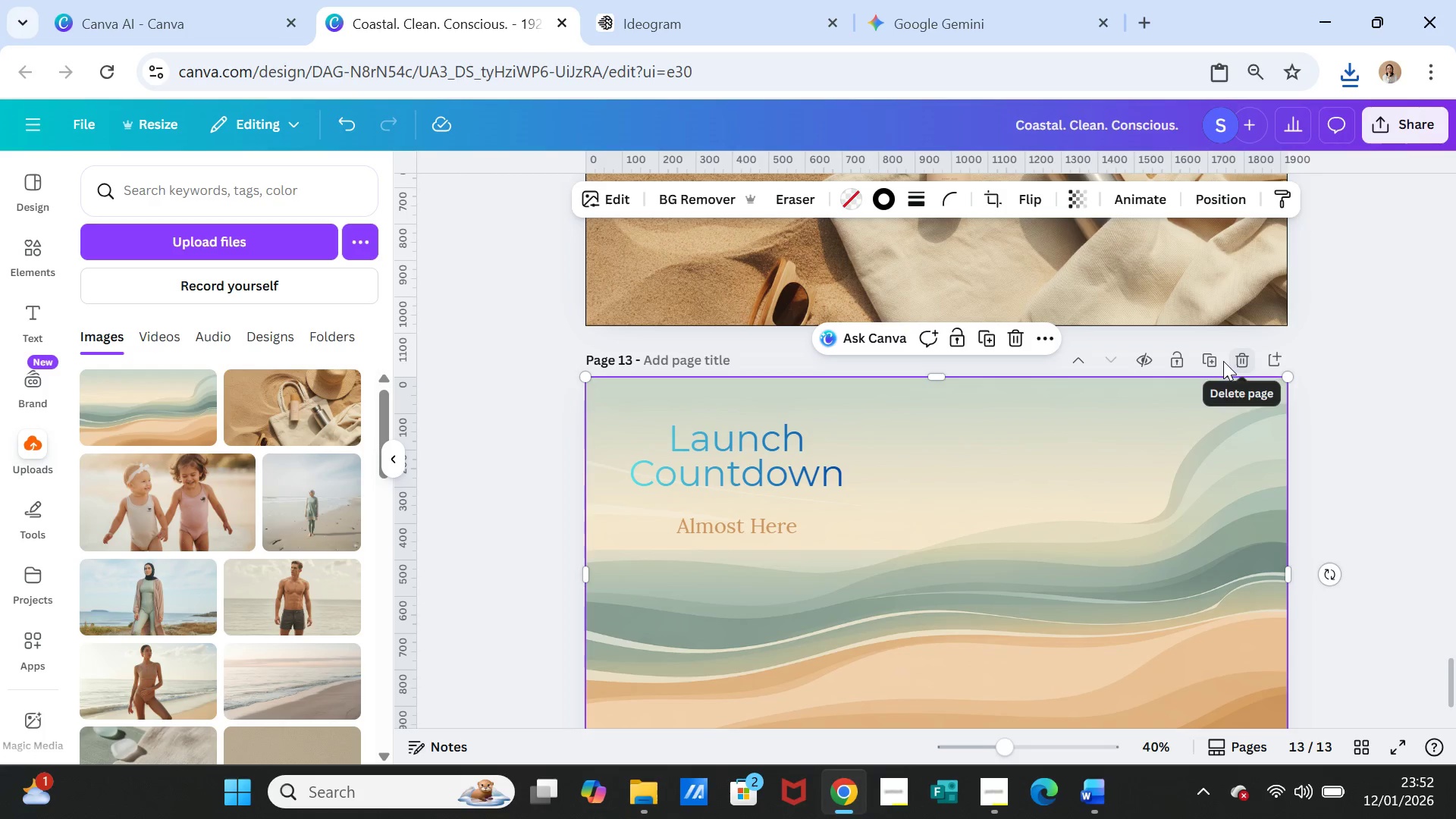 
left_click([1218, 360])
 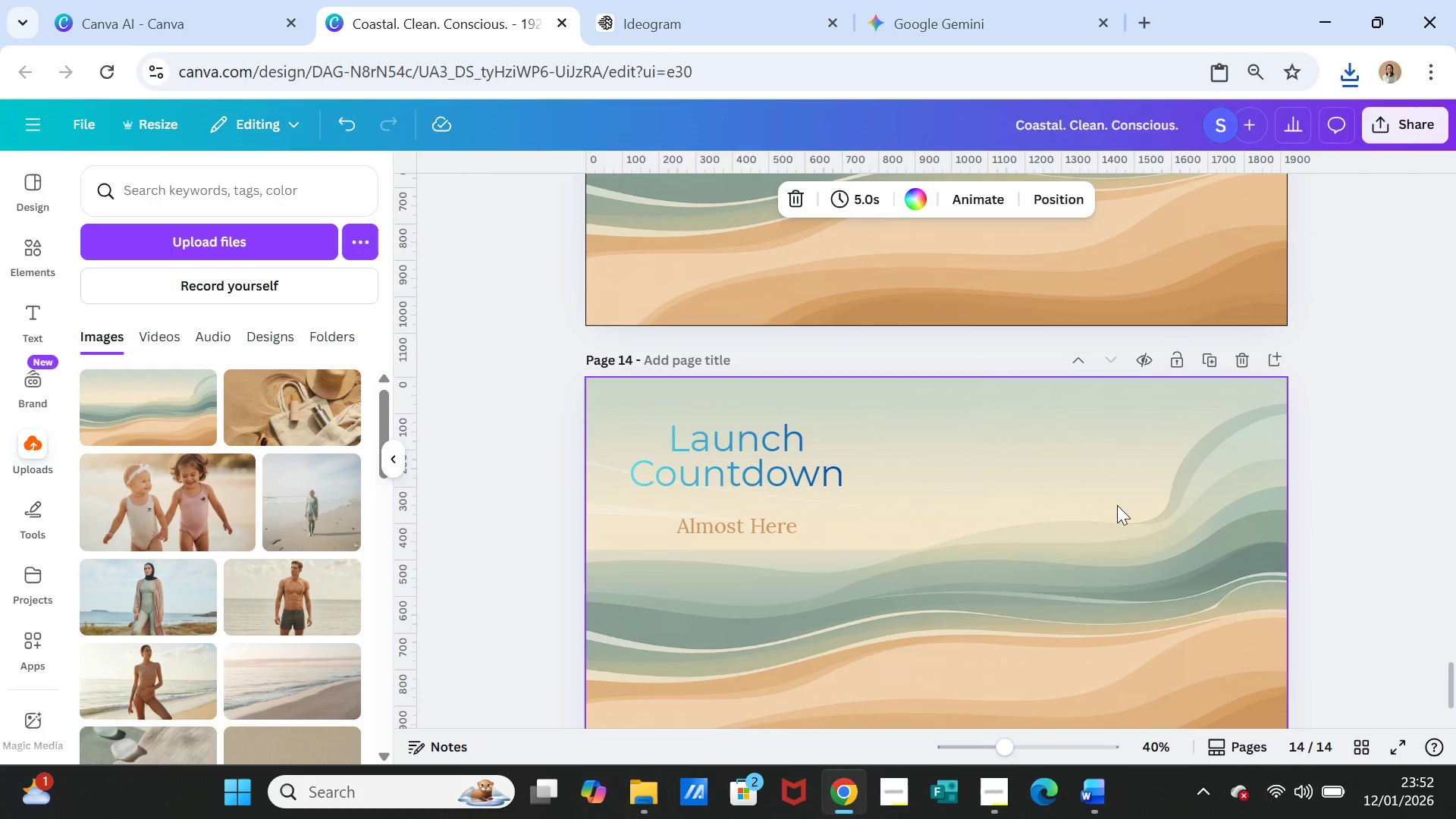 
left_click([1138, 540])
 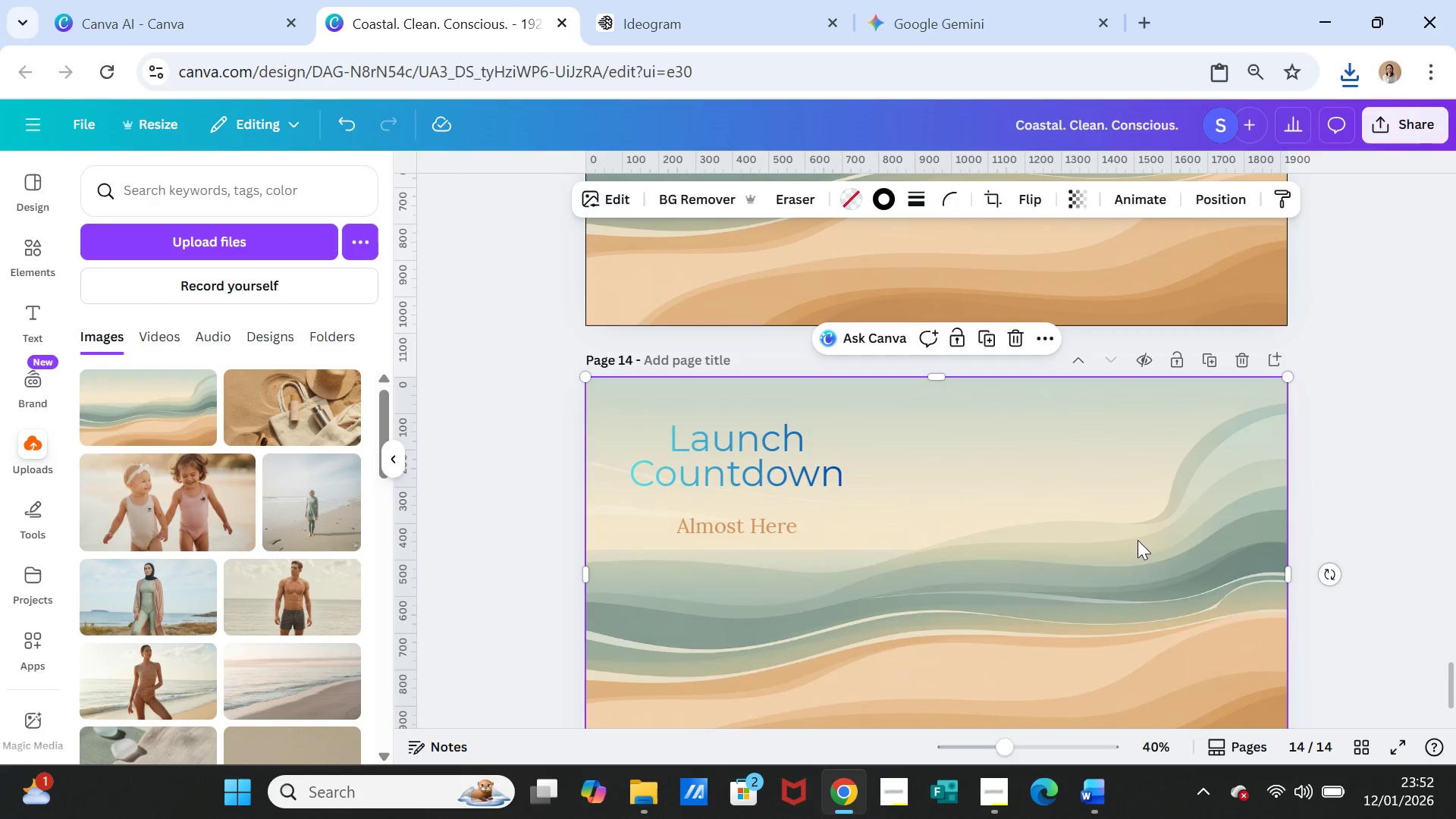 
key(Delete)
 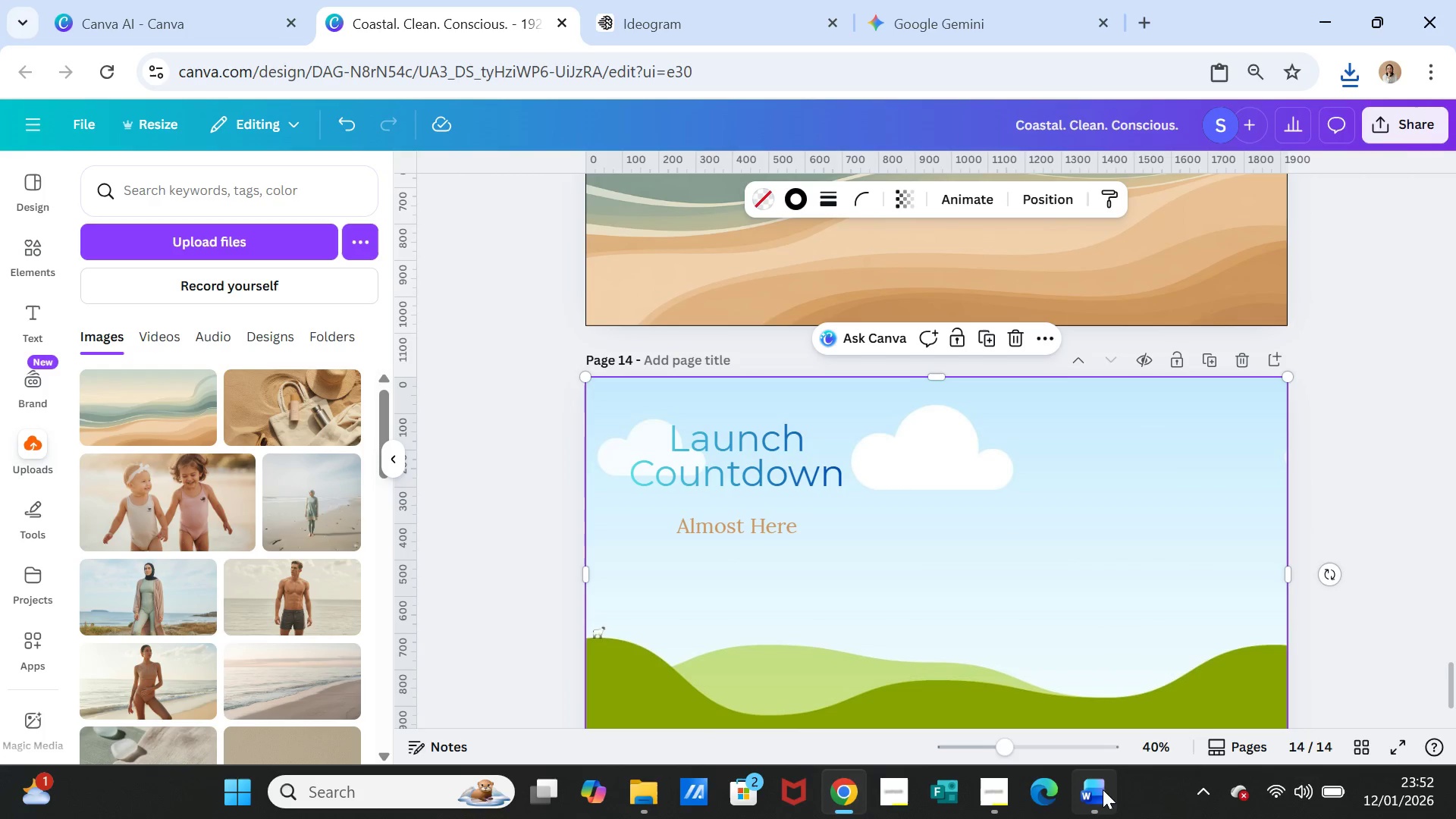 
left_click([1108, 789])
 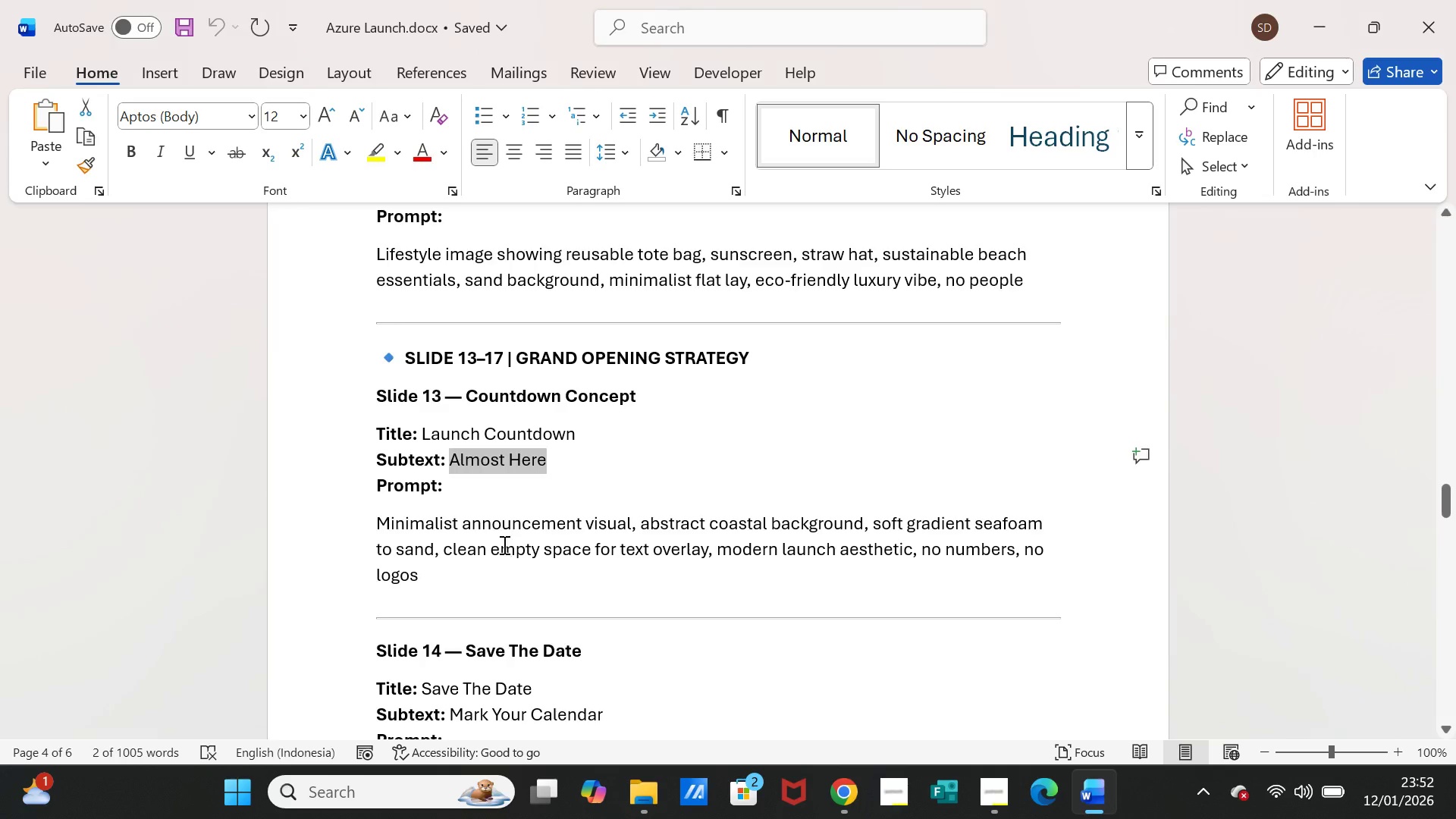 
scroll: coordinate [502, 544], scroll_direction: down, amount: 4.0
 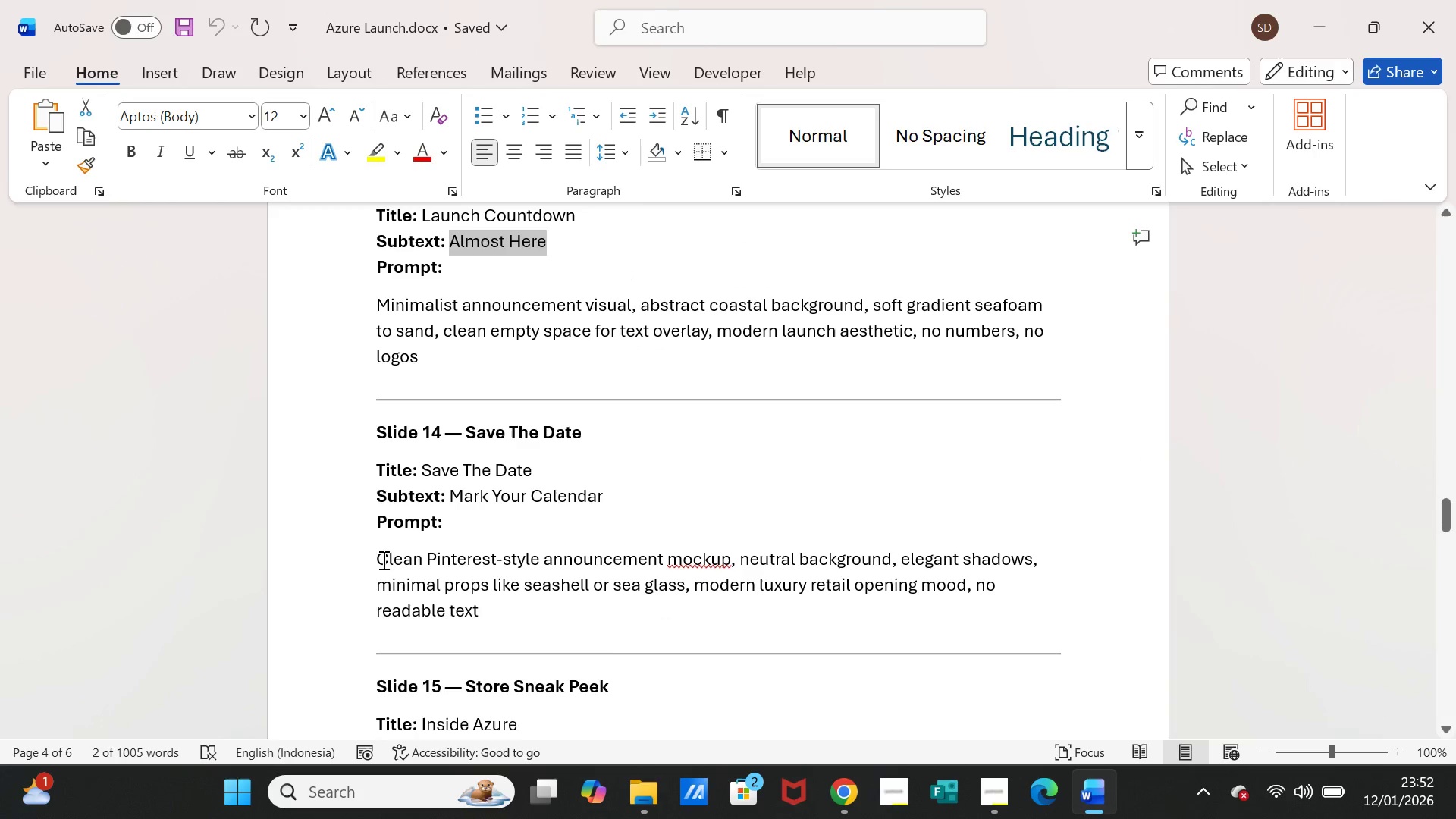 
left_click_drag(start_coordinate=[378, 560], to_coordinate=[463, 610])
 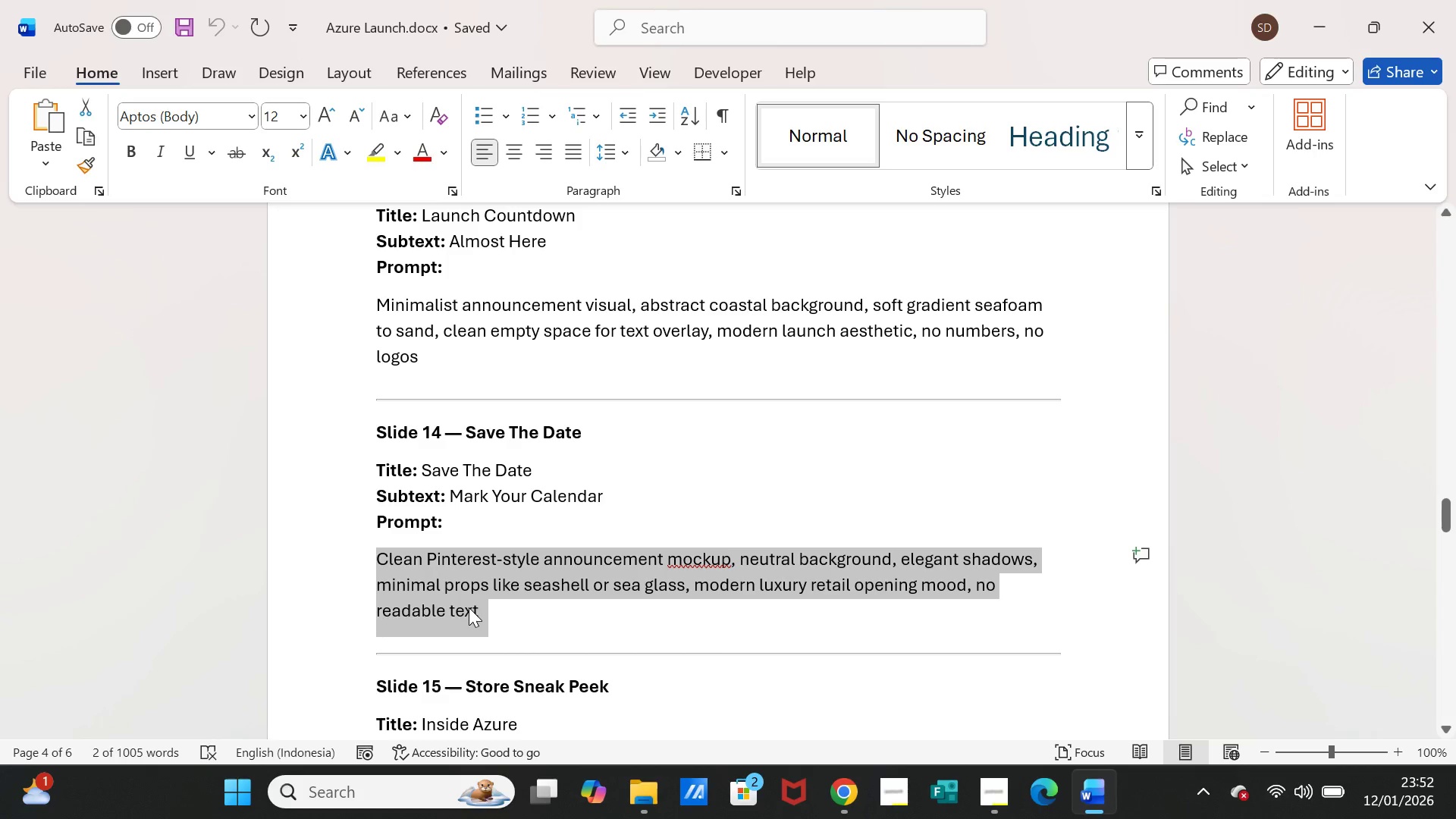 
key(Control+C)
 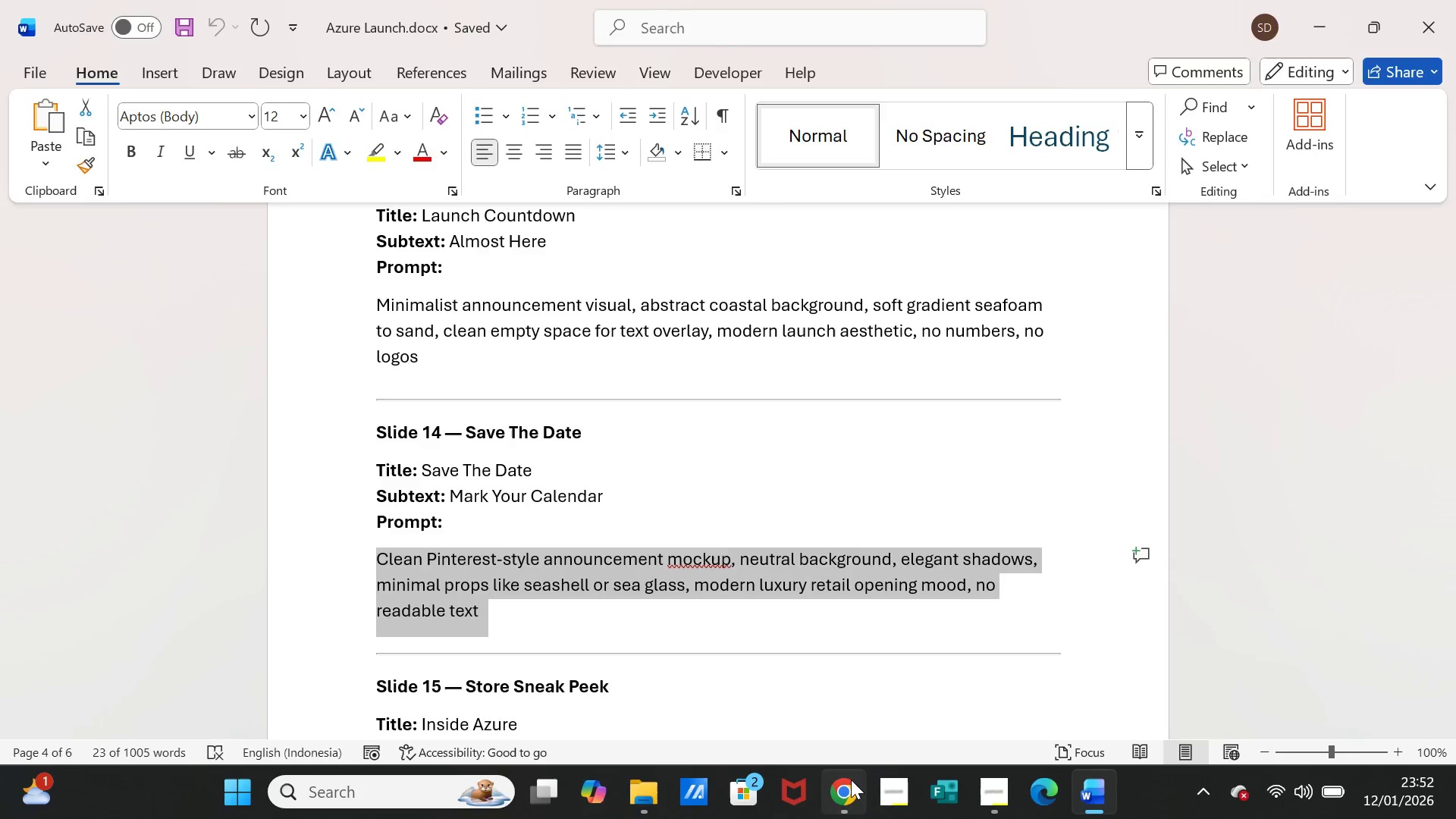 
left_click([851, 780])
 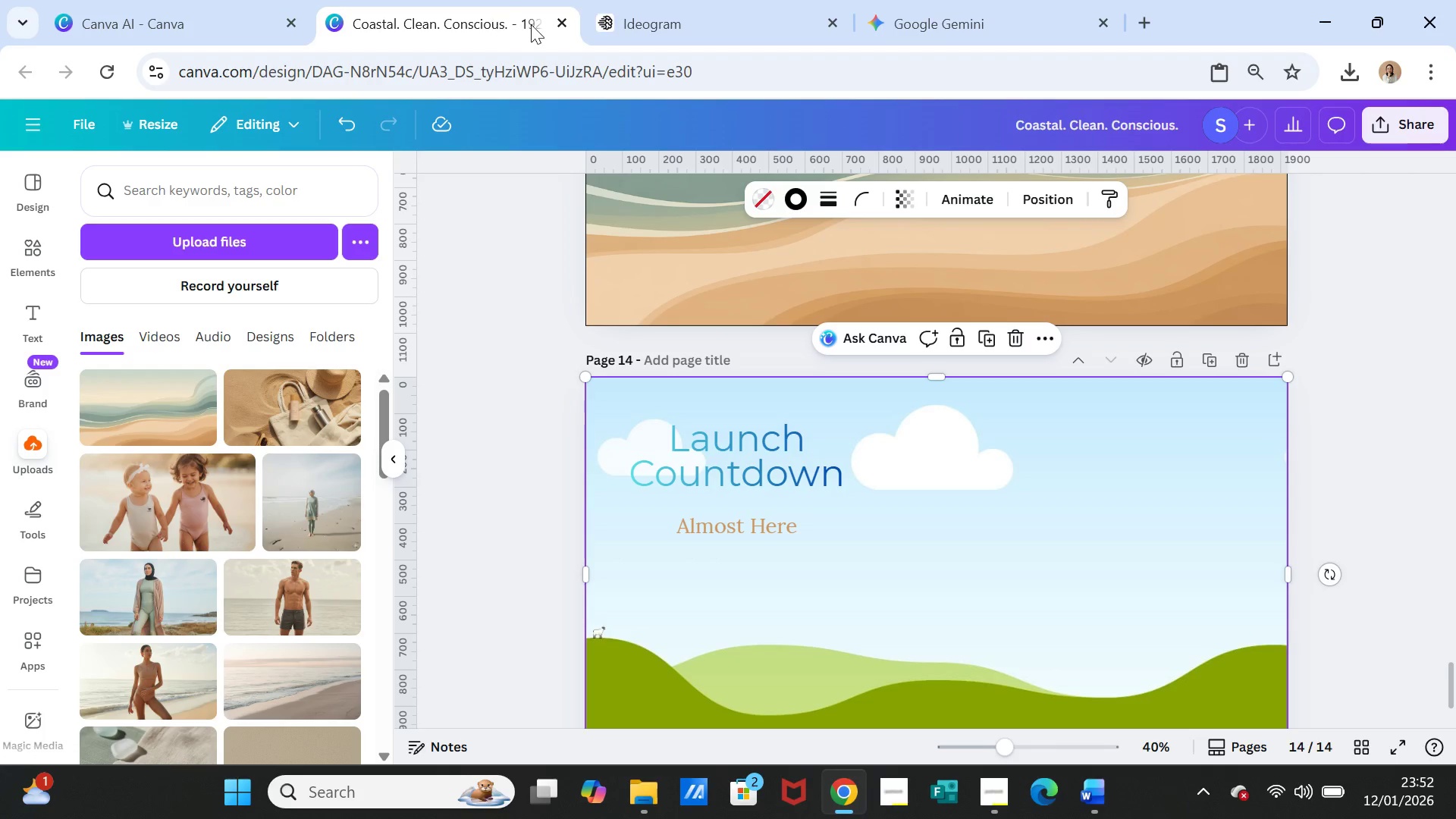 
left_click([652, 13])
 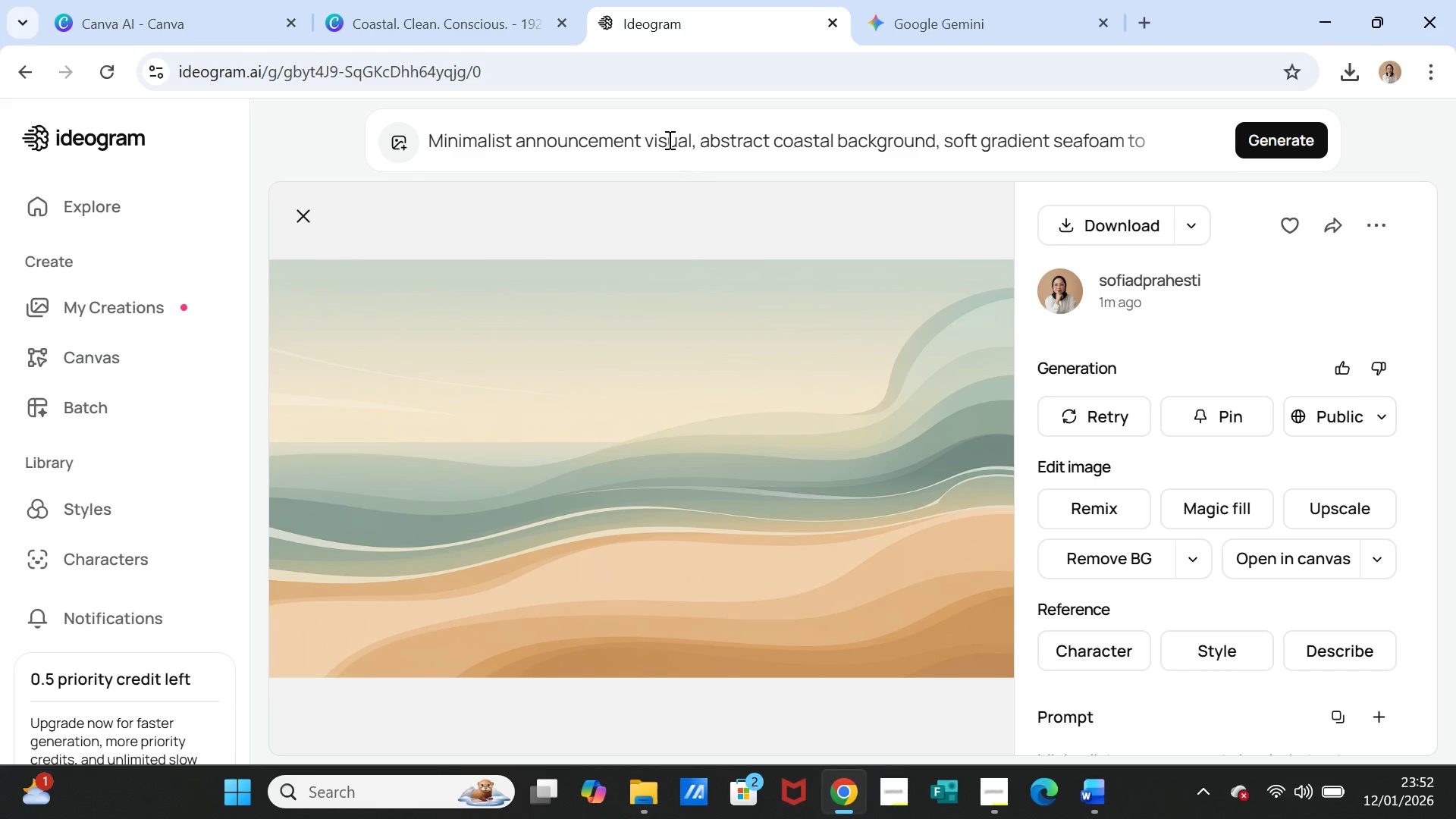 
left_click([668, 140])
 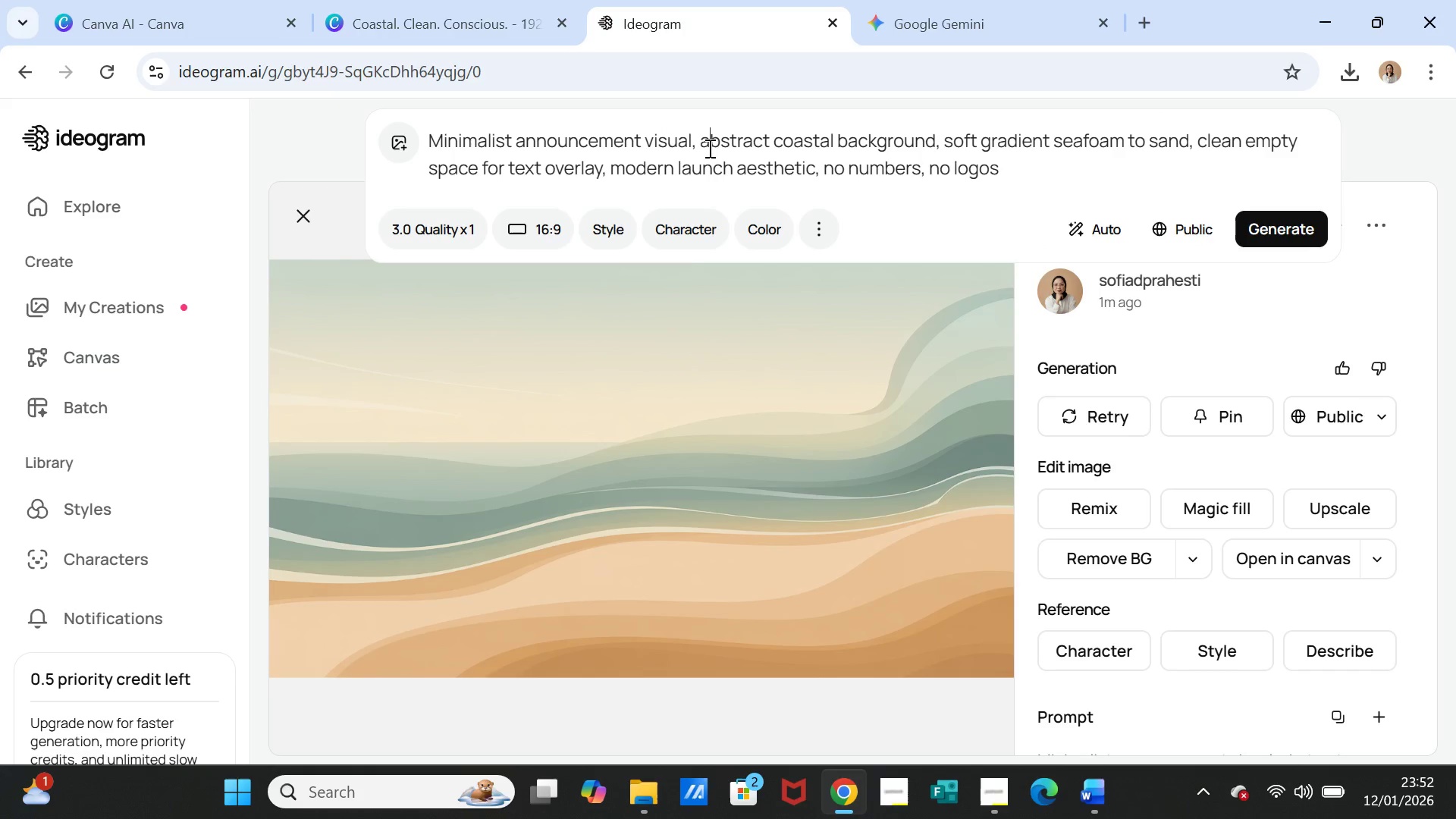 
double_click([708, 148])
 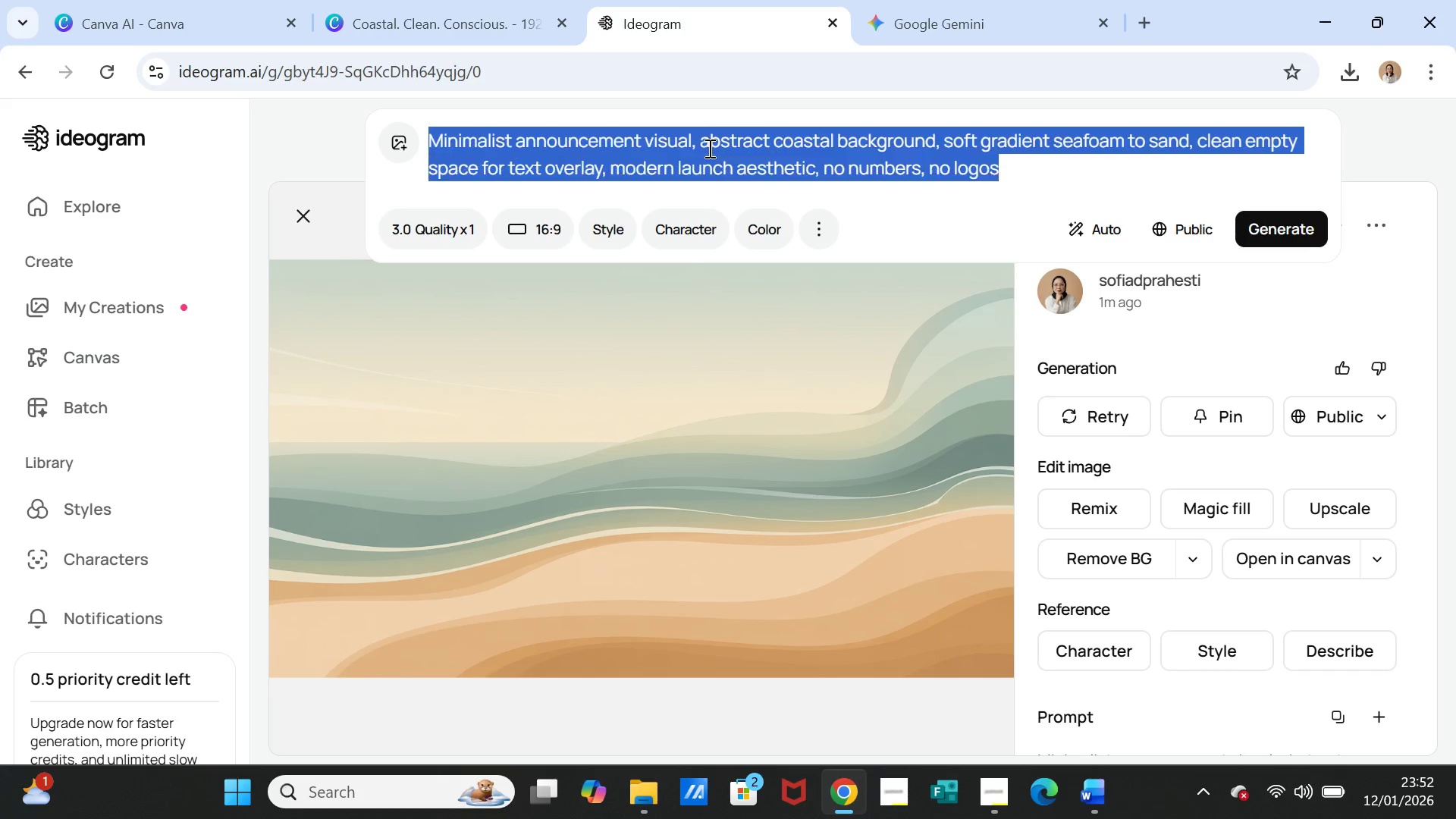 
triple_click([708, 148])
 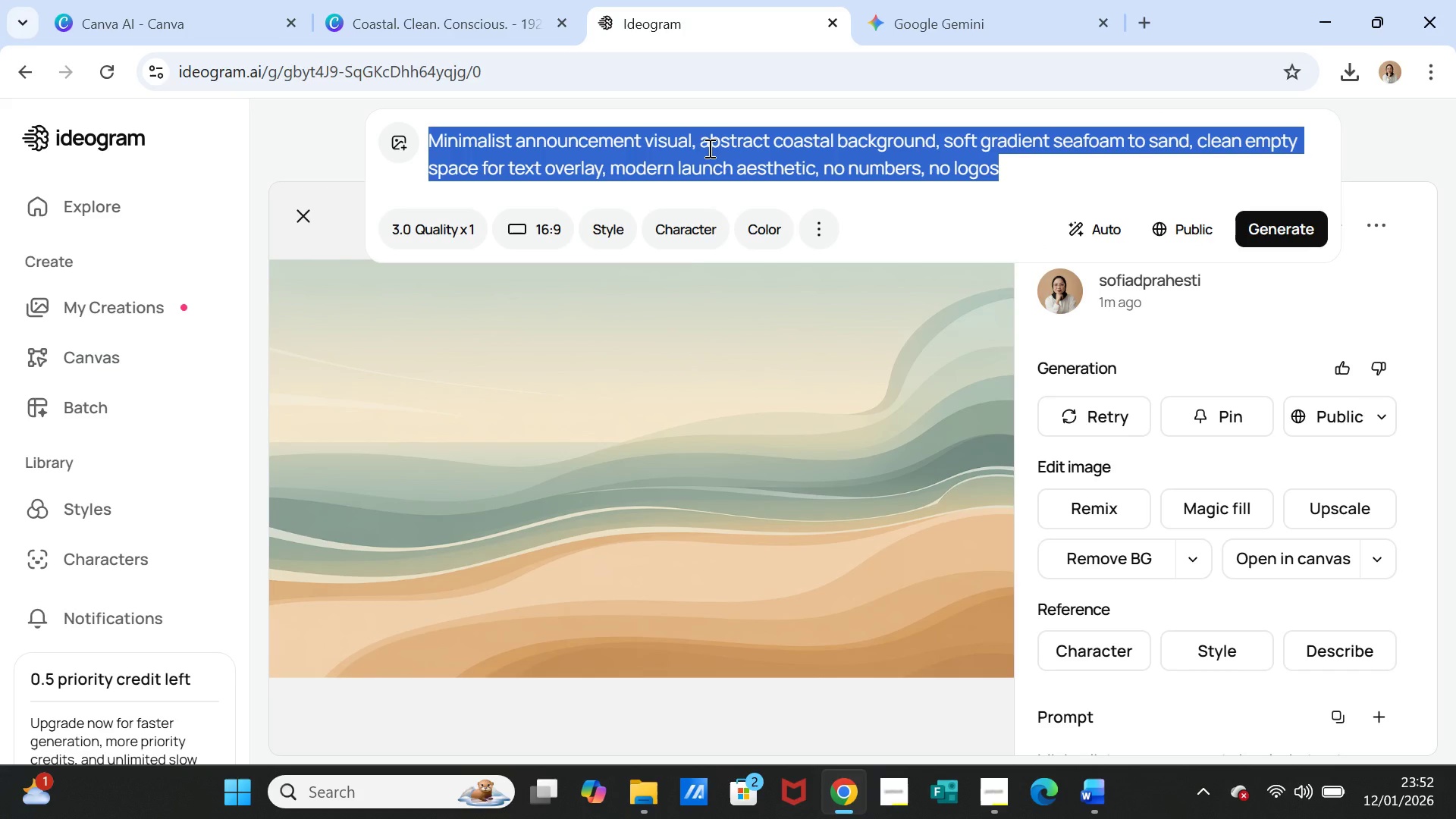 
key(Control+V)
 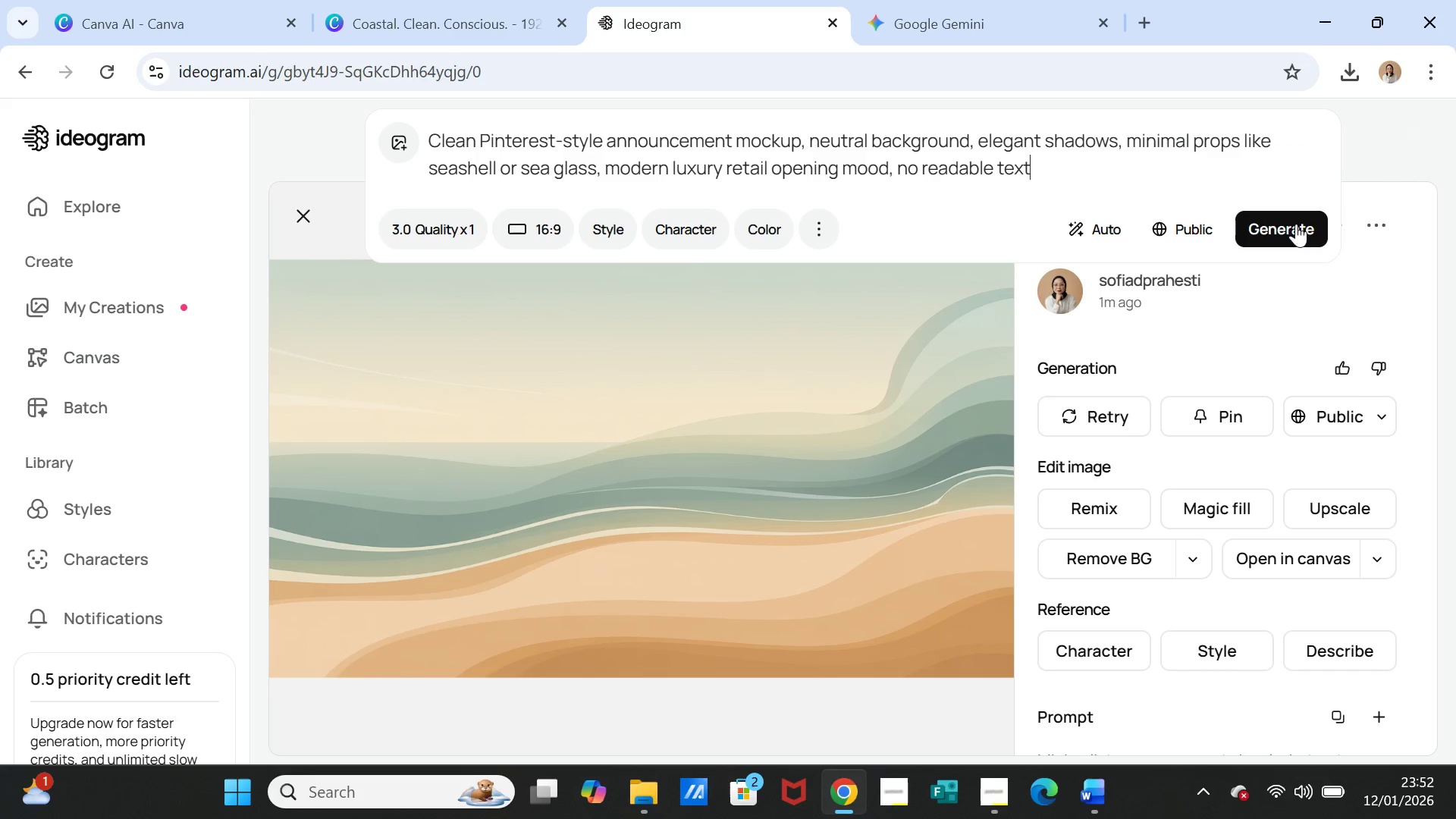 
left_click([1285, 232])
 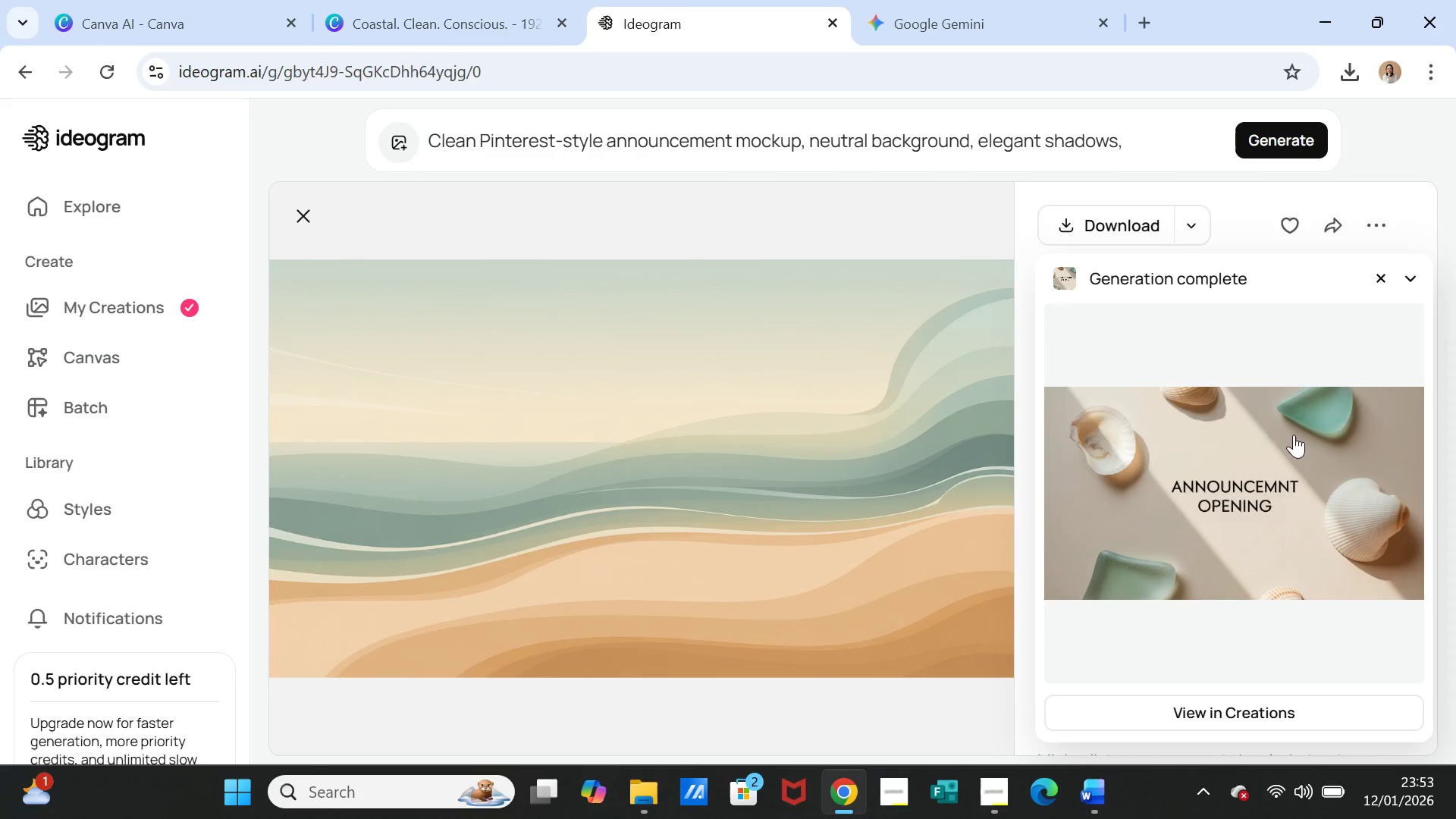 
wait(35.19)
 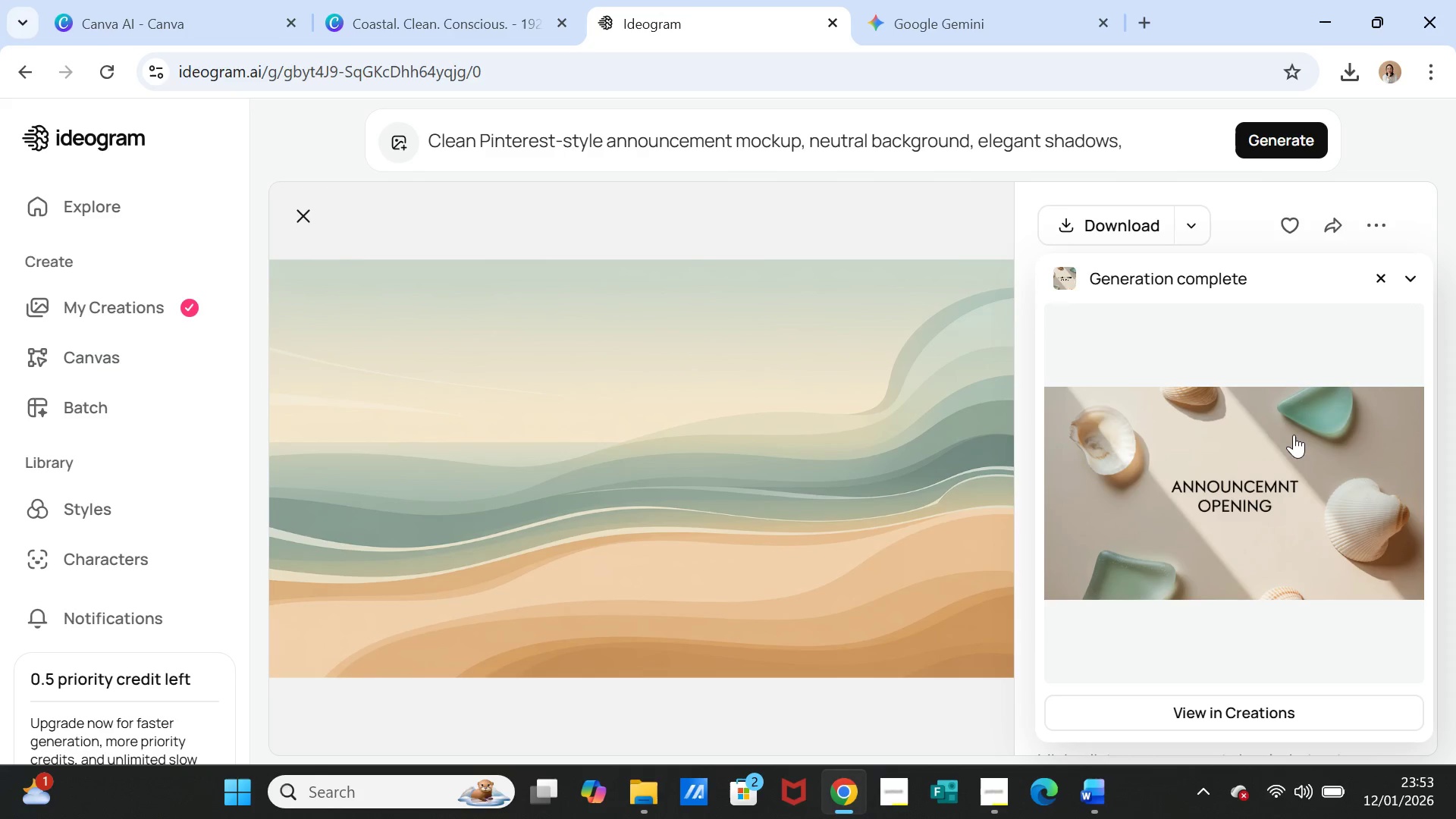 
left_click([1104, 792])
 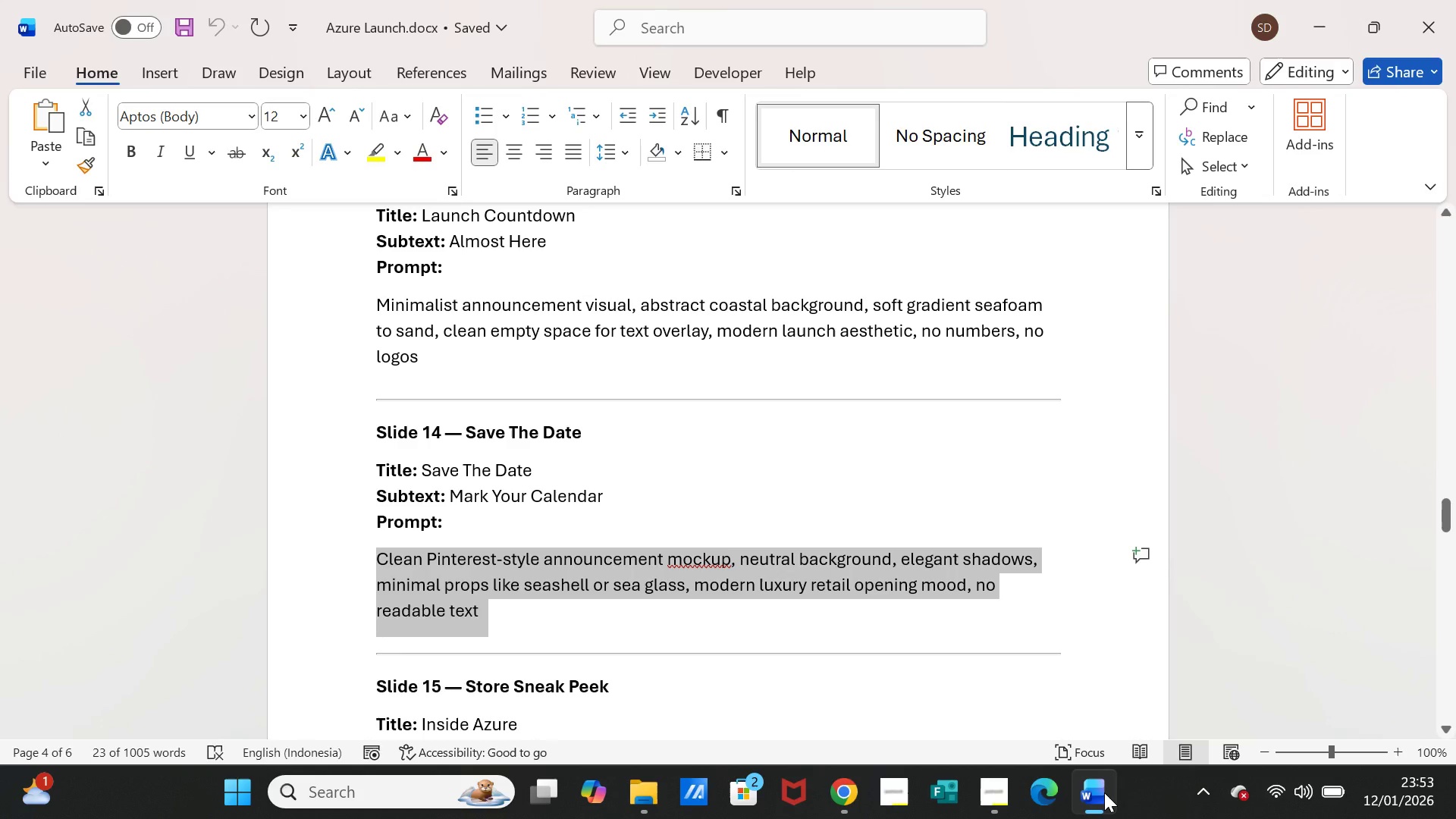 
left_click([1104, 792])
 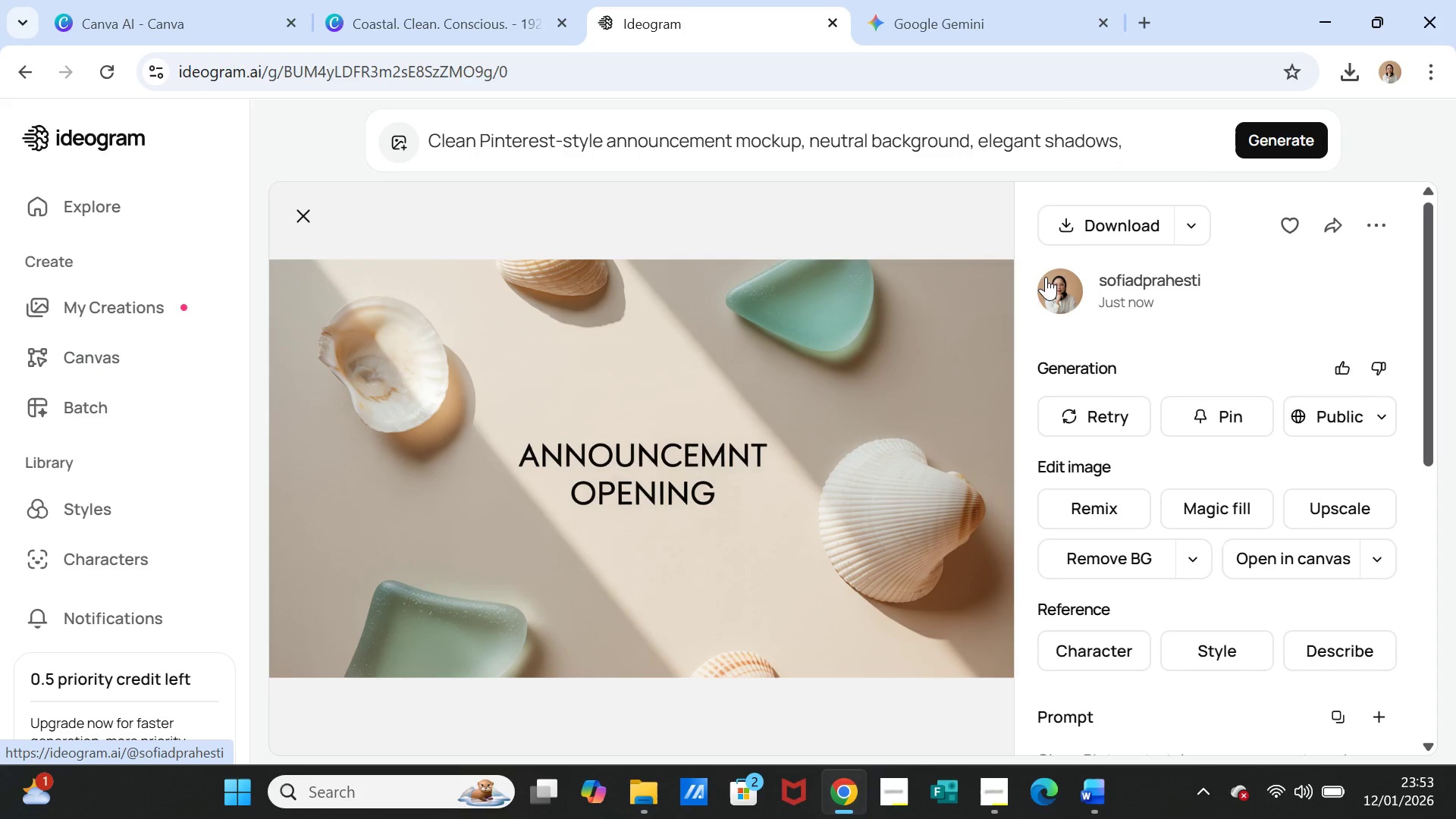 
left_click([1260, 139])
 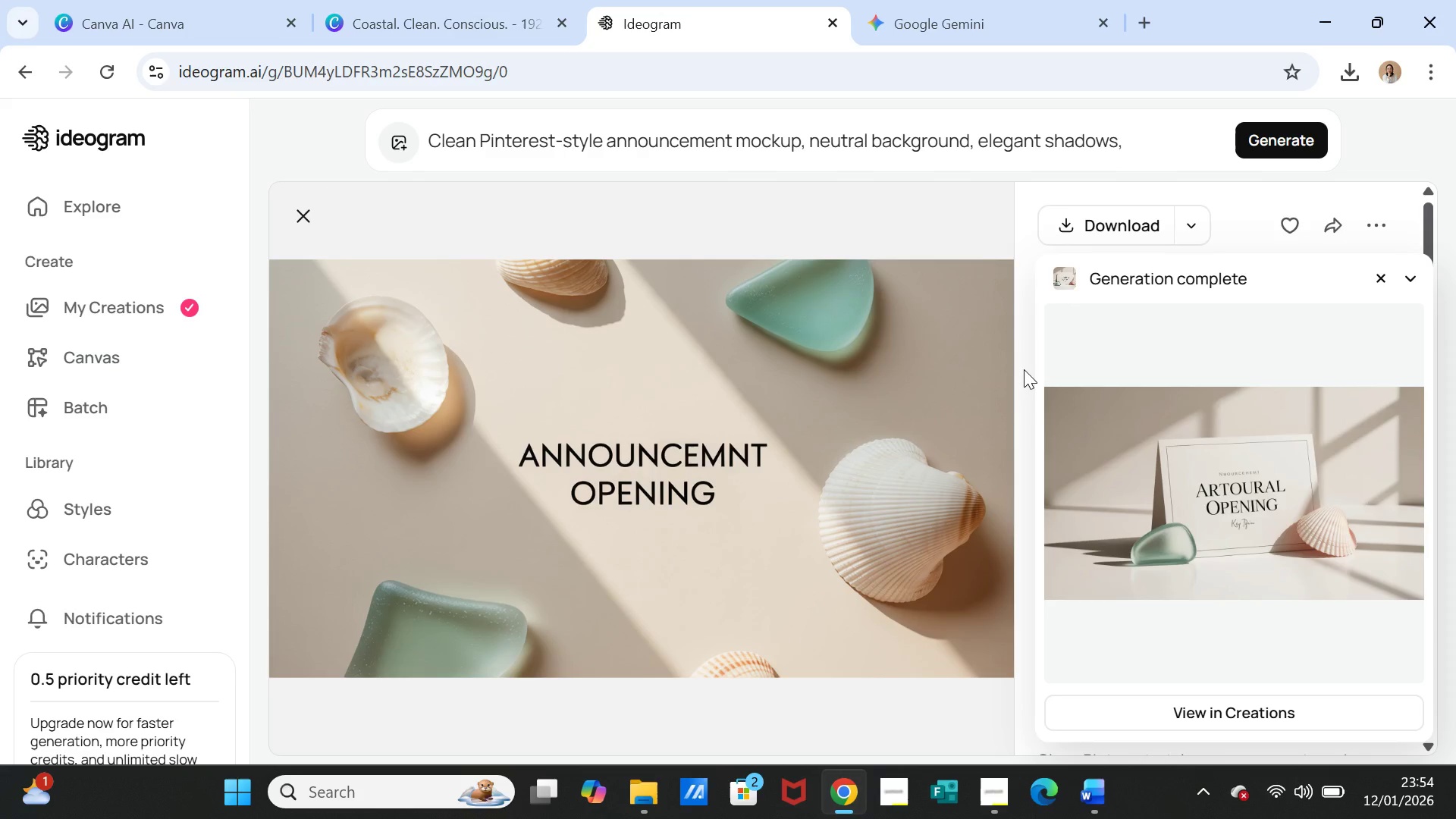 
wait(86.89)
 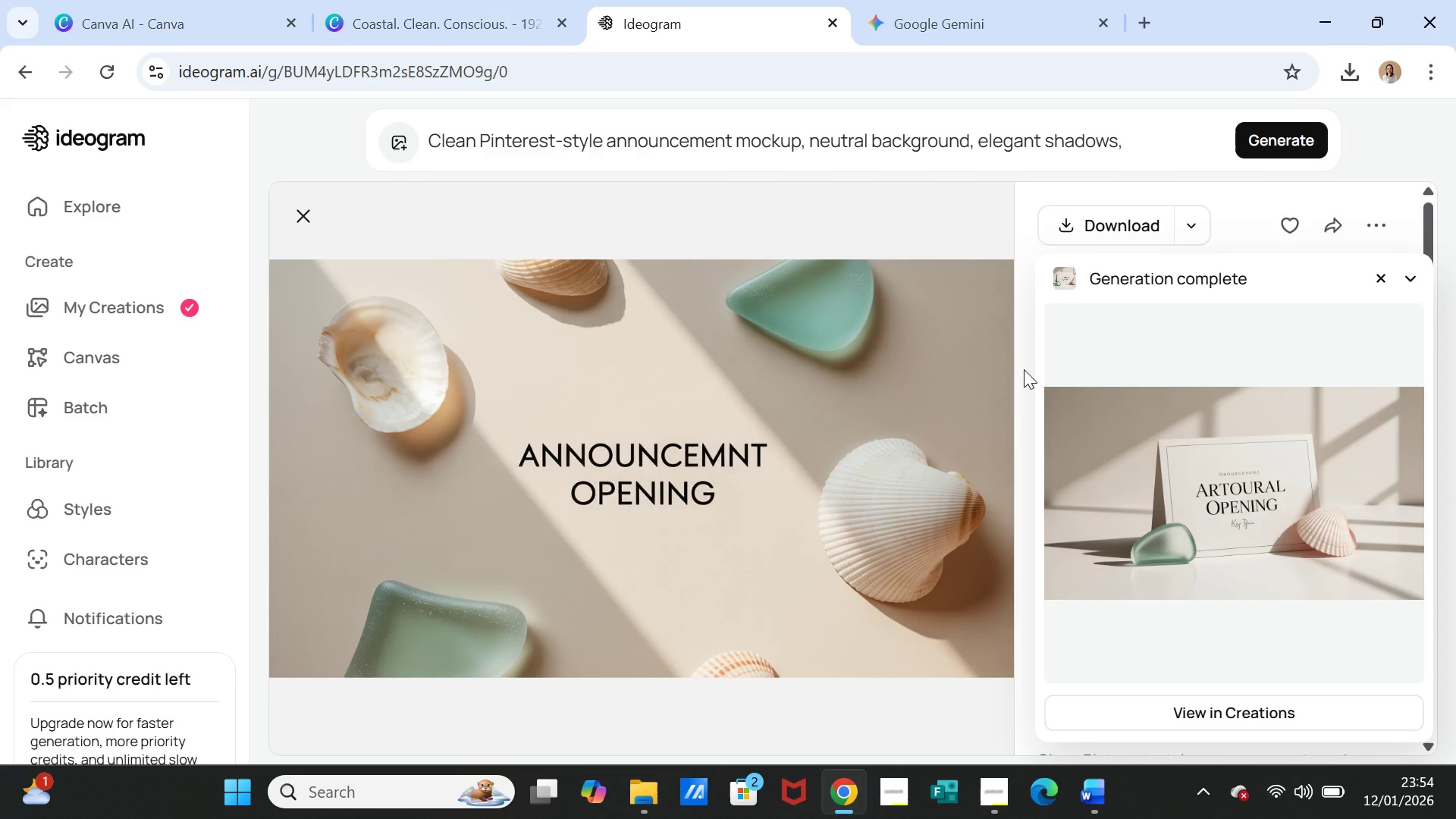 
left_click([1088, 231])
 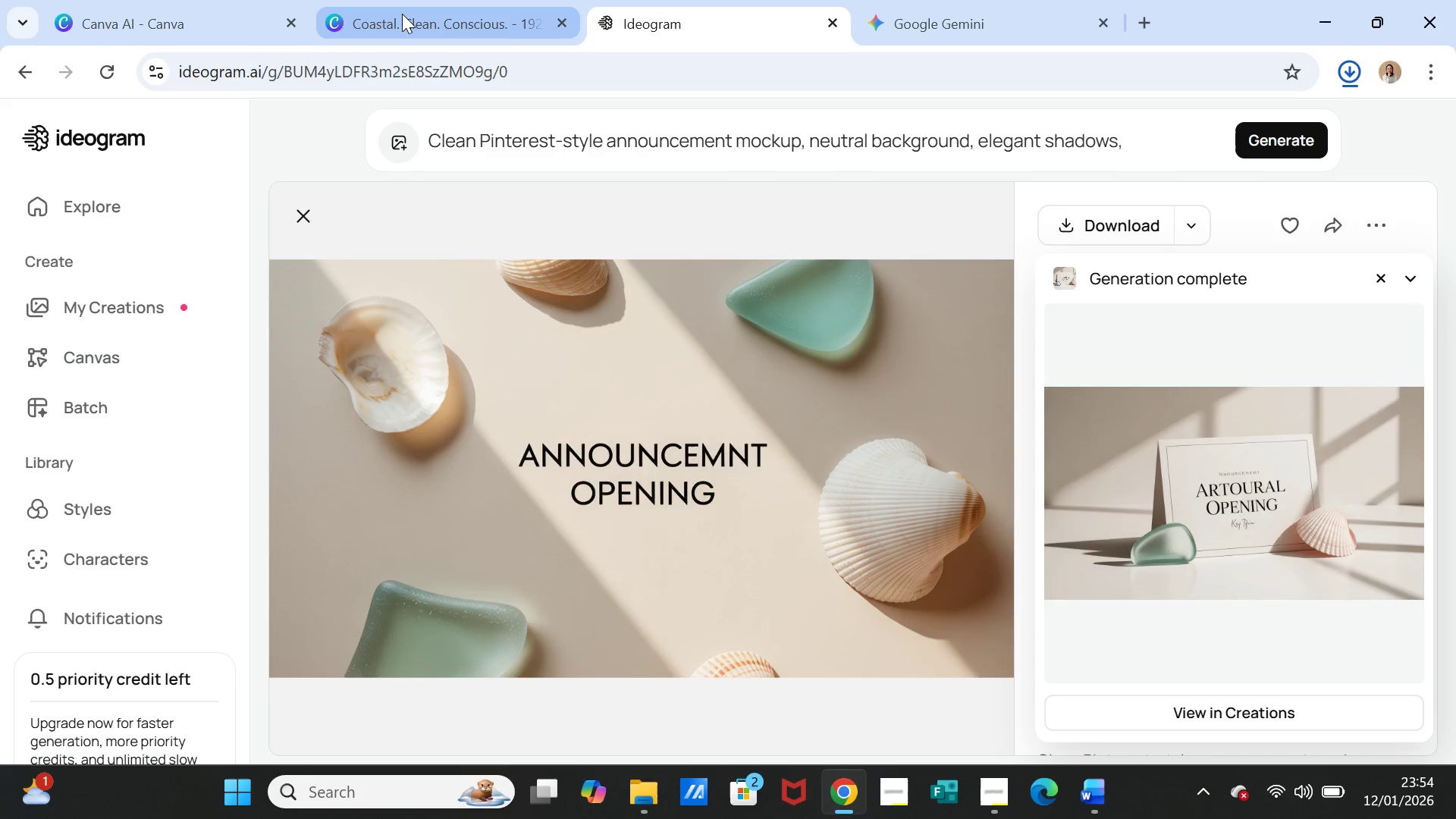 
left_click([402, 14])
 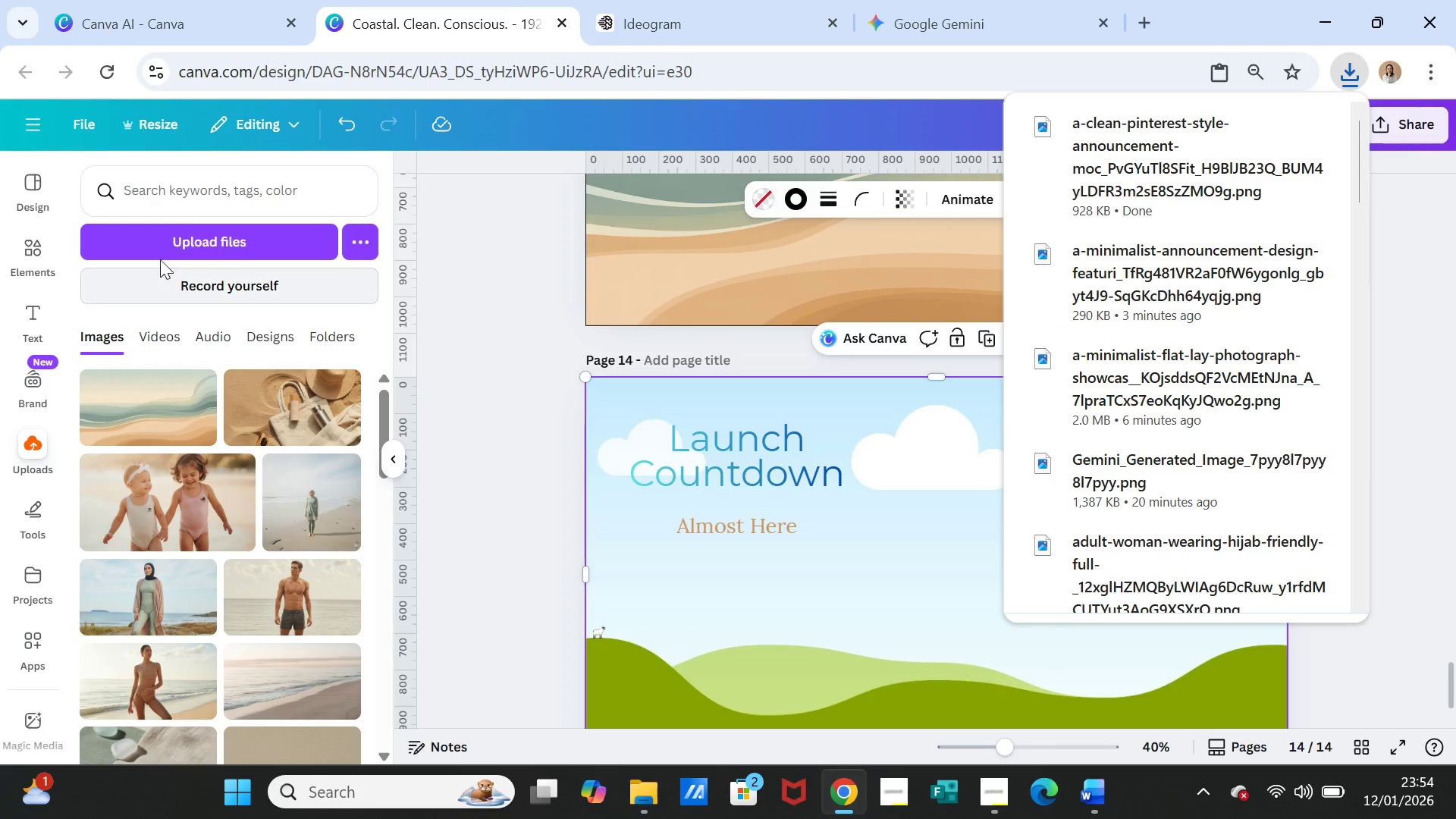 
left_click([190, 233])
 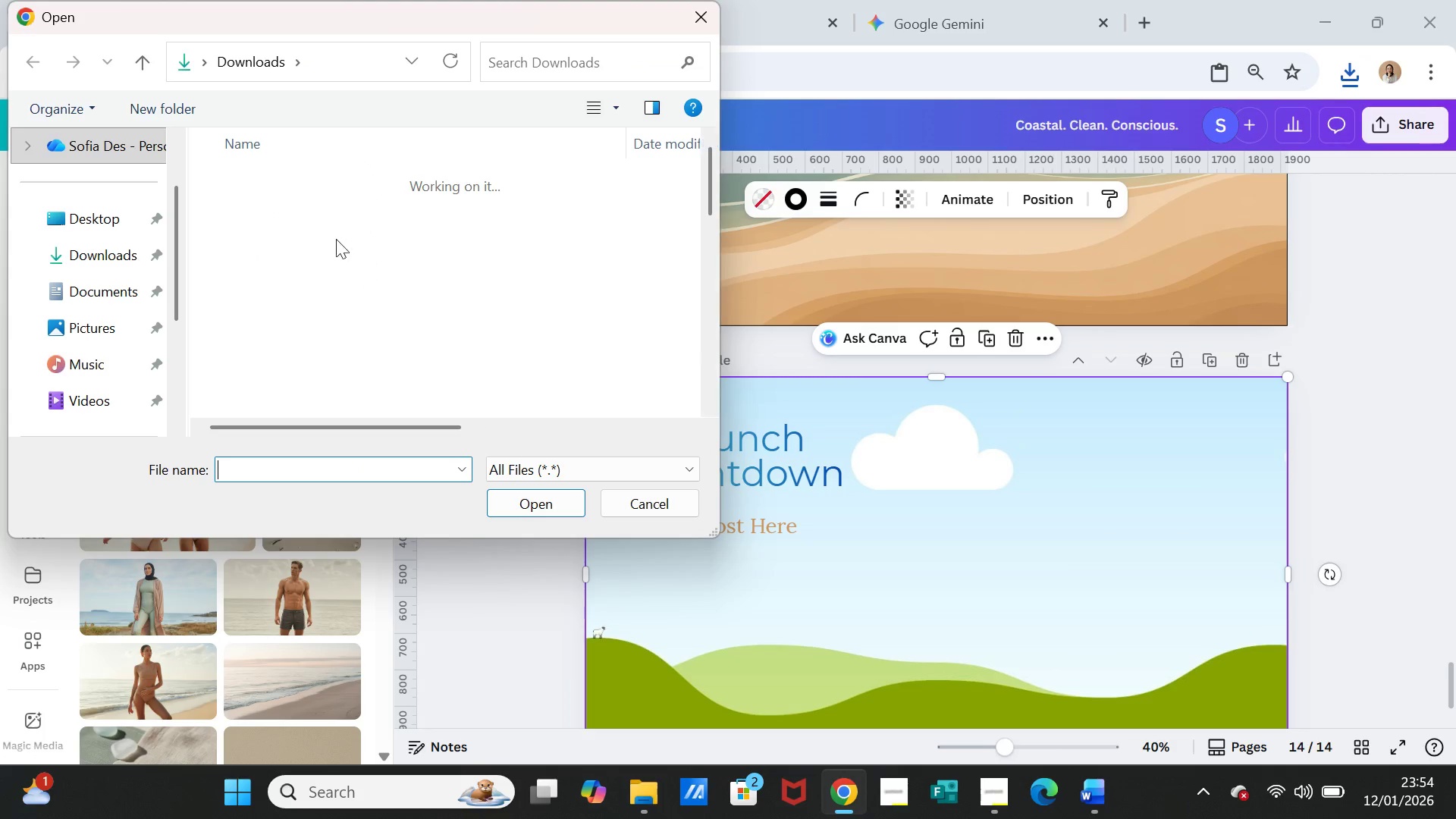 
left_click([333, 212])
 